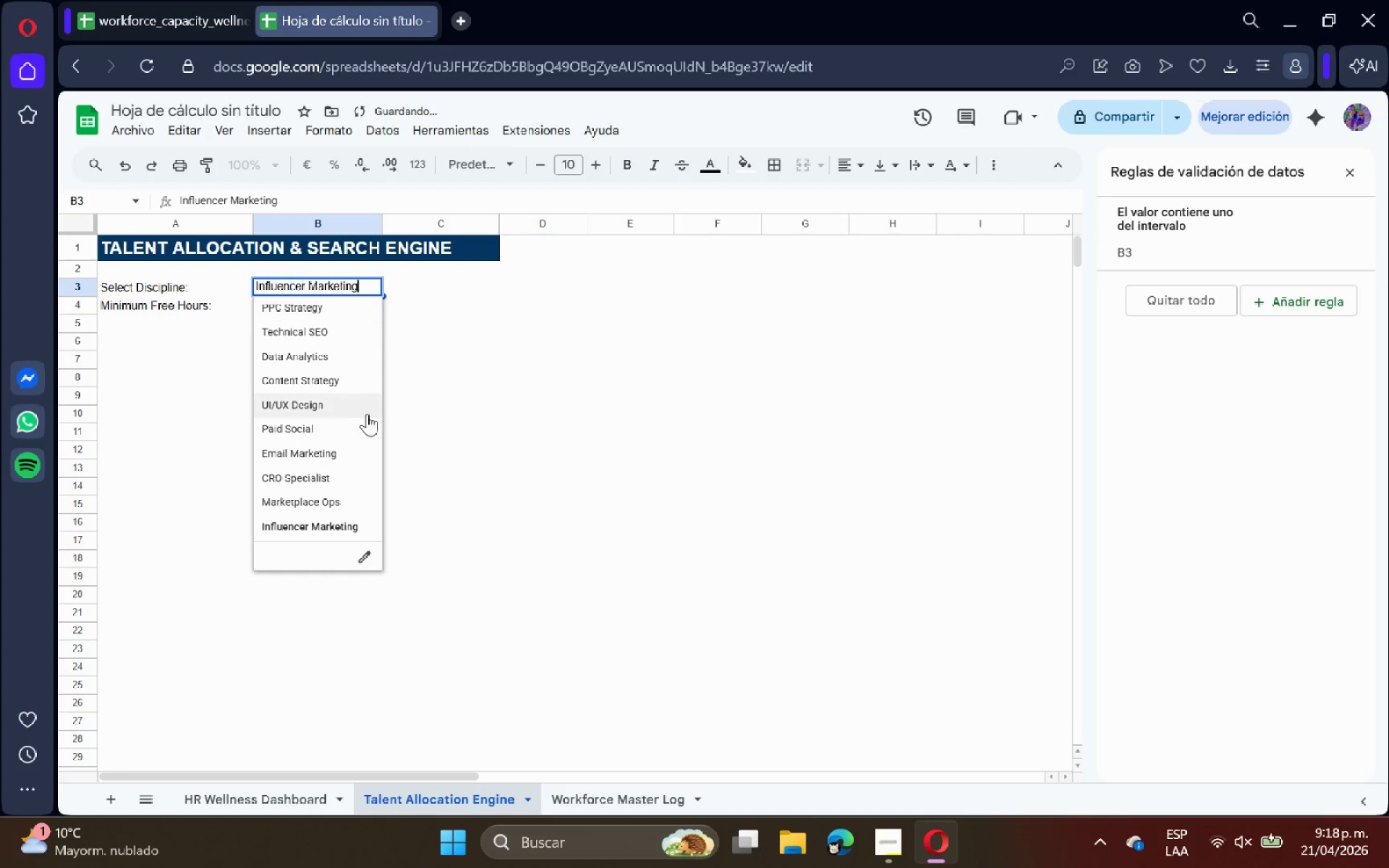 
left_click([501, 409])
 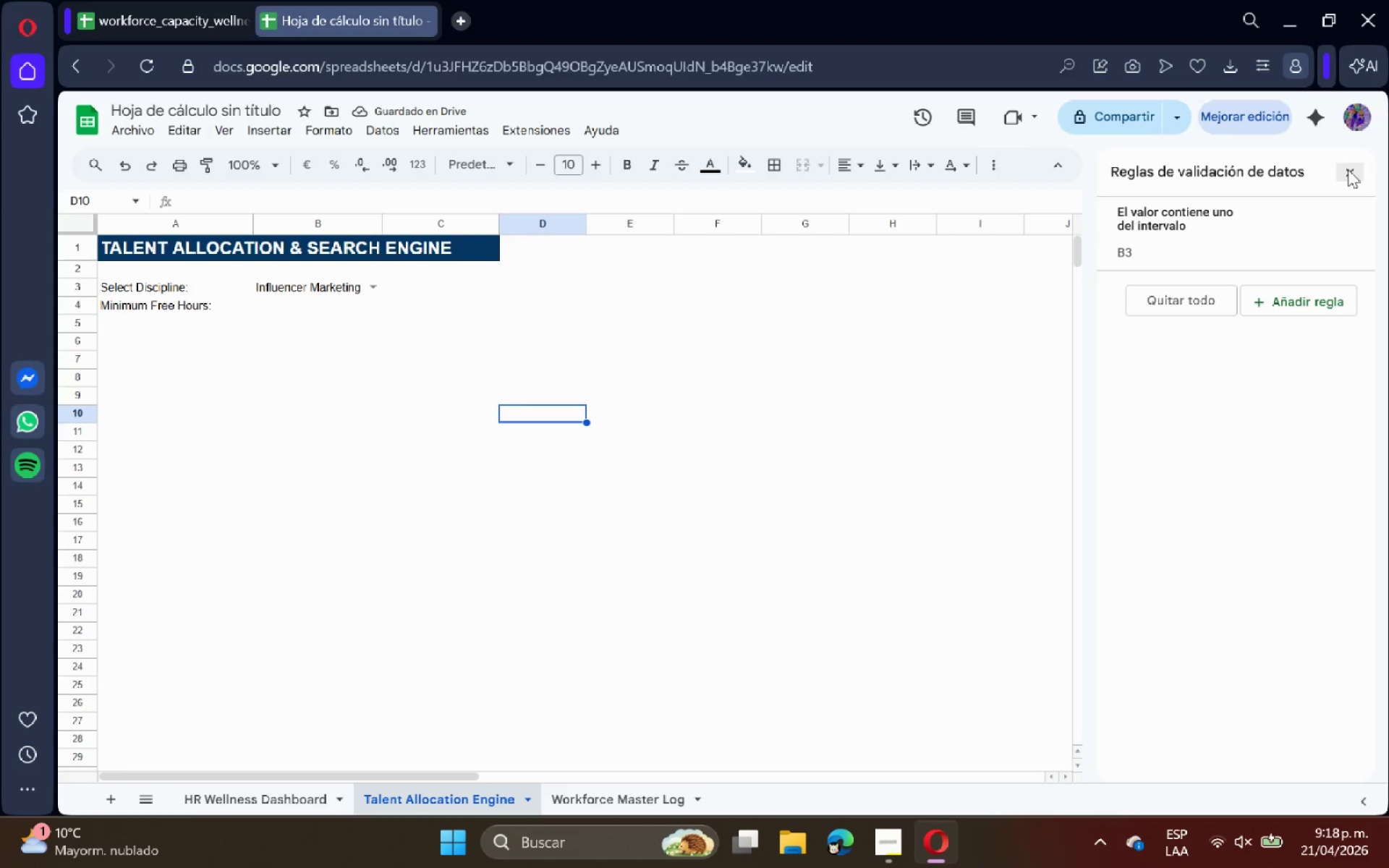 
scroll: coordinate [367, 435], scroll_direction: none, amount: 0.0
 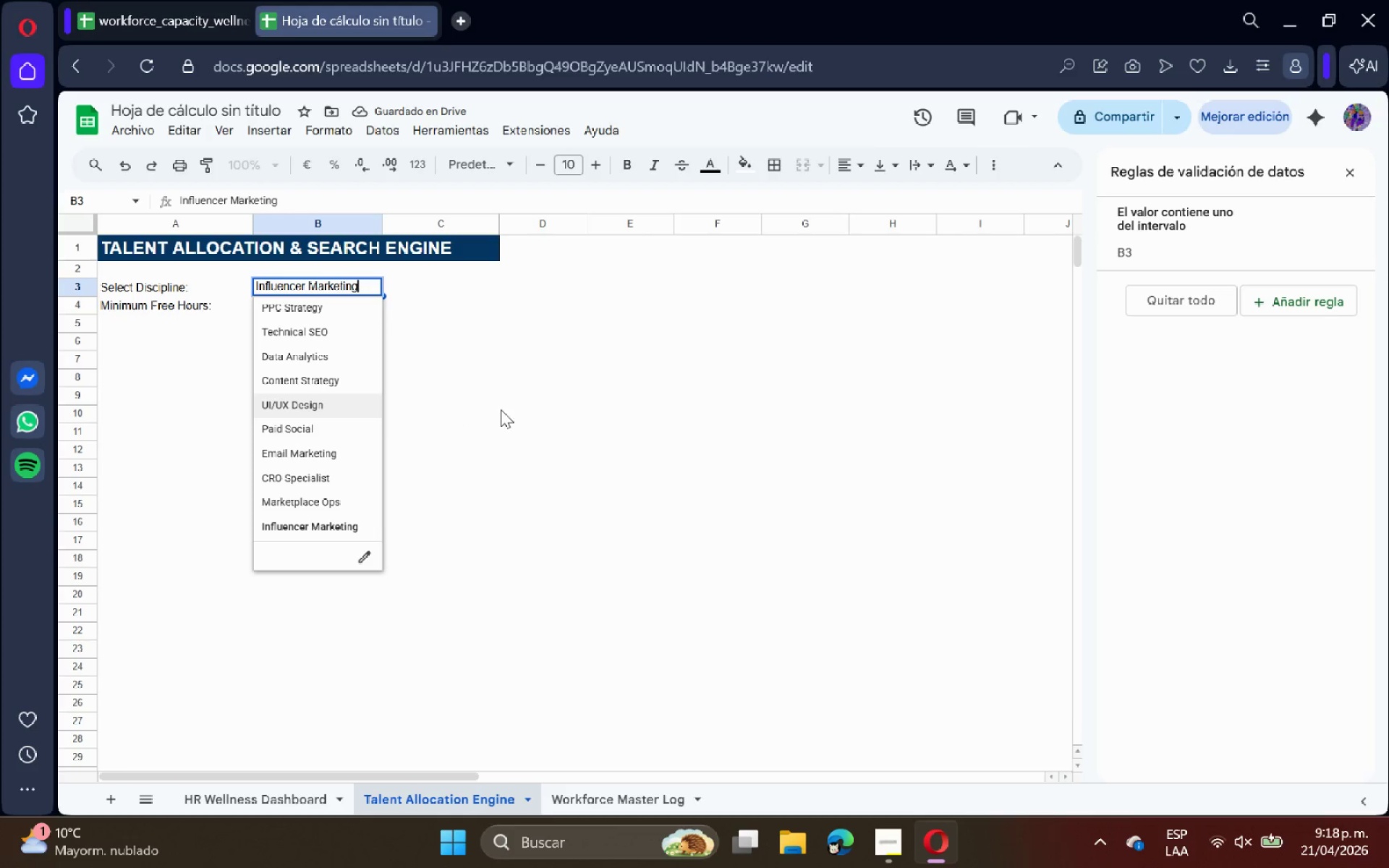 
left_click([1348, 169])
 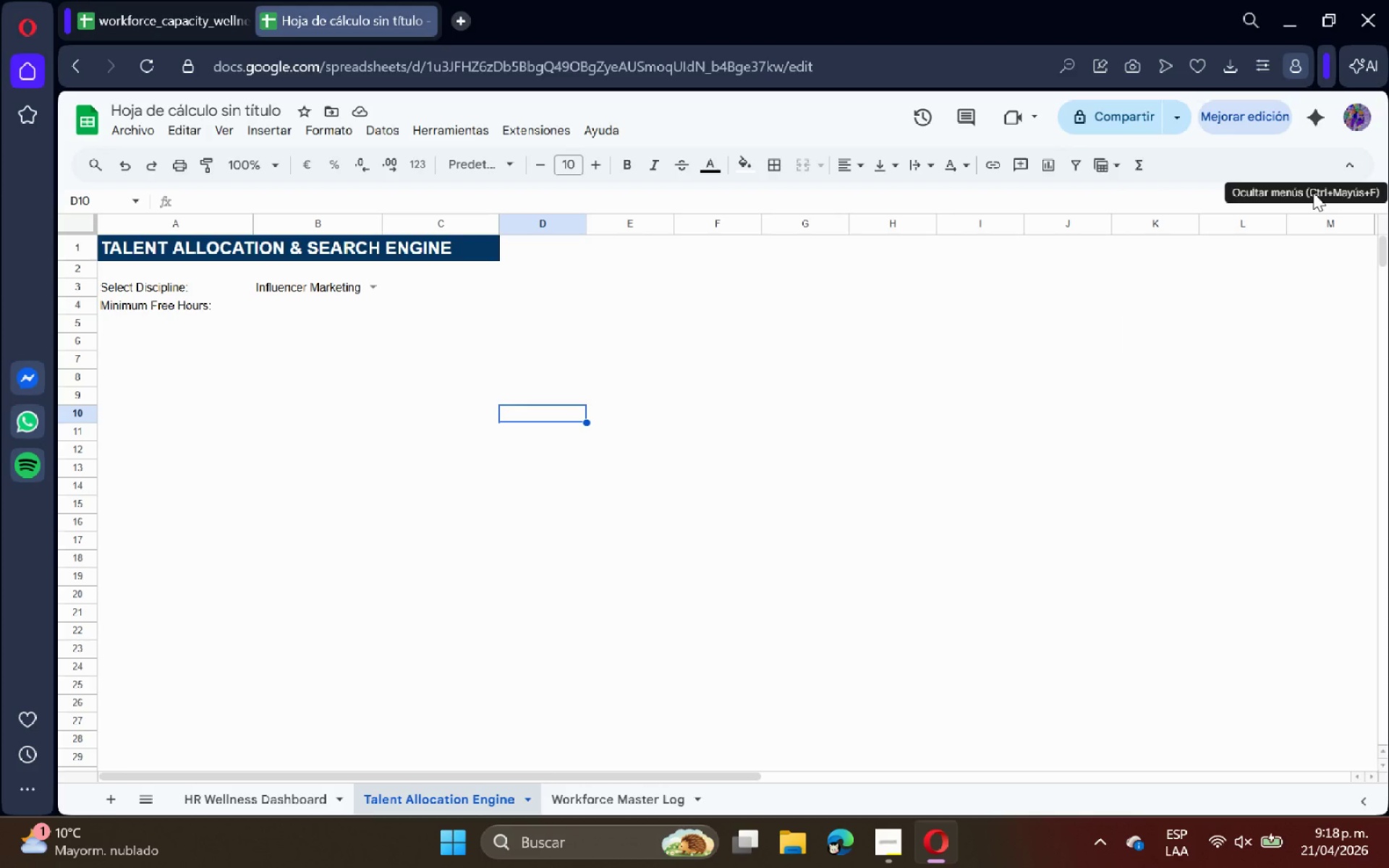 
wait(16.2)
 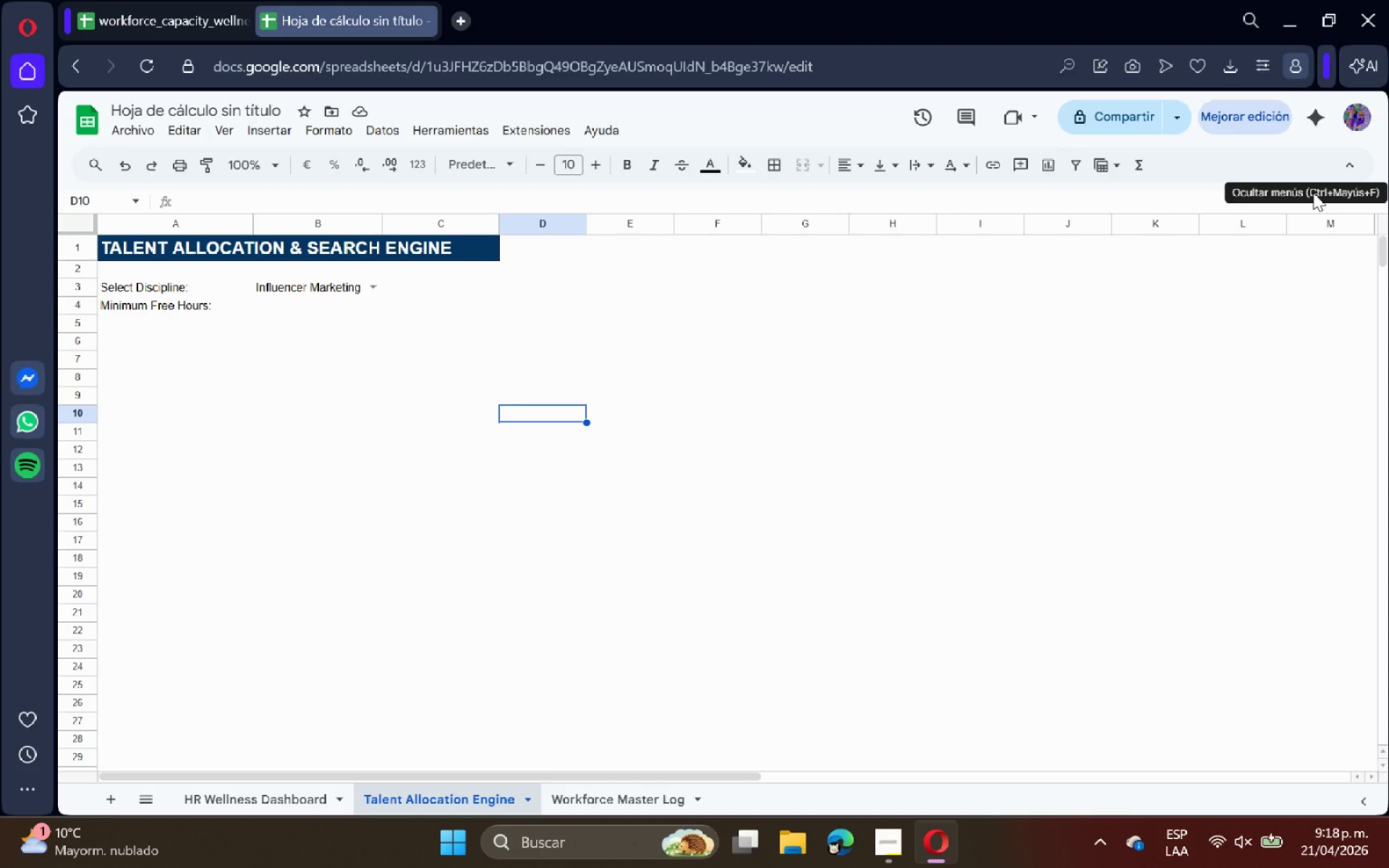 
left_click([300, 318])
 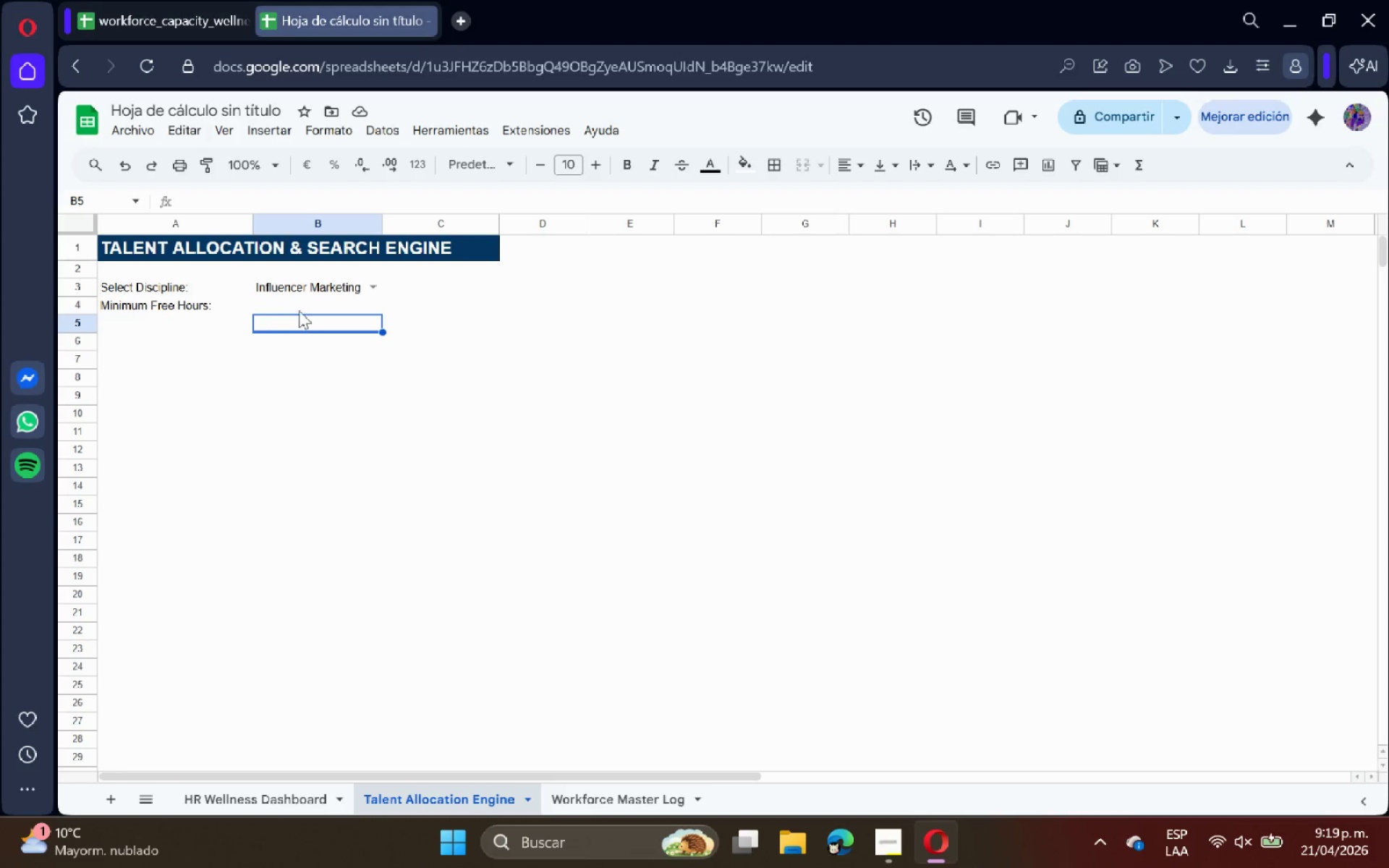 
left_click([305, 294])
 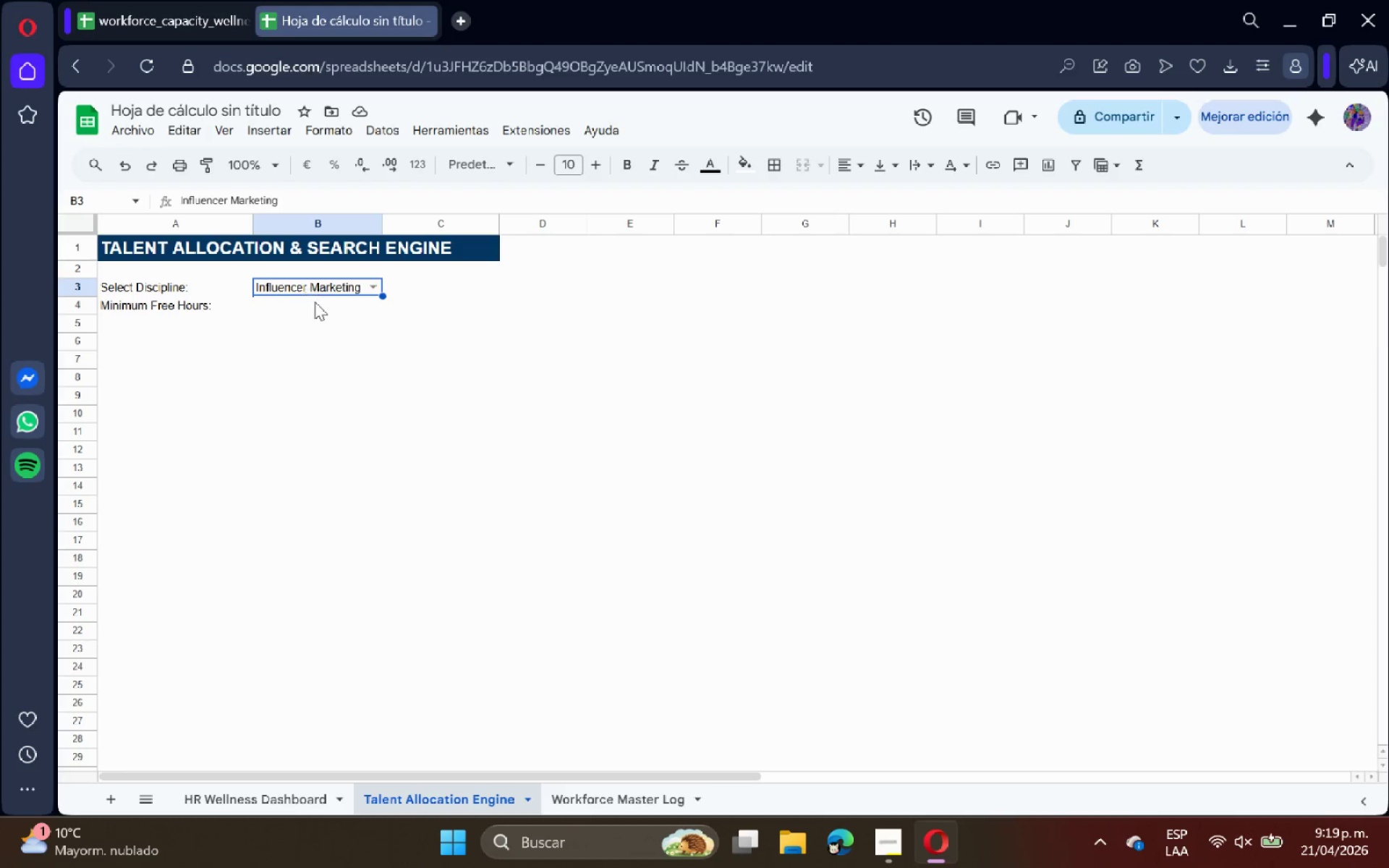 
left_click([315, 302])
 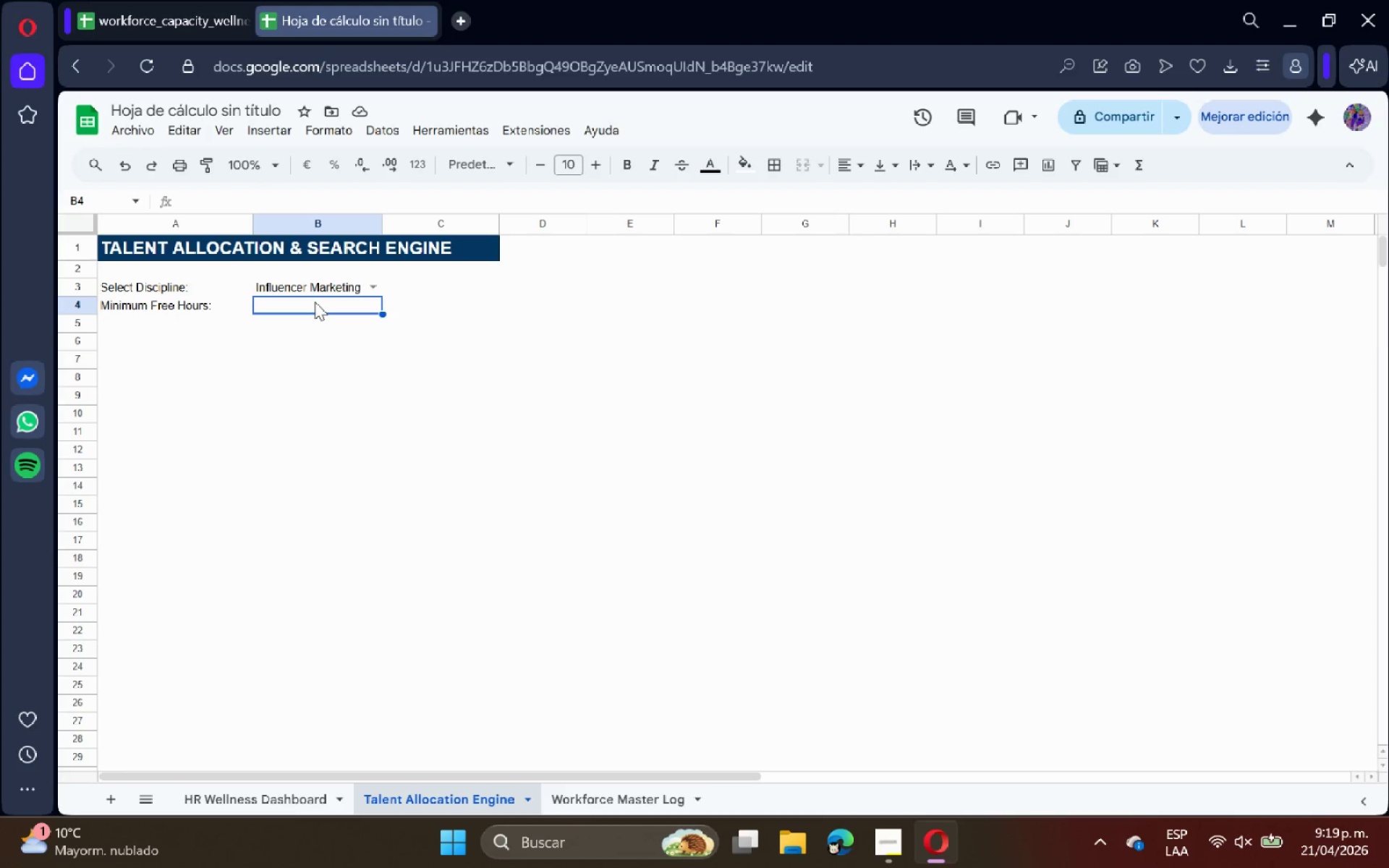 
key(4)
 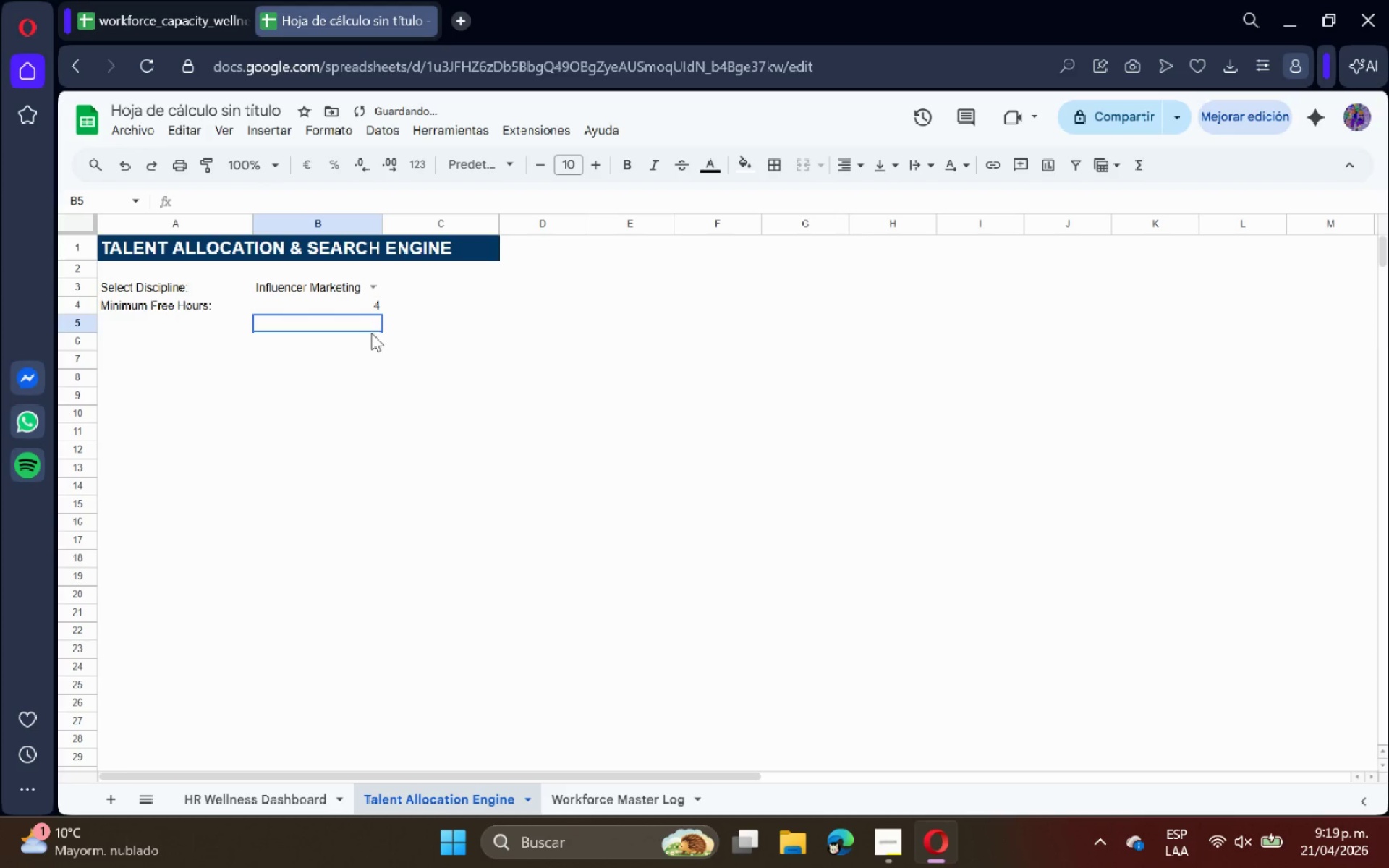 
left_click([371, 333])
 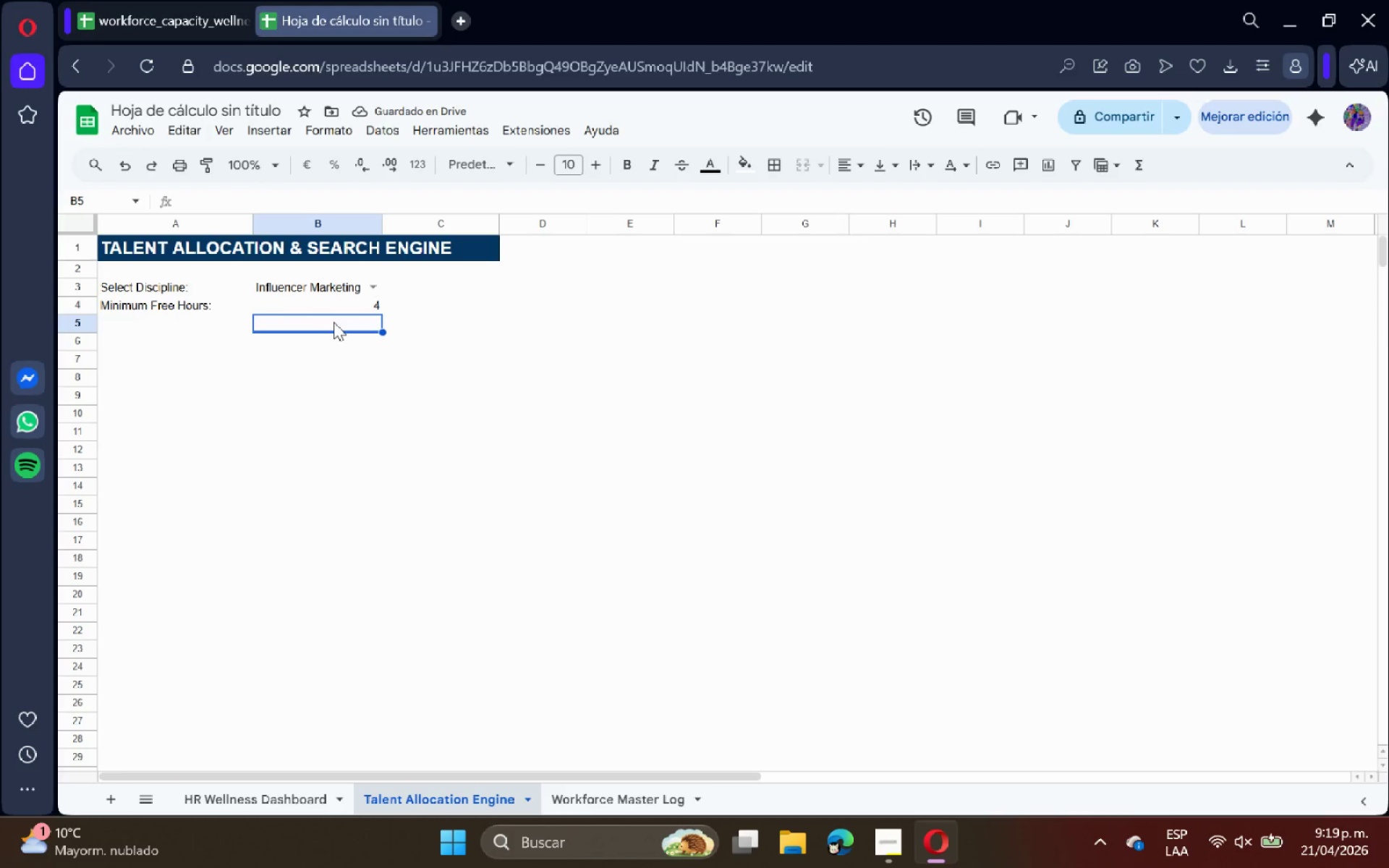 
wait(6.95)
 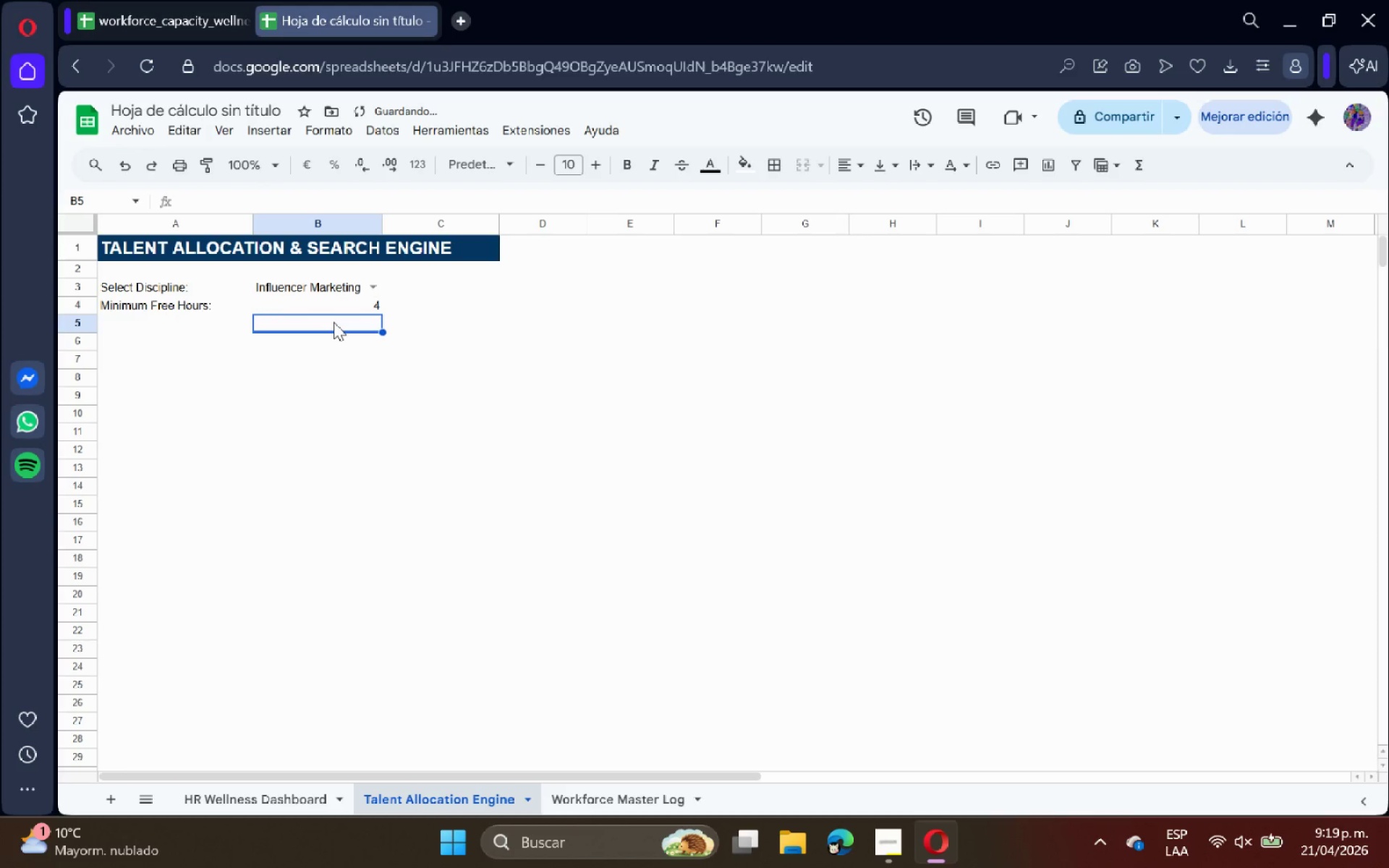 
left_click([197, 365])
 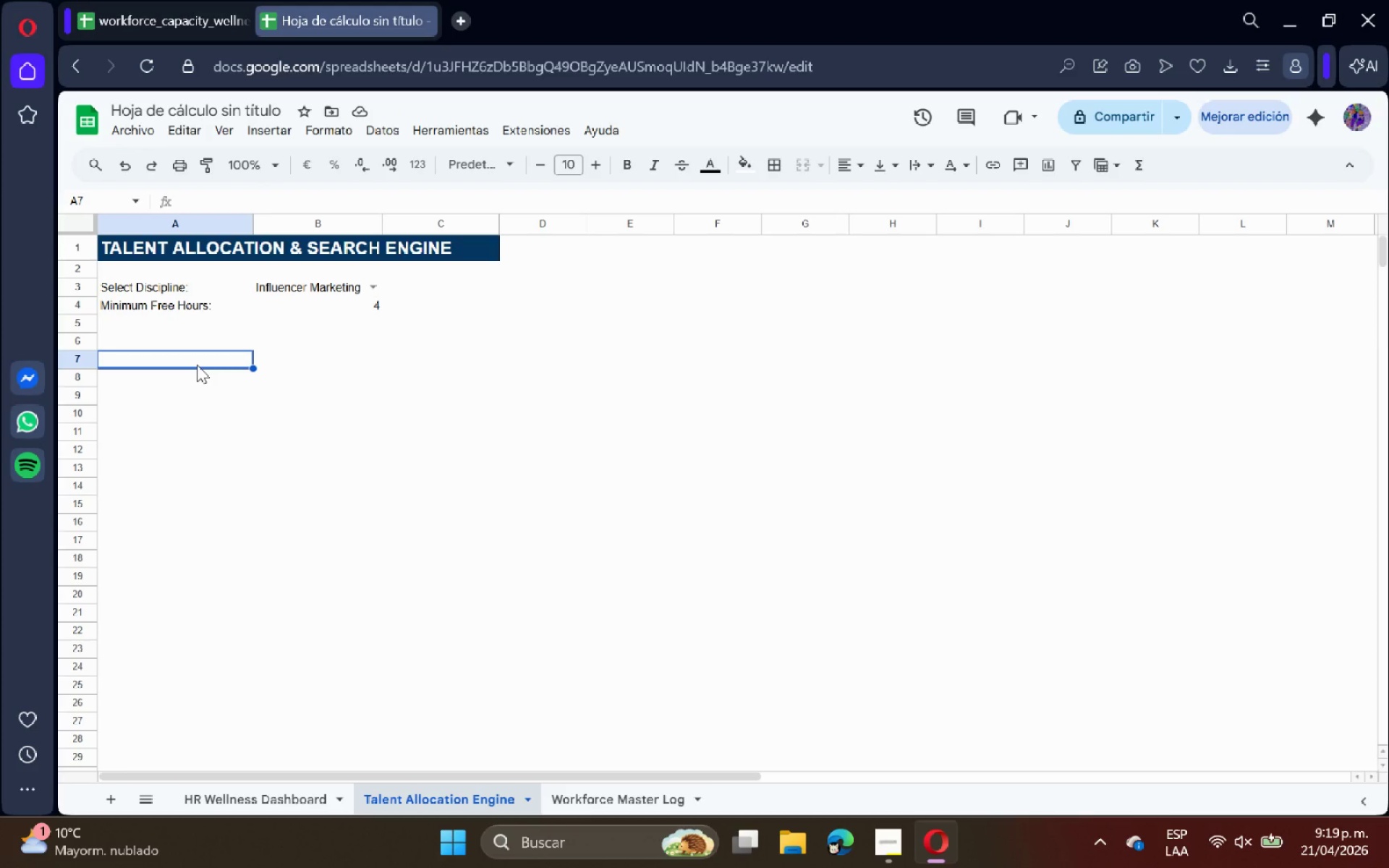 
type(Employee Name)
 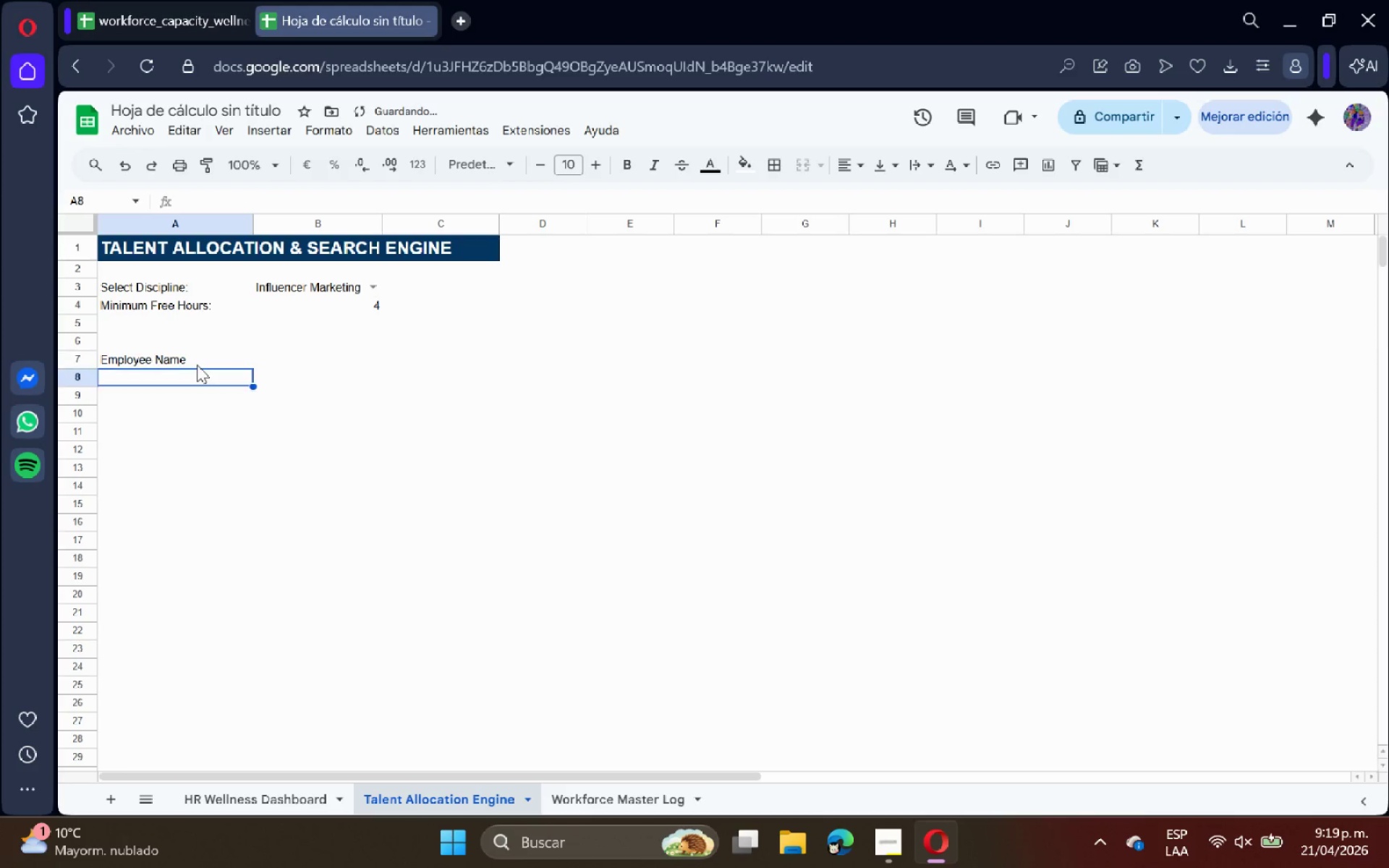 
key(Enter)
 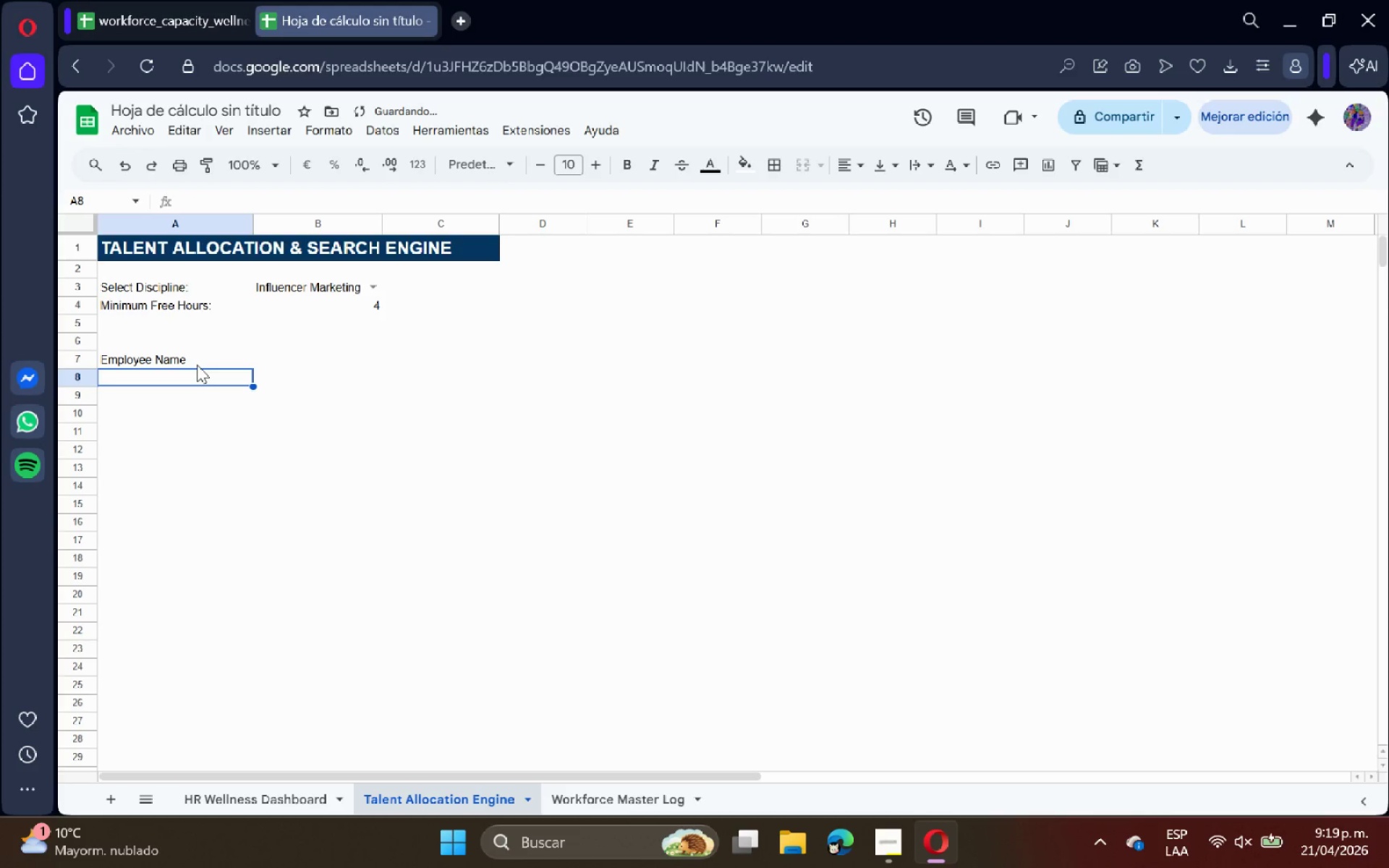 
key(PageDown)
 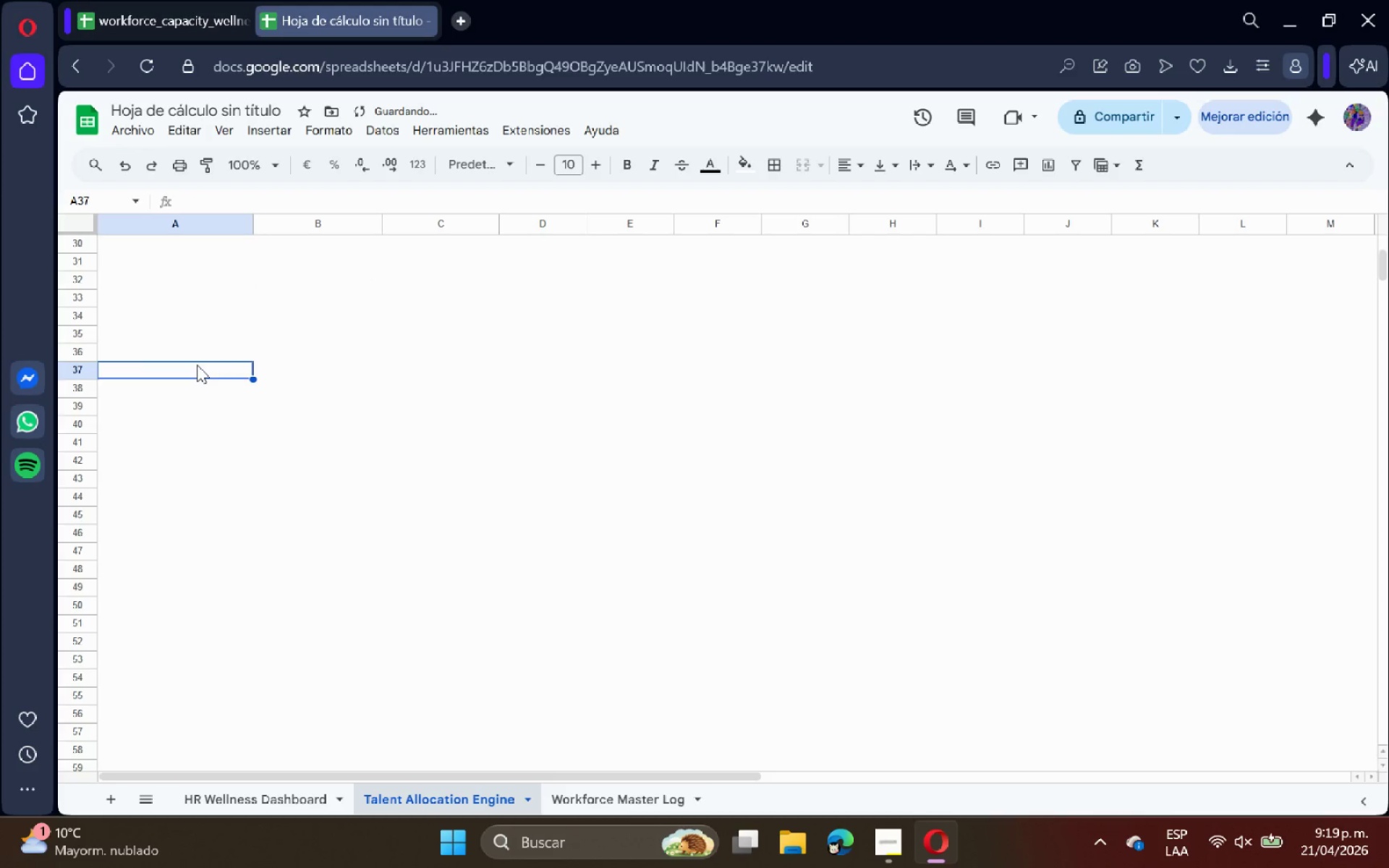 
hold_key(key=ArrowUp, duration=1.5)
 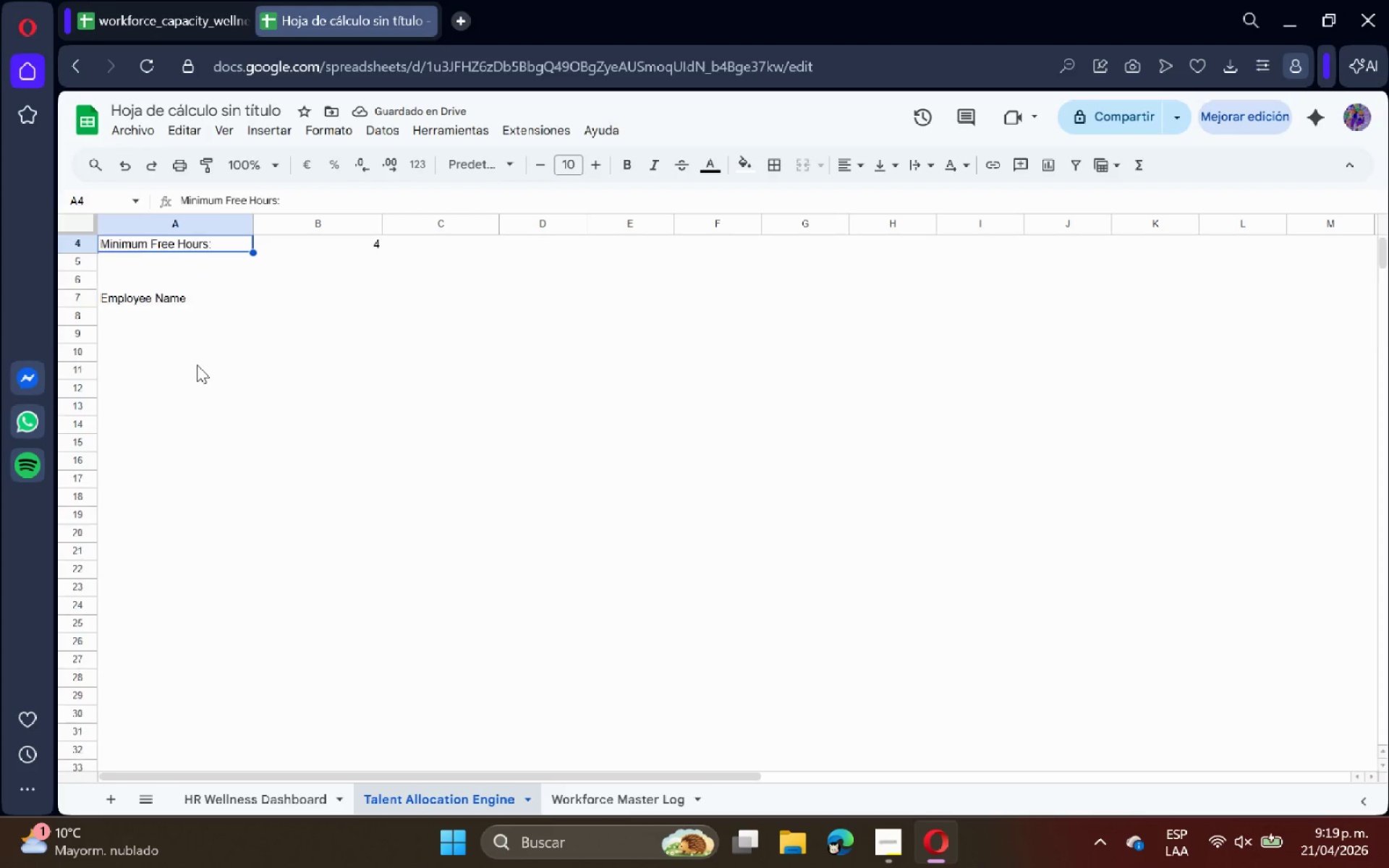 
key(ArrowUp)
 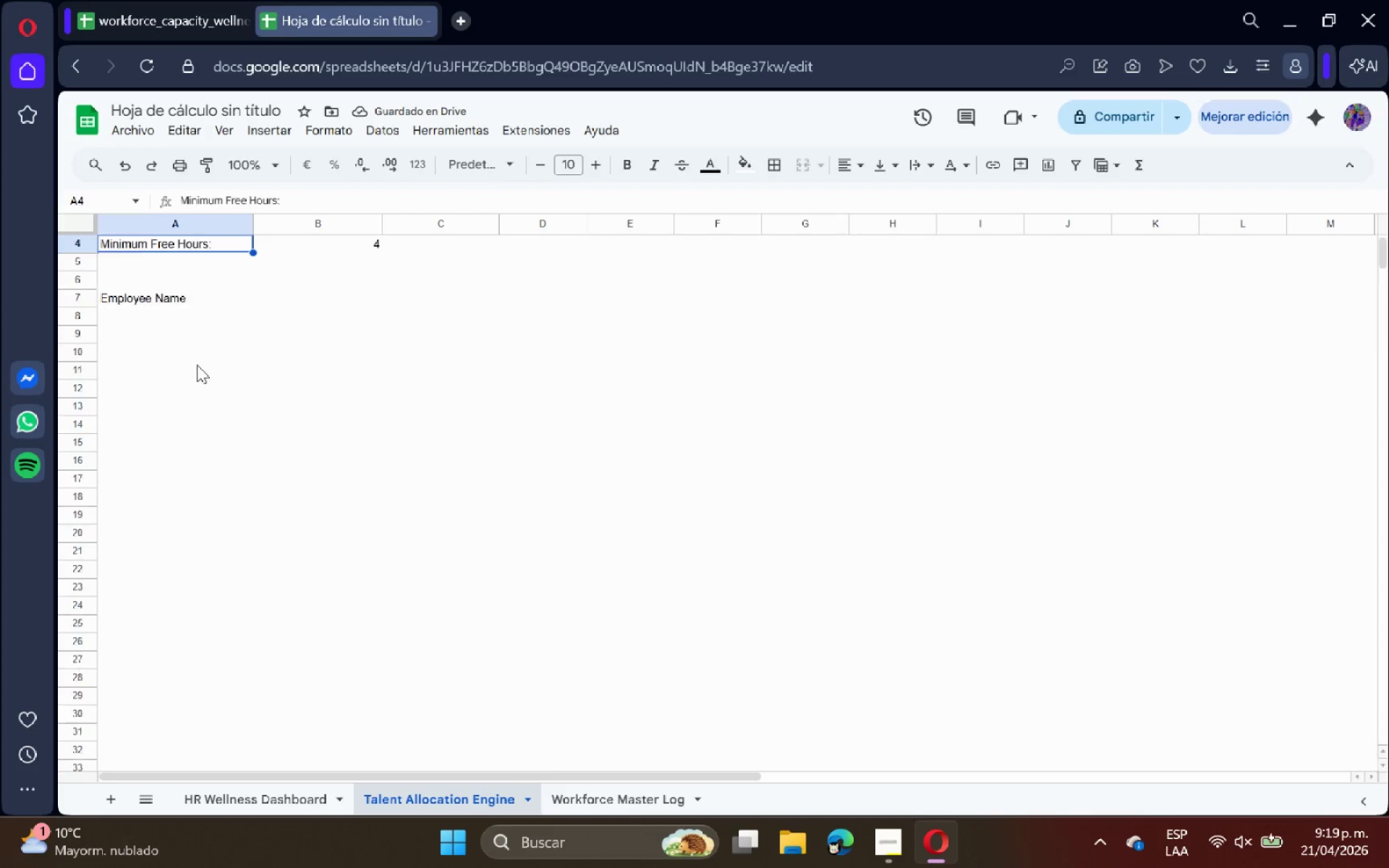 
key(ArrowUp)
 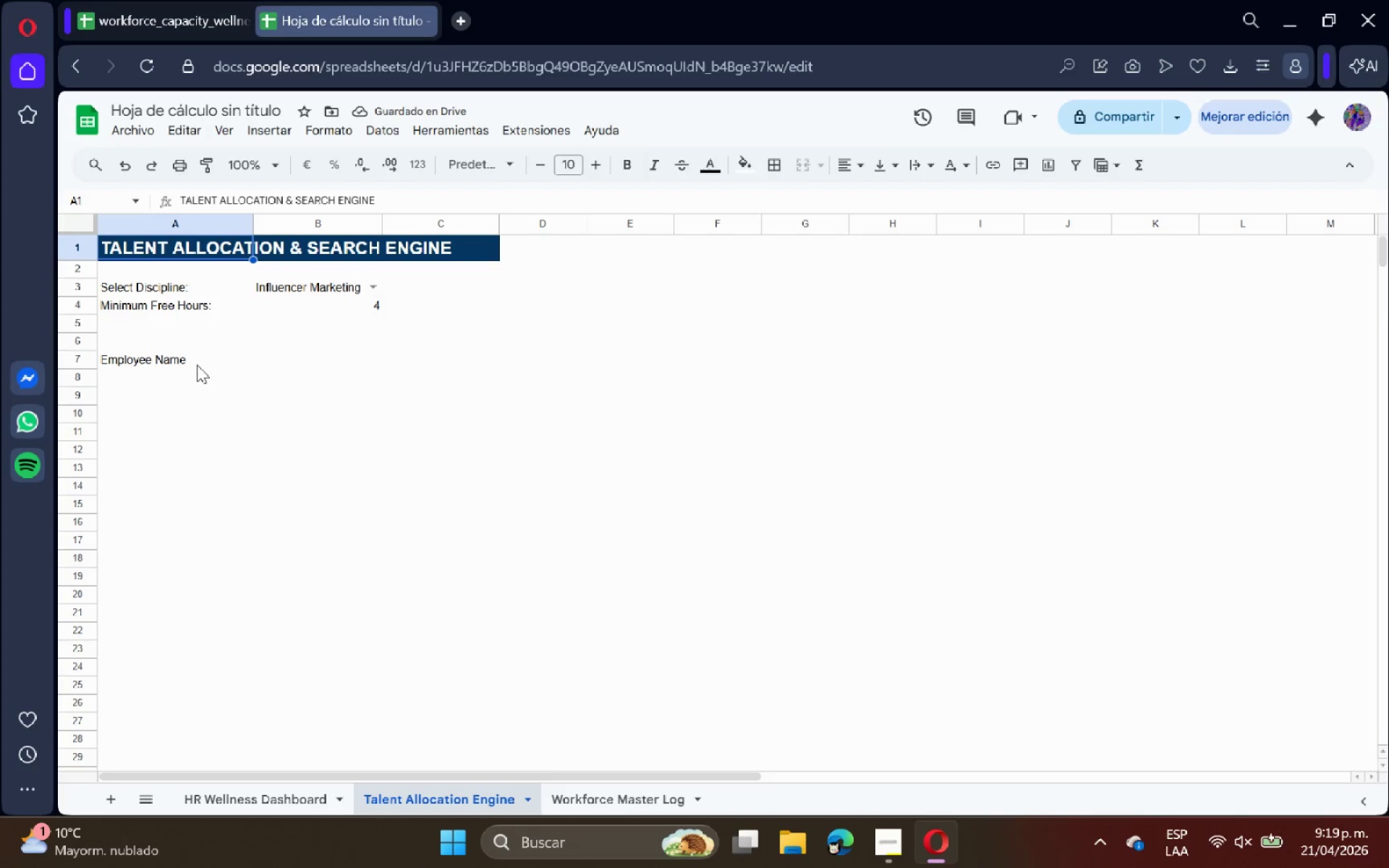 
key(ArrowUp)
 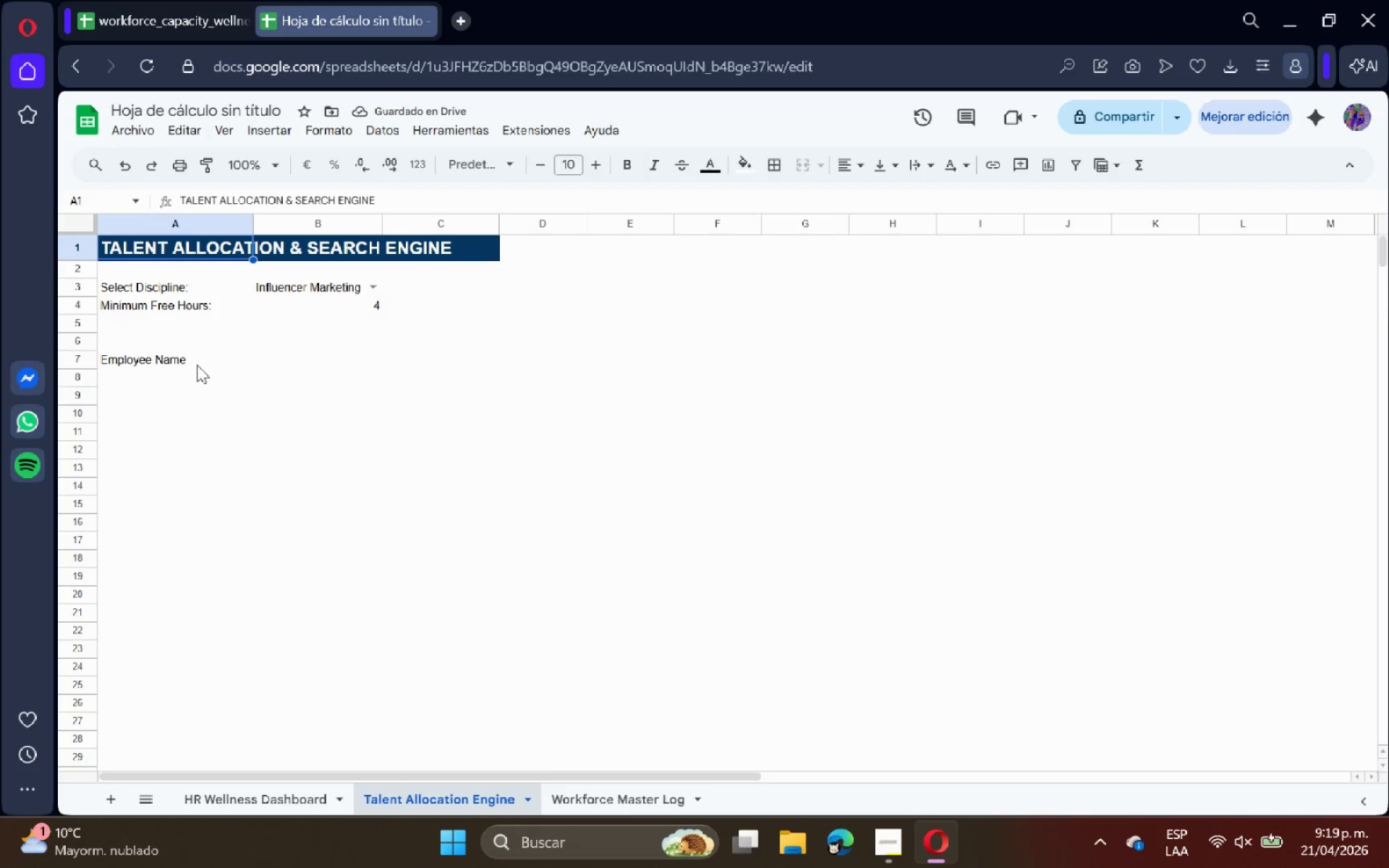 
key(ArrowUp)
 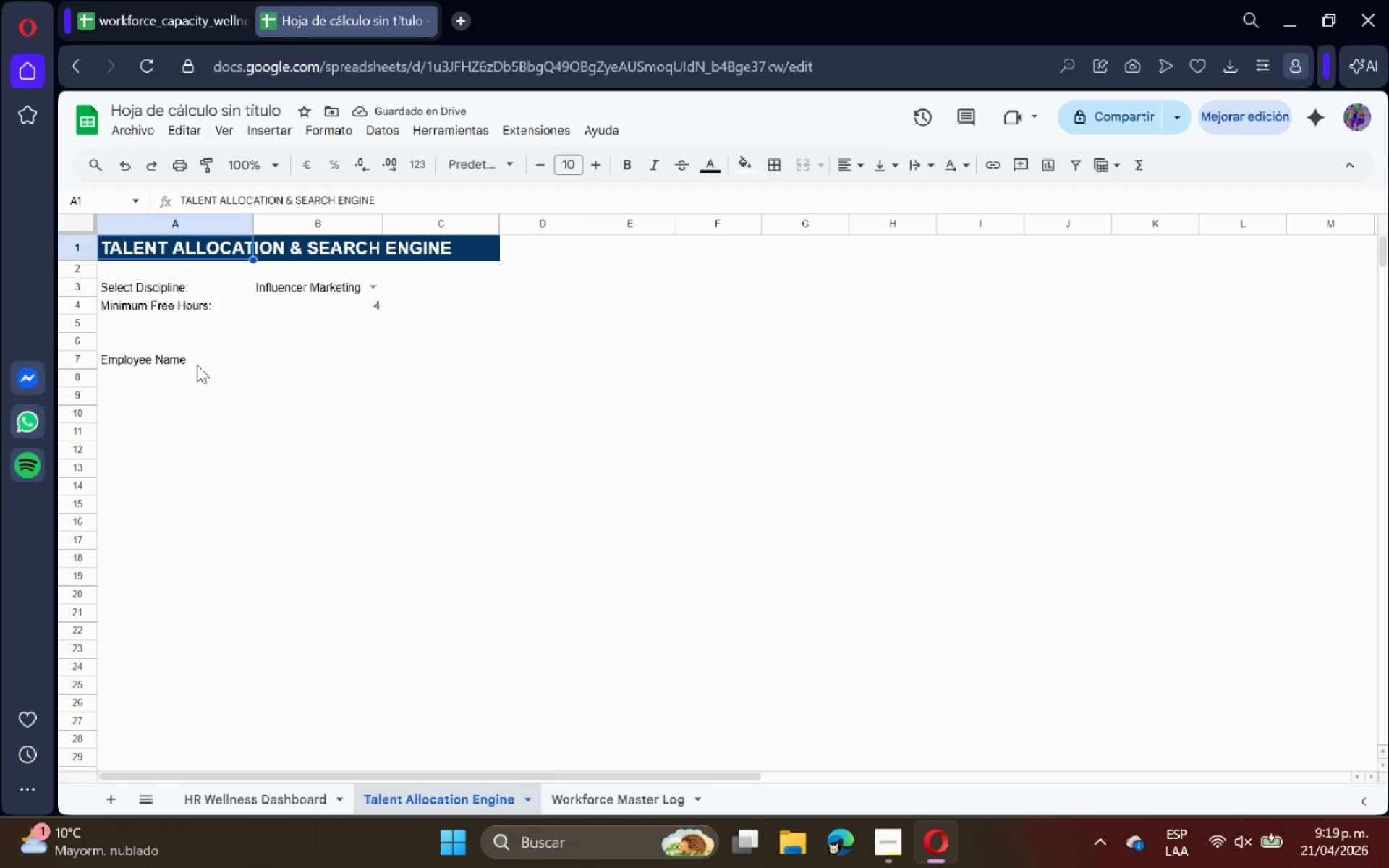 
key(ArrowUp)
 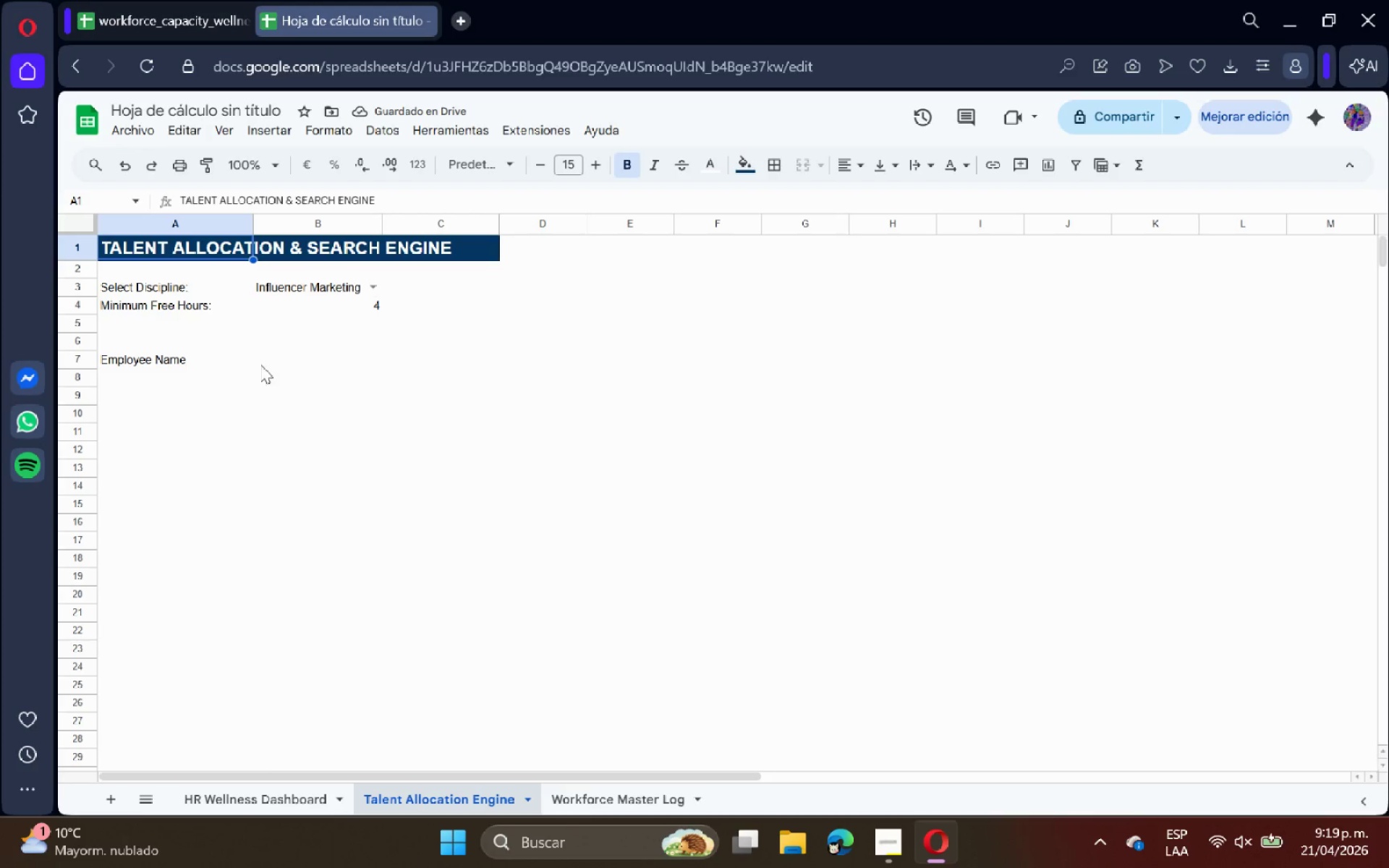 
left_click([283, 363])
 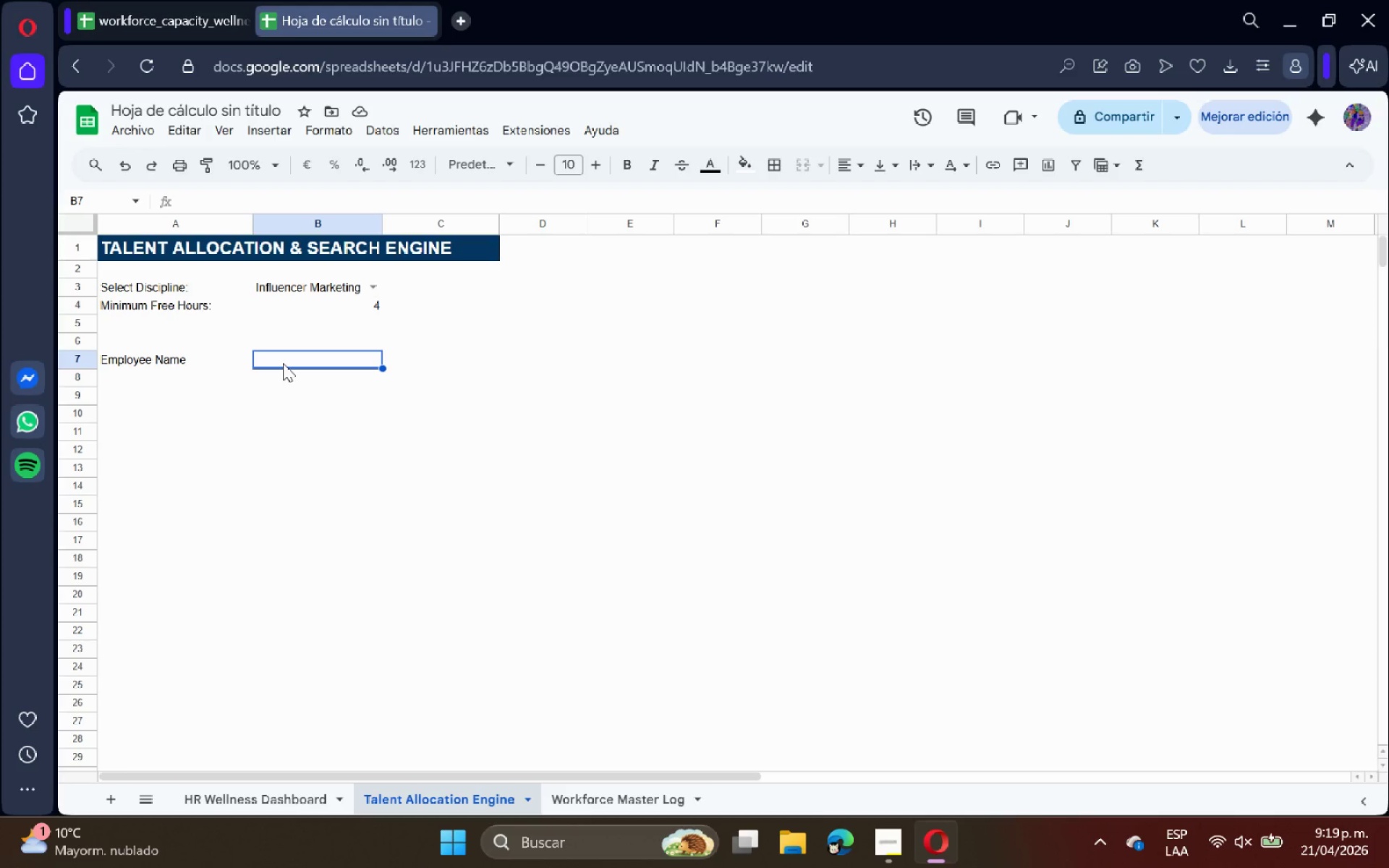 
type(Discipline)
 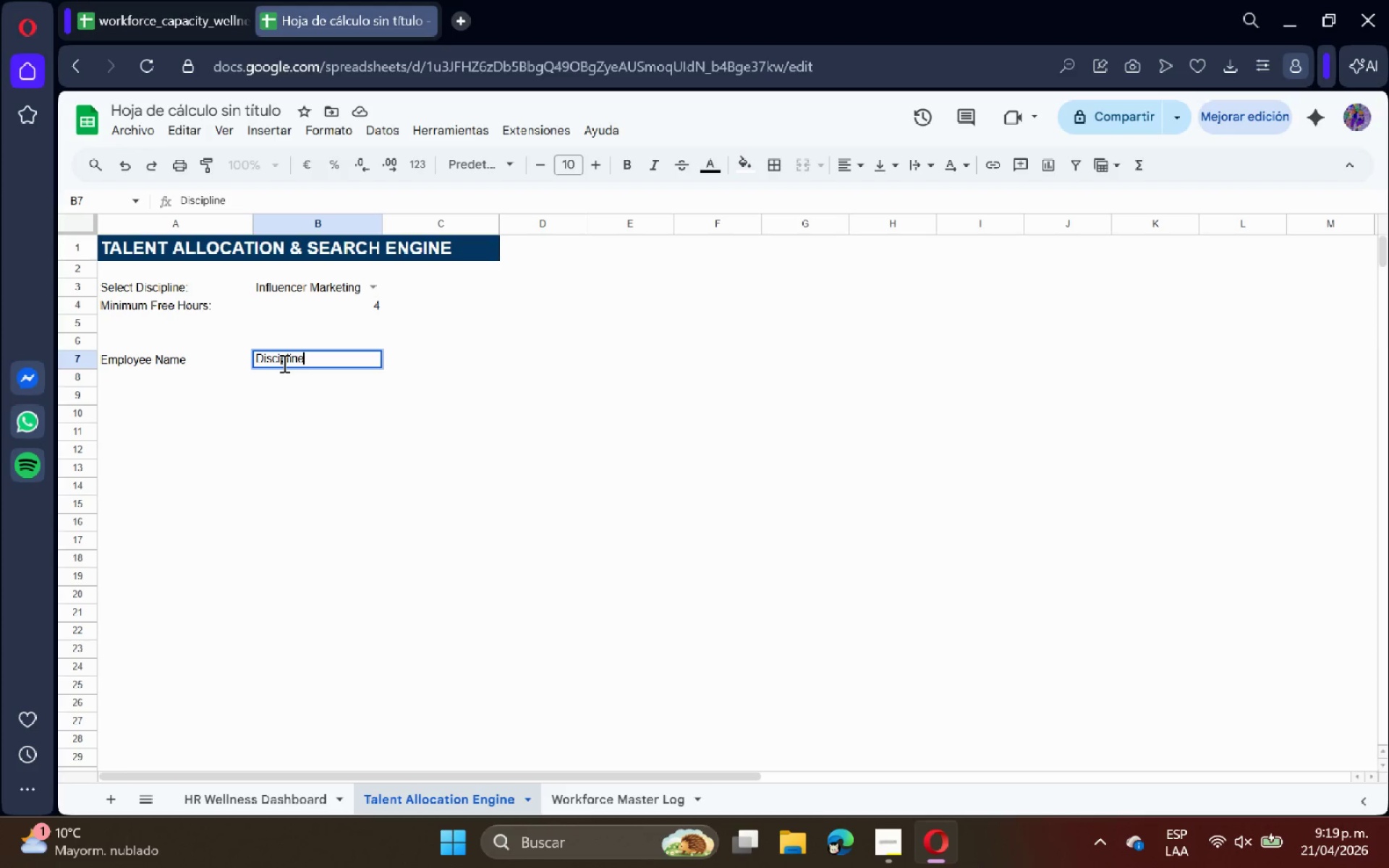 
key(Enter)
 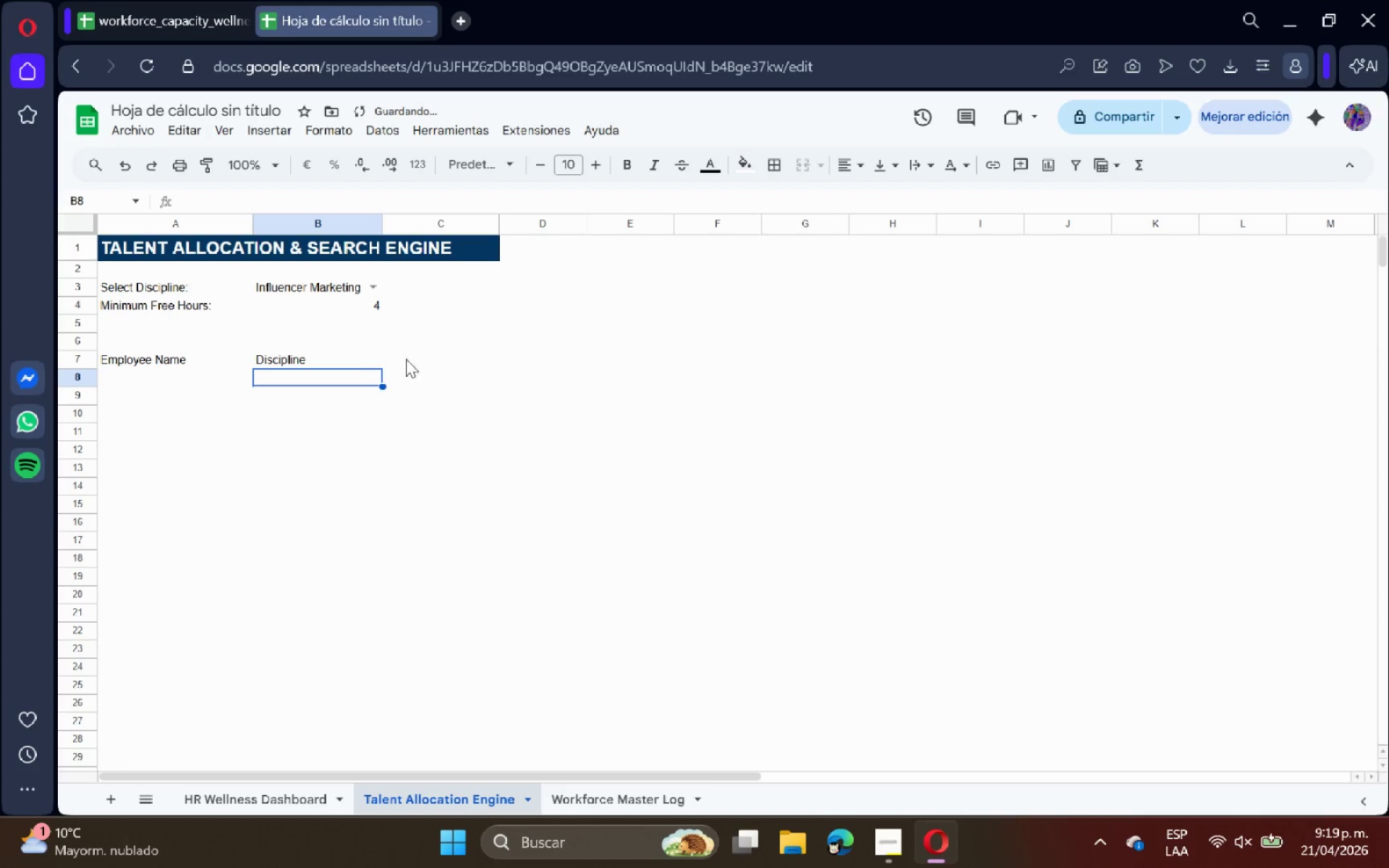 
left_click([417, 359])
 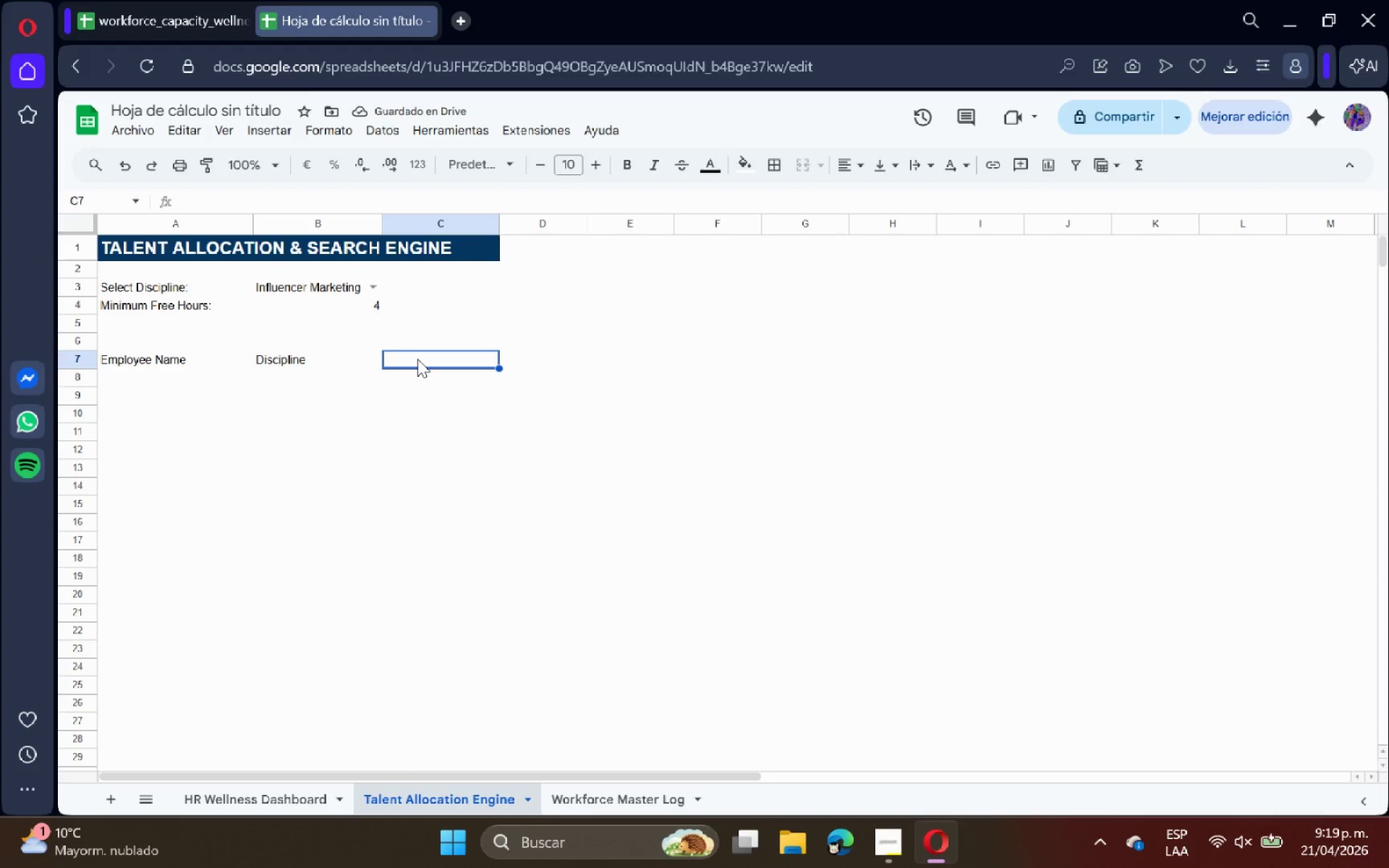 
type(Specialization)
 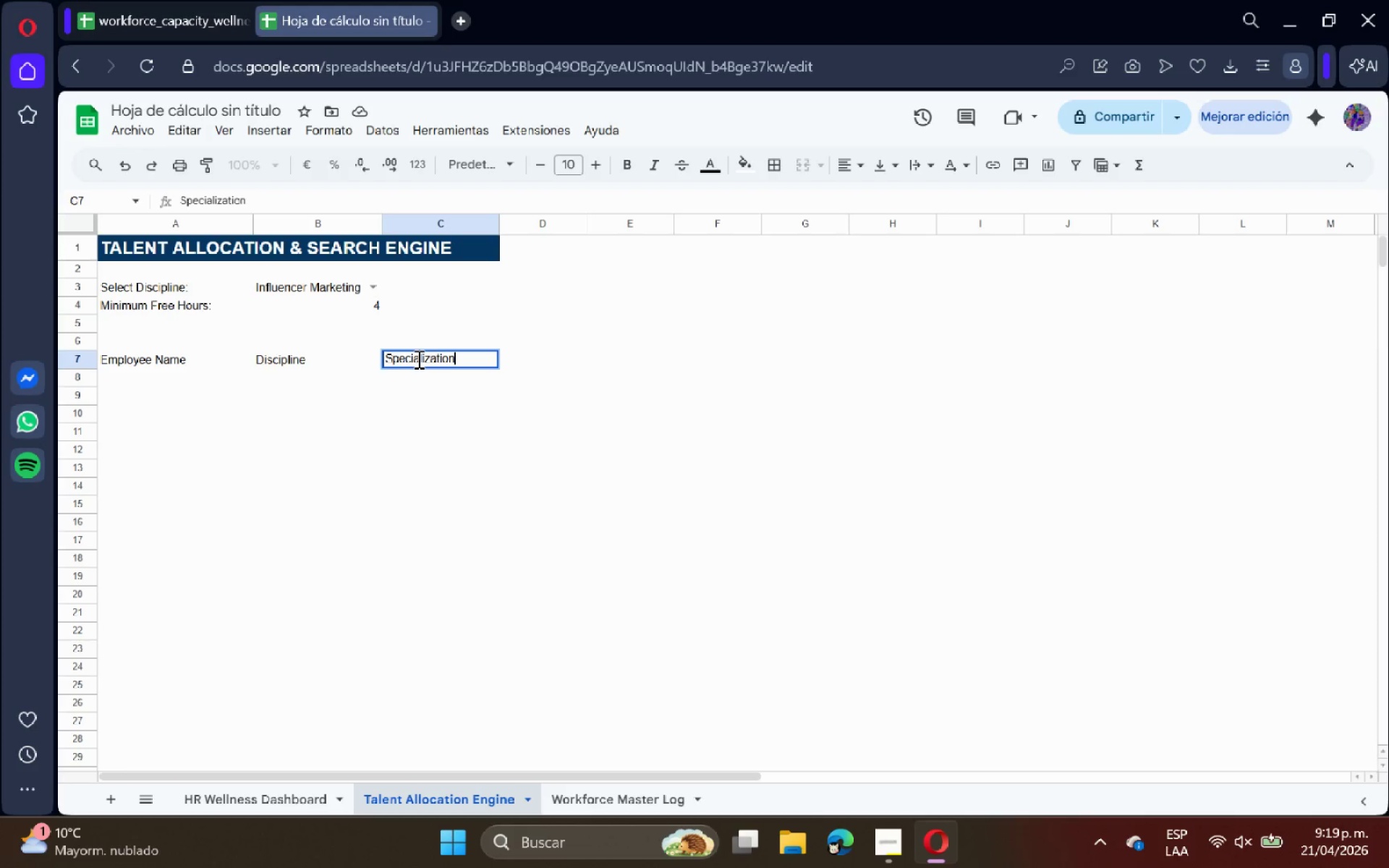 
key(Enter)
 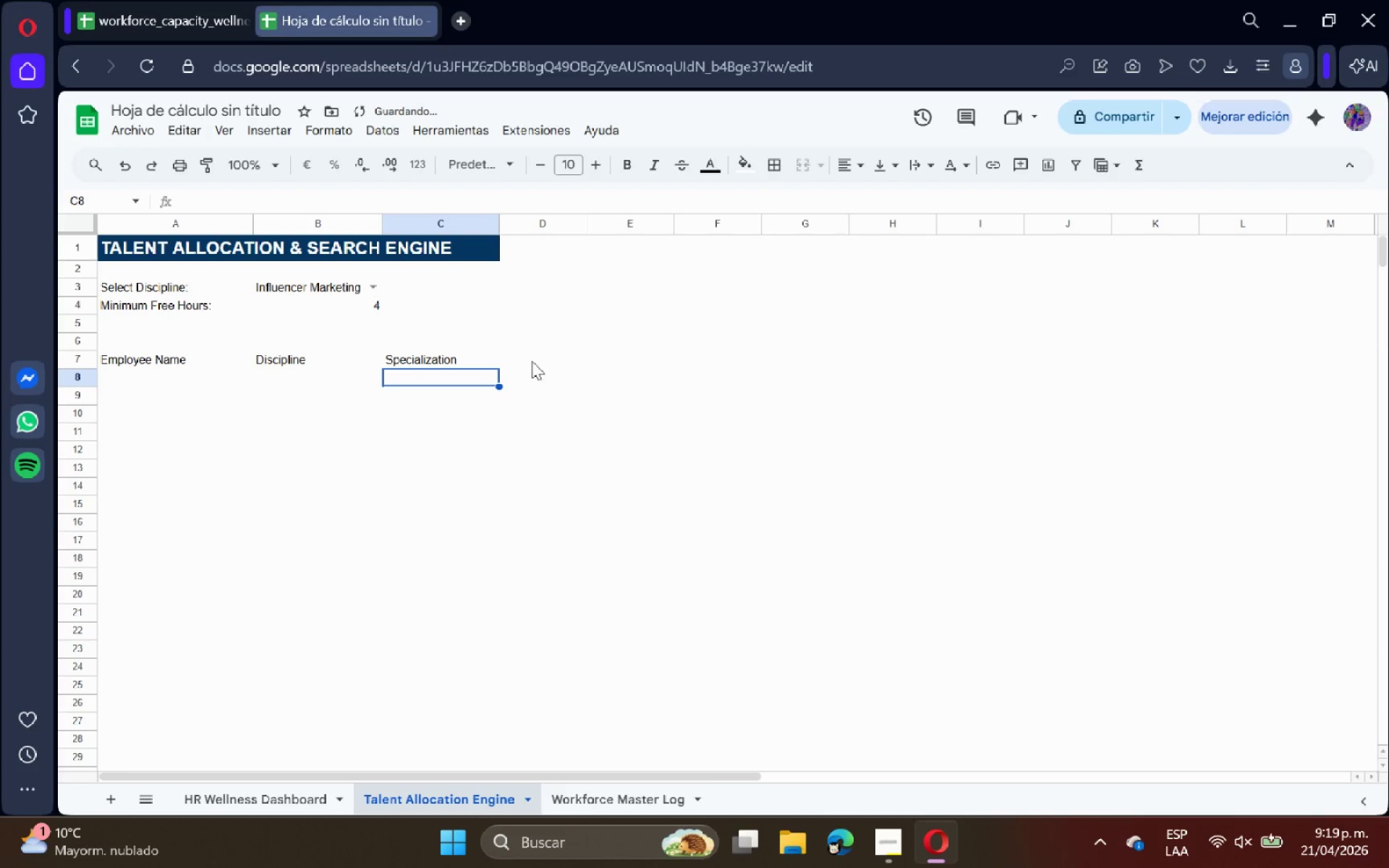 
left_click([537, 360])
 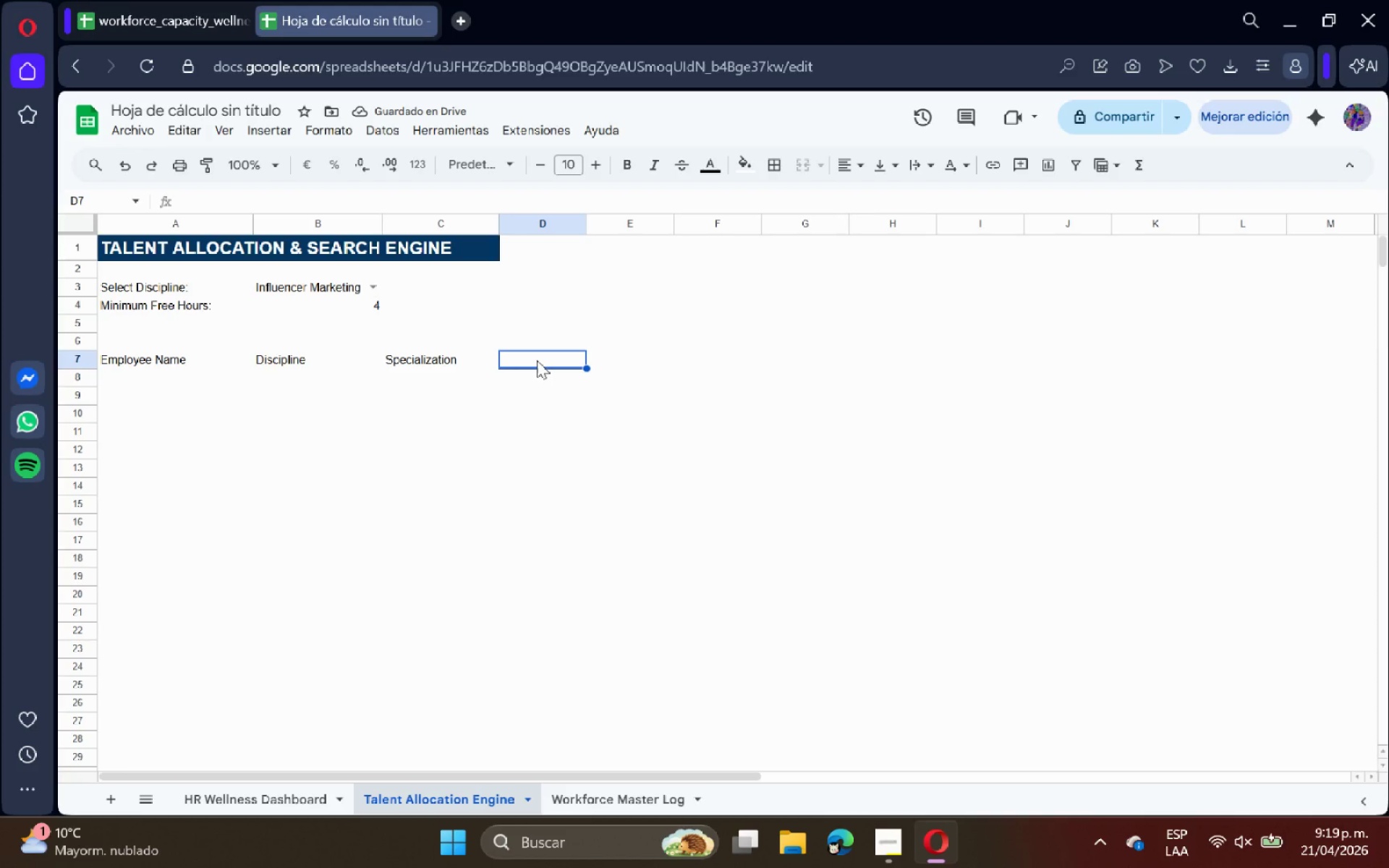 
type(Free hou)
 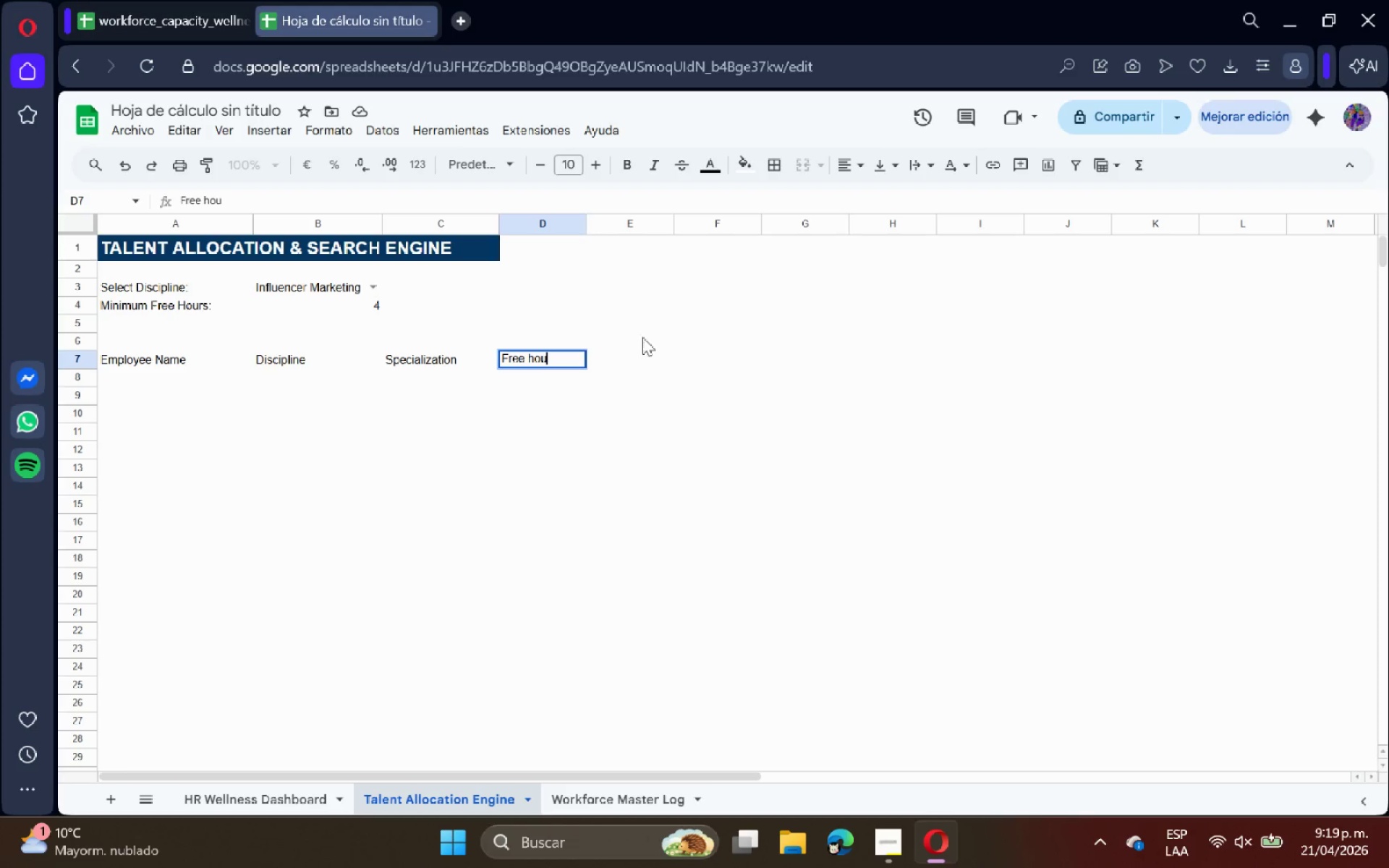 
key(Backspace)
key(Backspace)
key(Backspace)
type(Hours)
 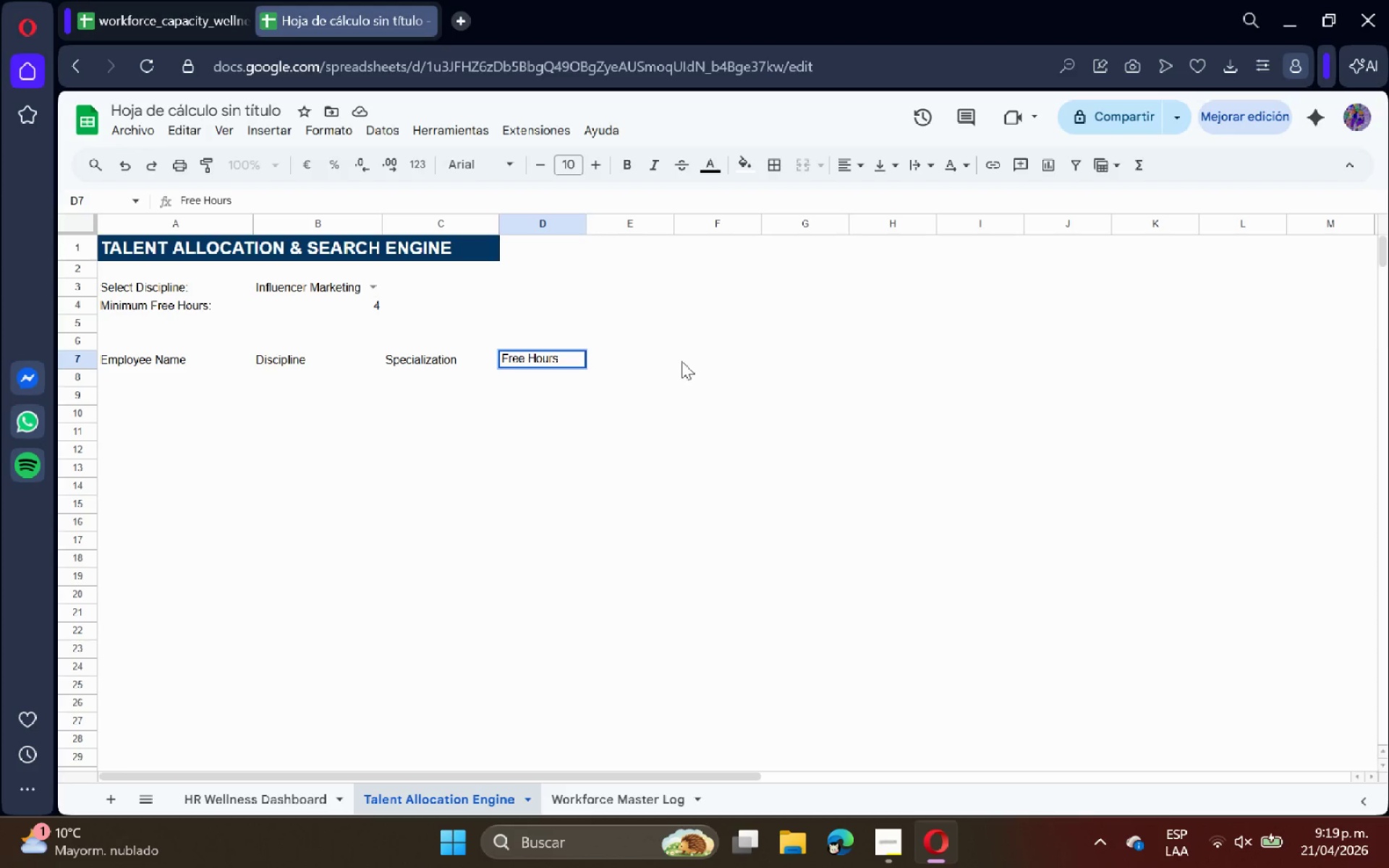 
left_click([661, 359])
 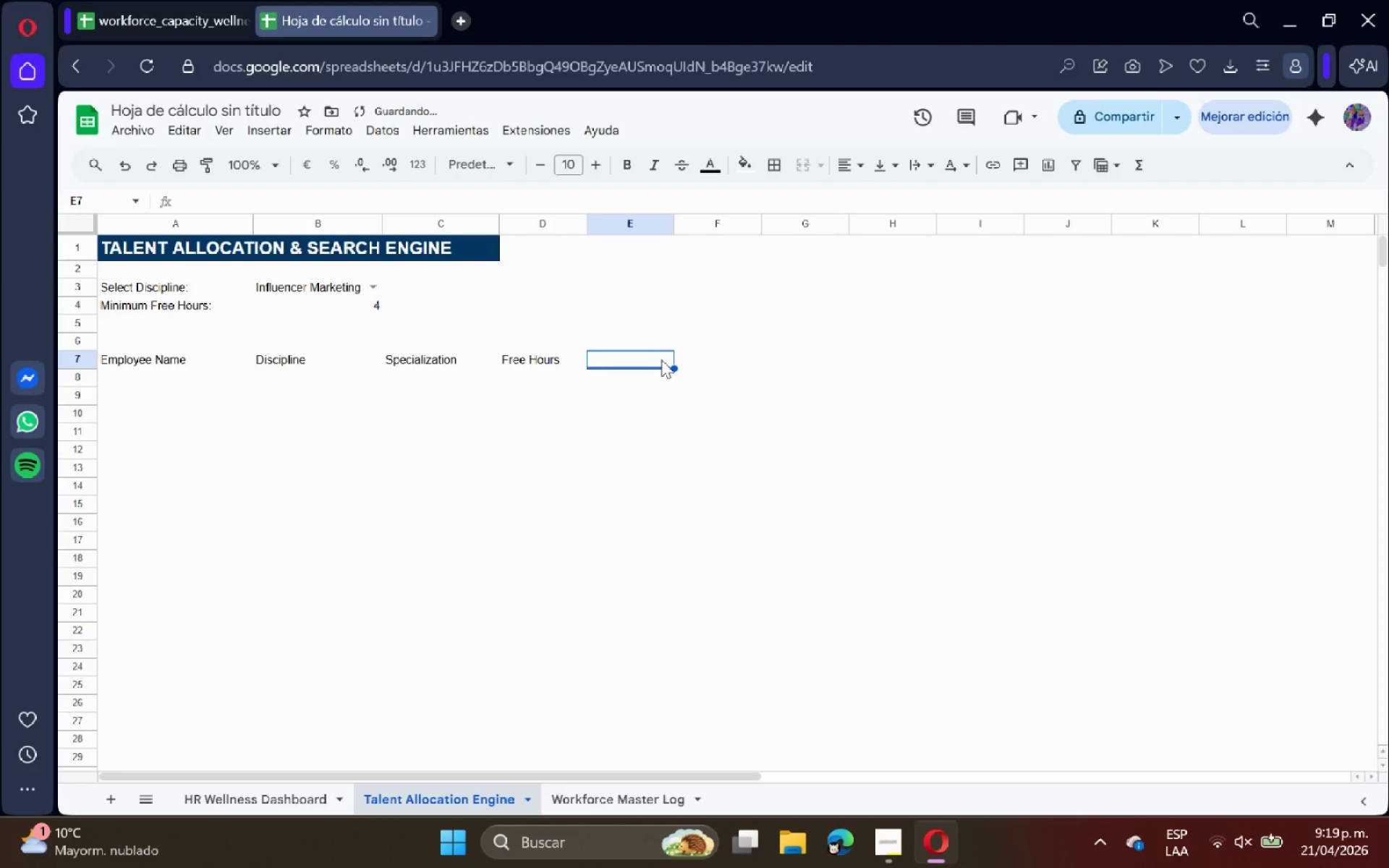 
type(Burnout Score)
 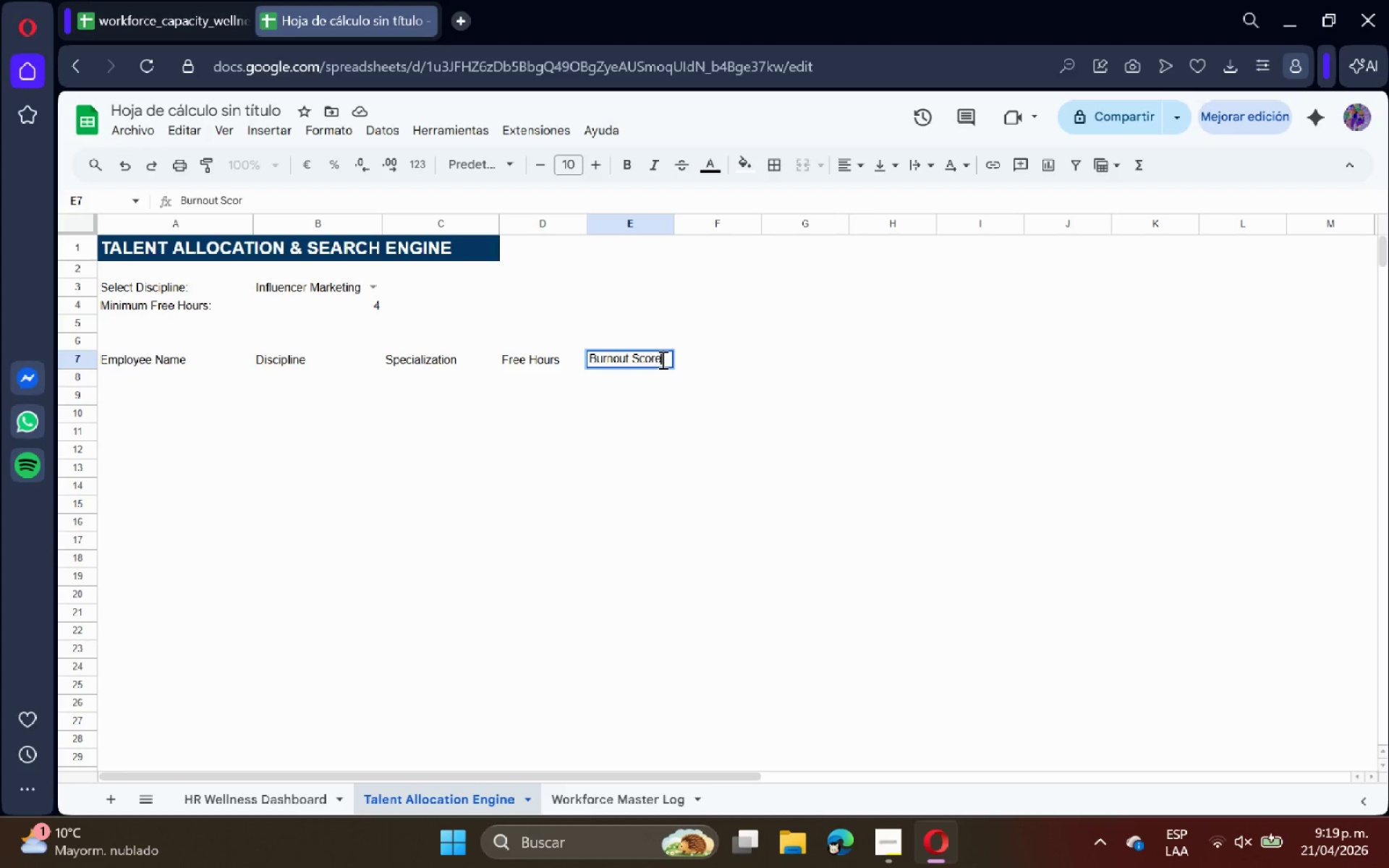 
key(Enter)
 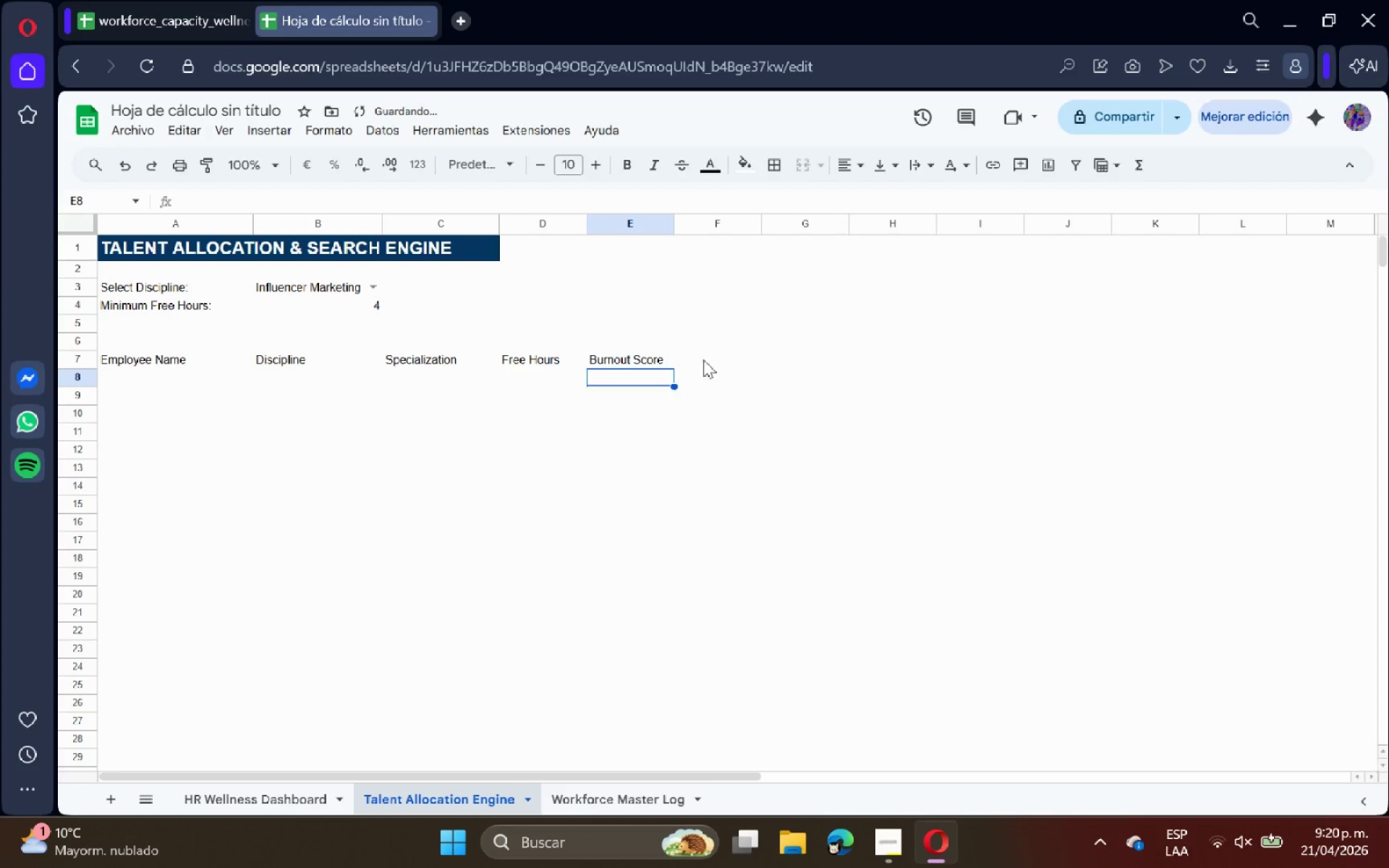 
left_click([705, 359])
 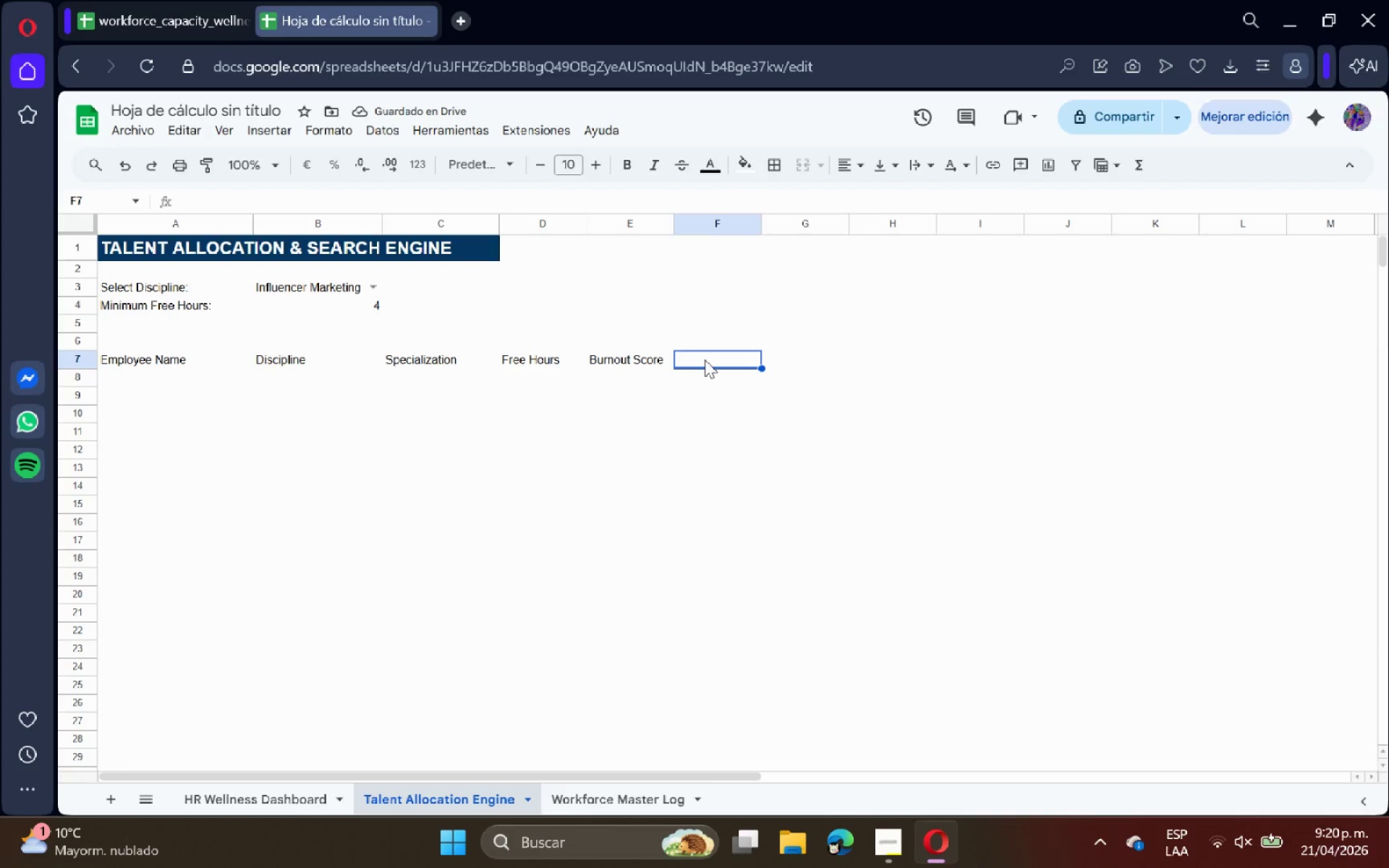 
type(Wellness Status)
 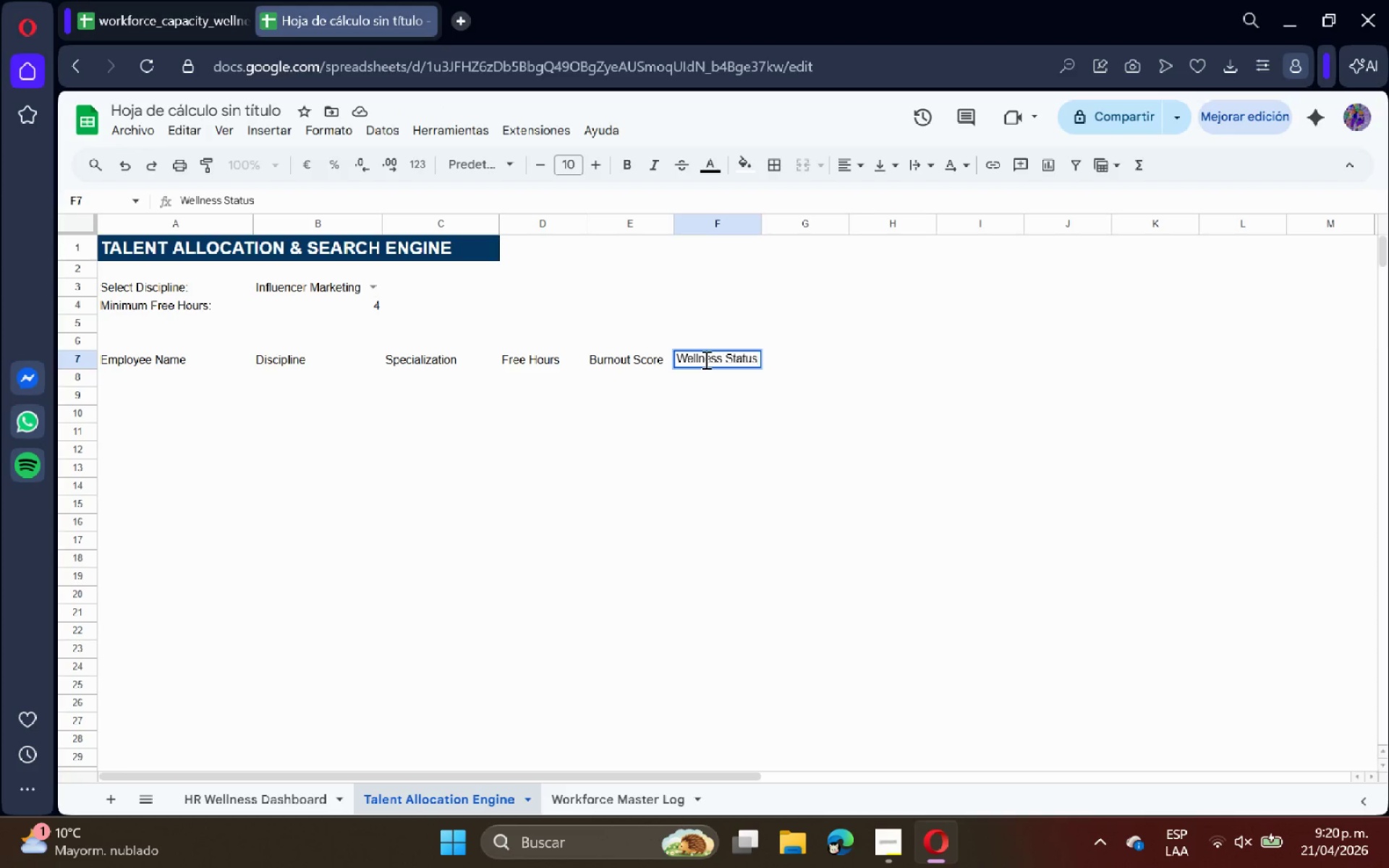 
key(Enter)
 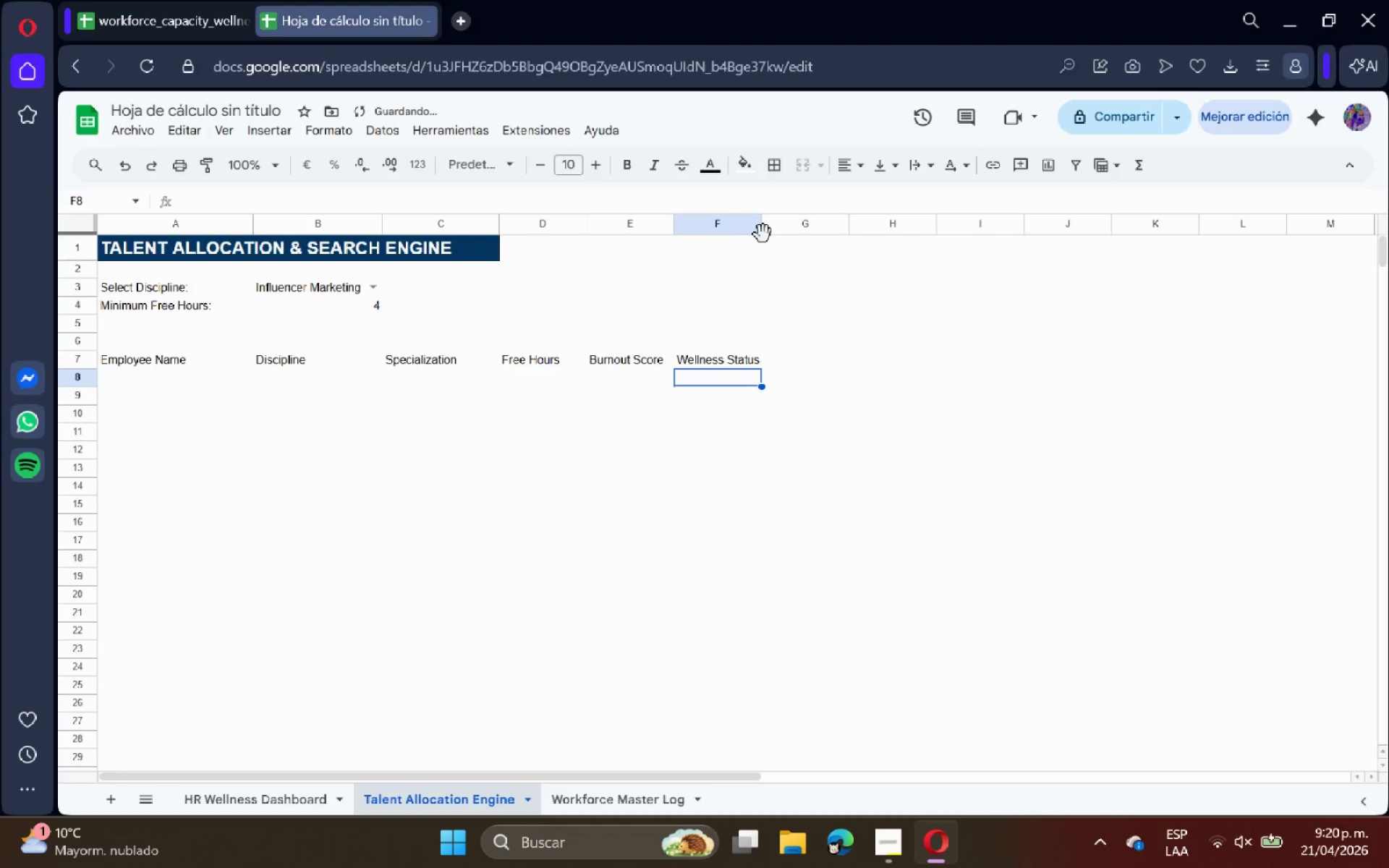 
double_click([764, 229])
 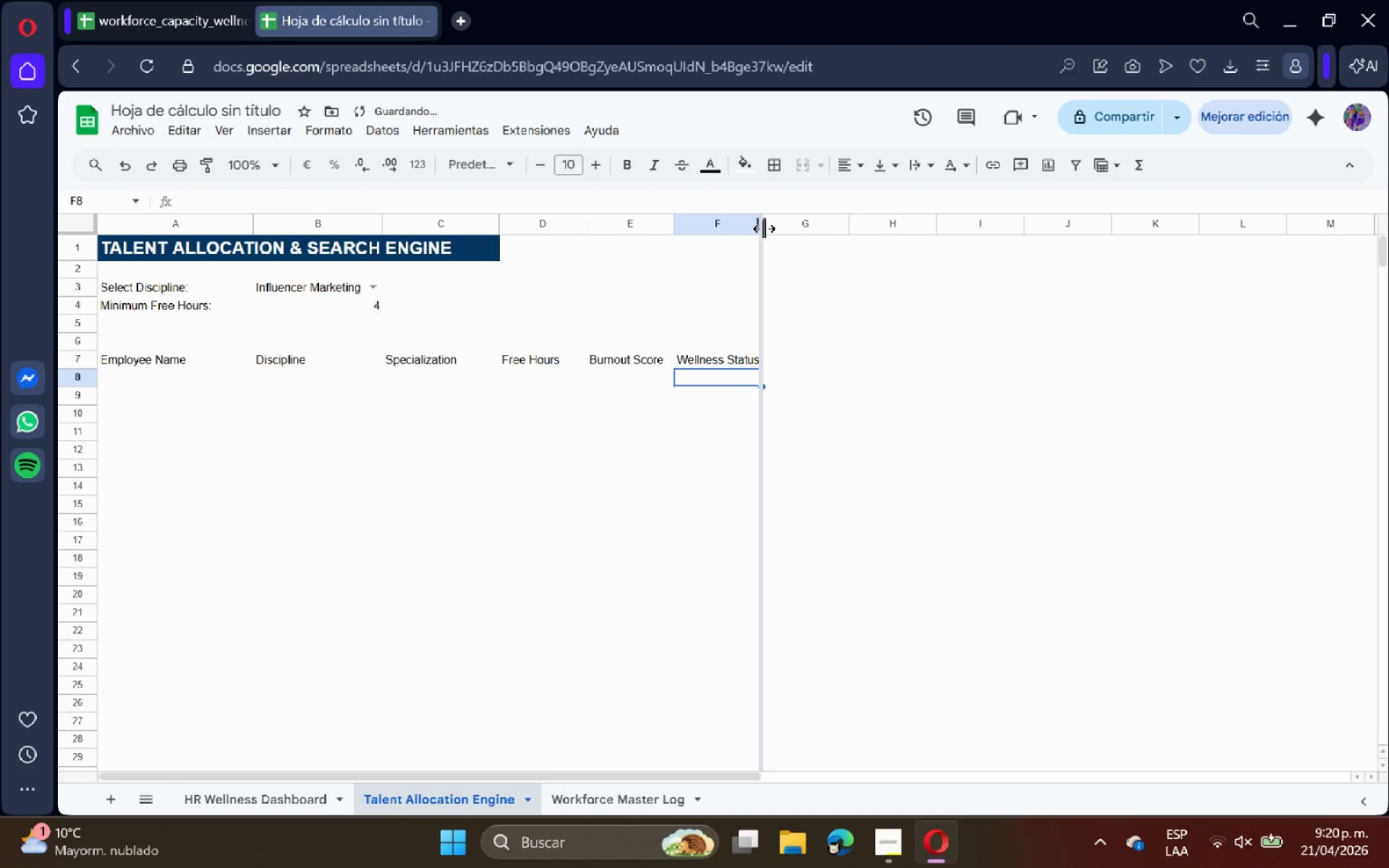 
triple_click([764, 229])
 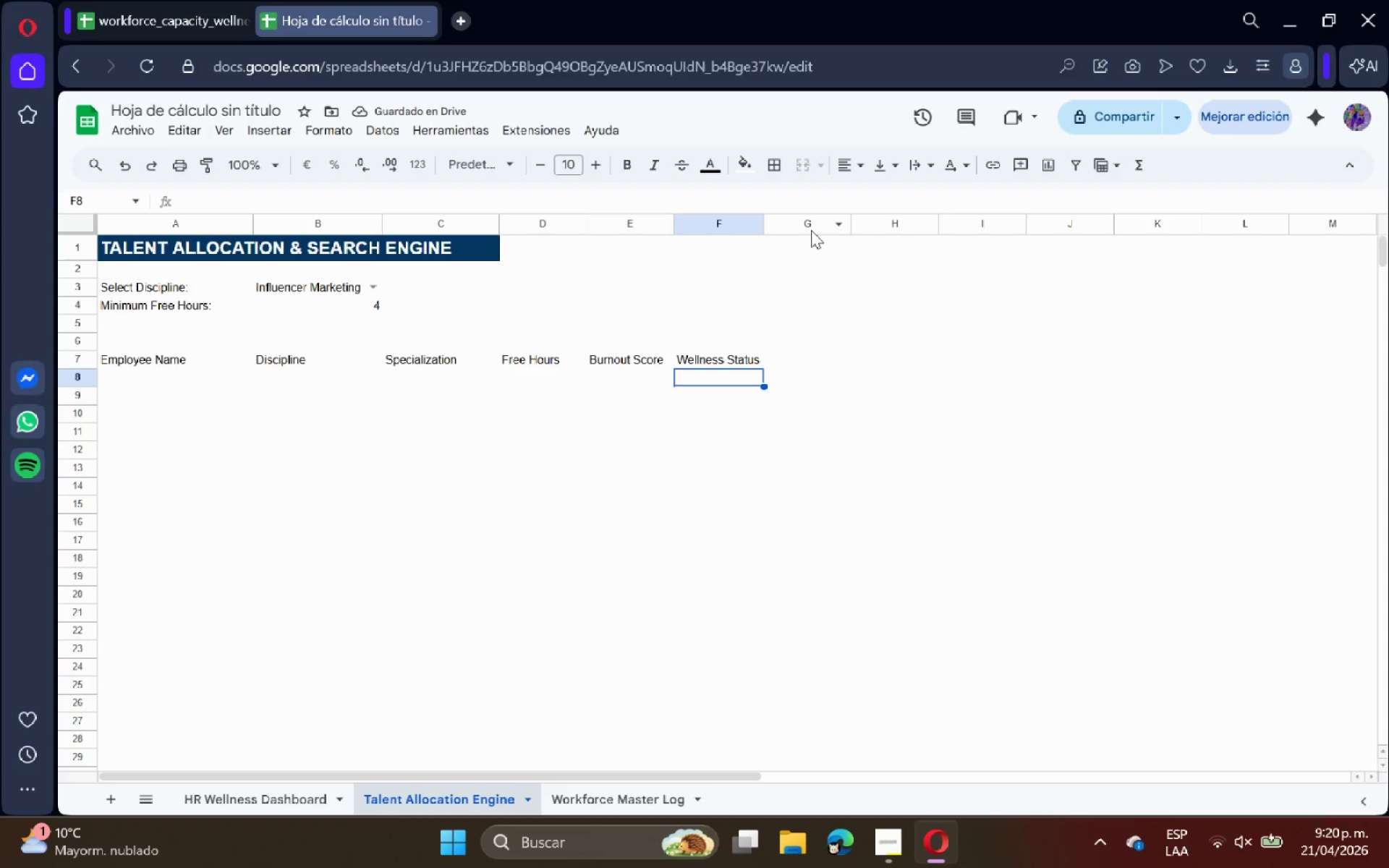 
left_click_drag(start_coordinate=[140, 357], to_coordinate=[700, 362])
 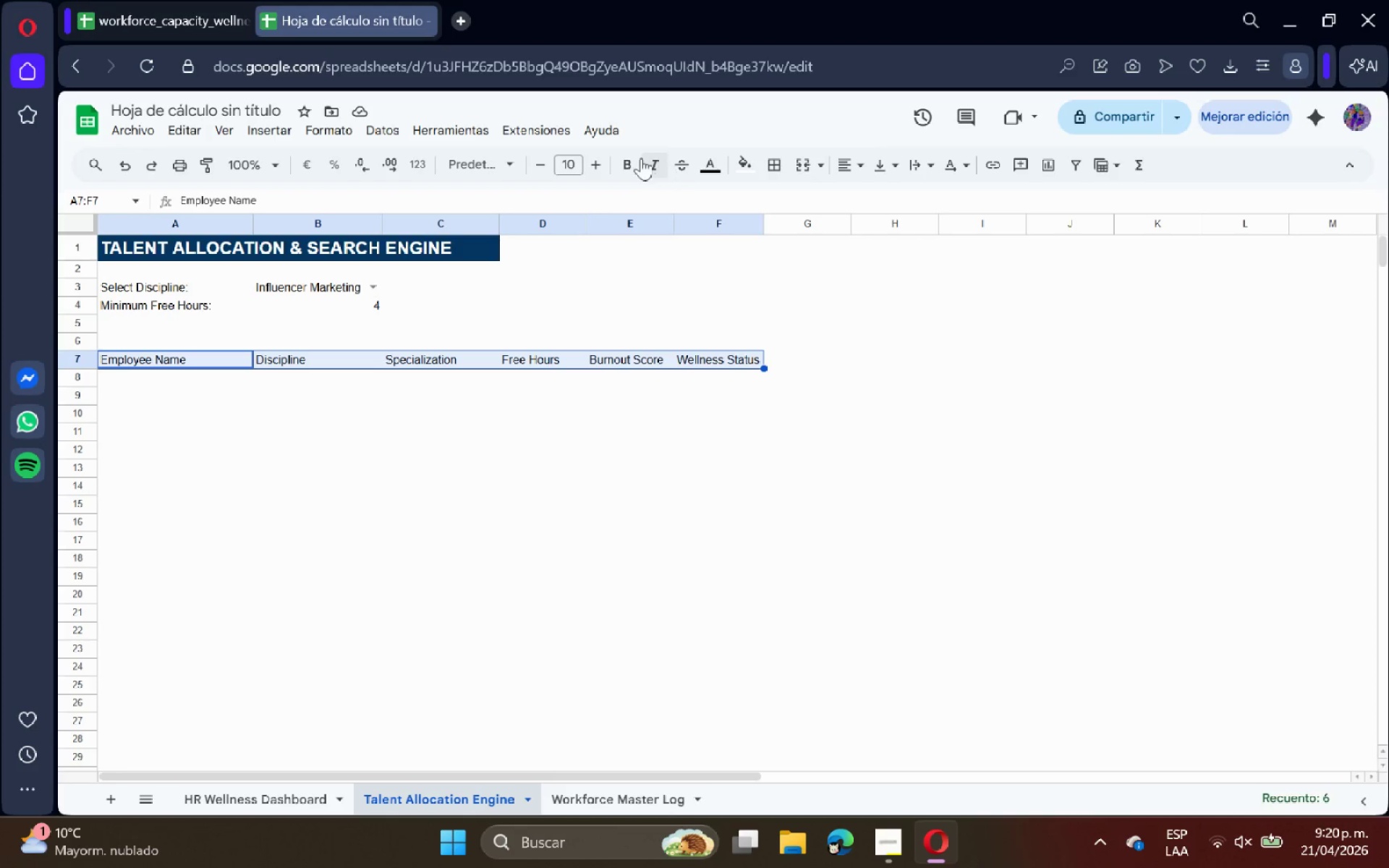 
left_click([639, 157])
 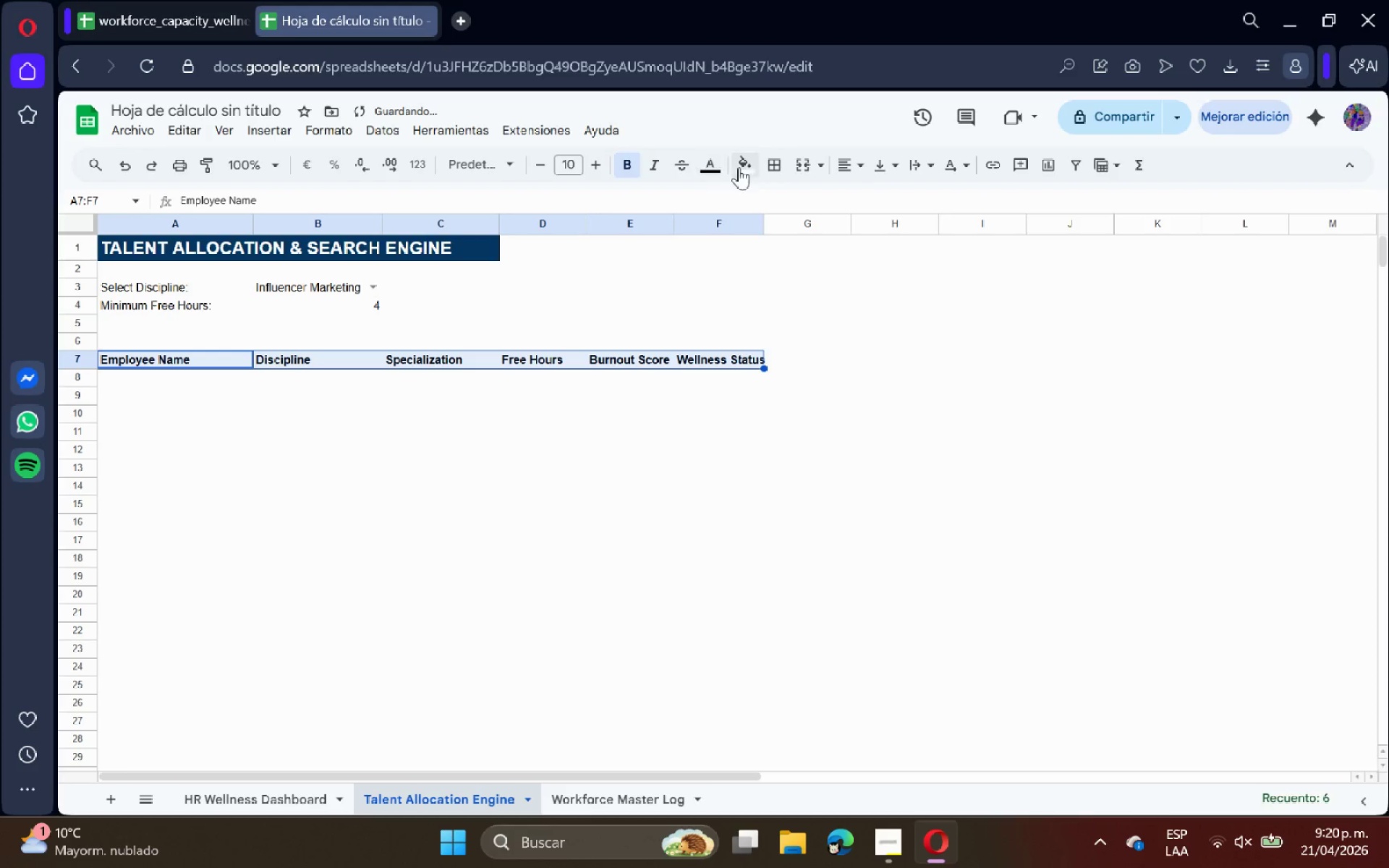 
left_click([744, 166])
 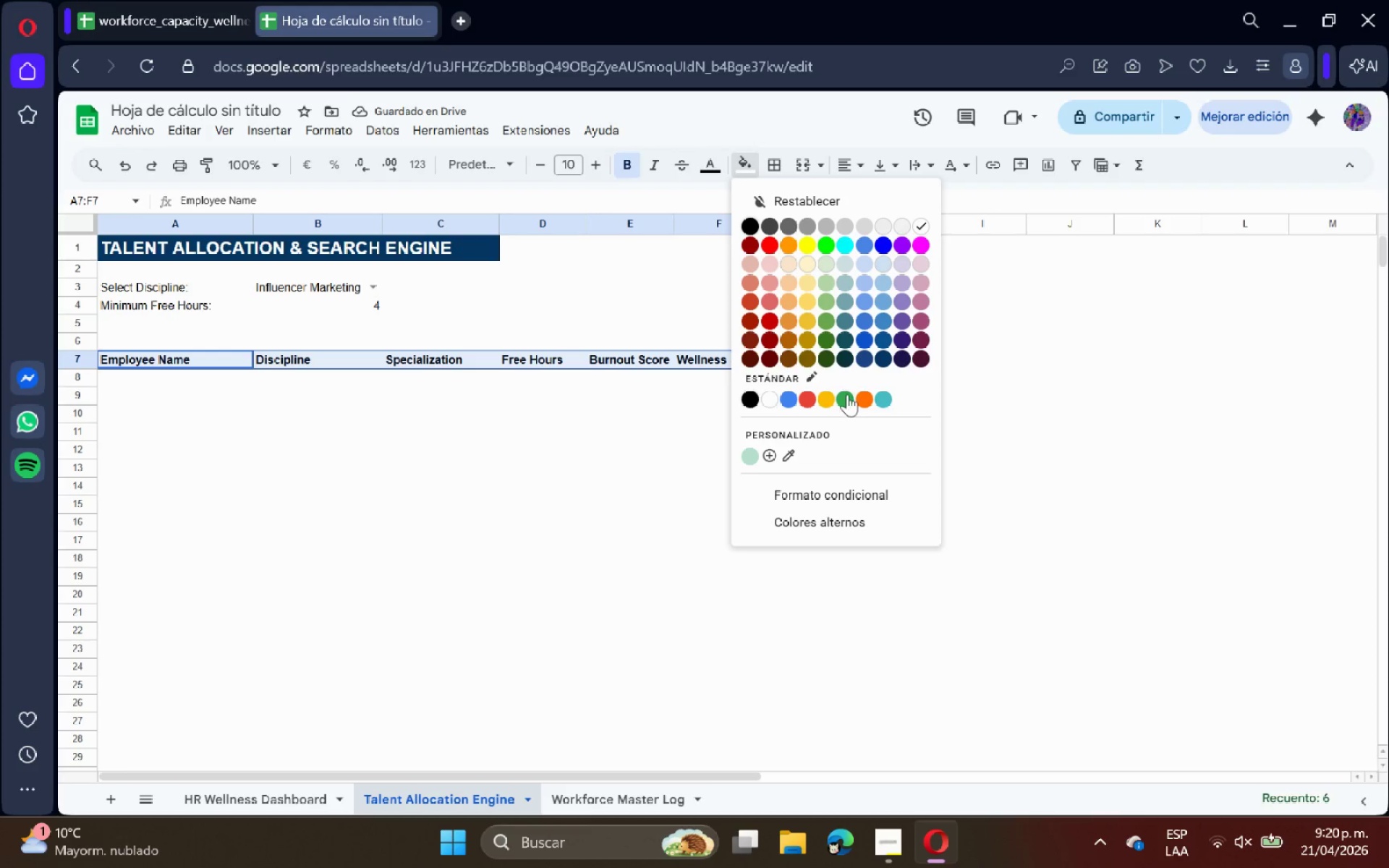 
left_click([883, 359])
 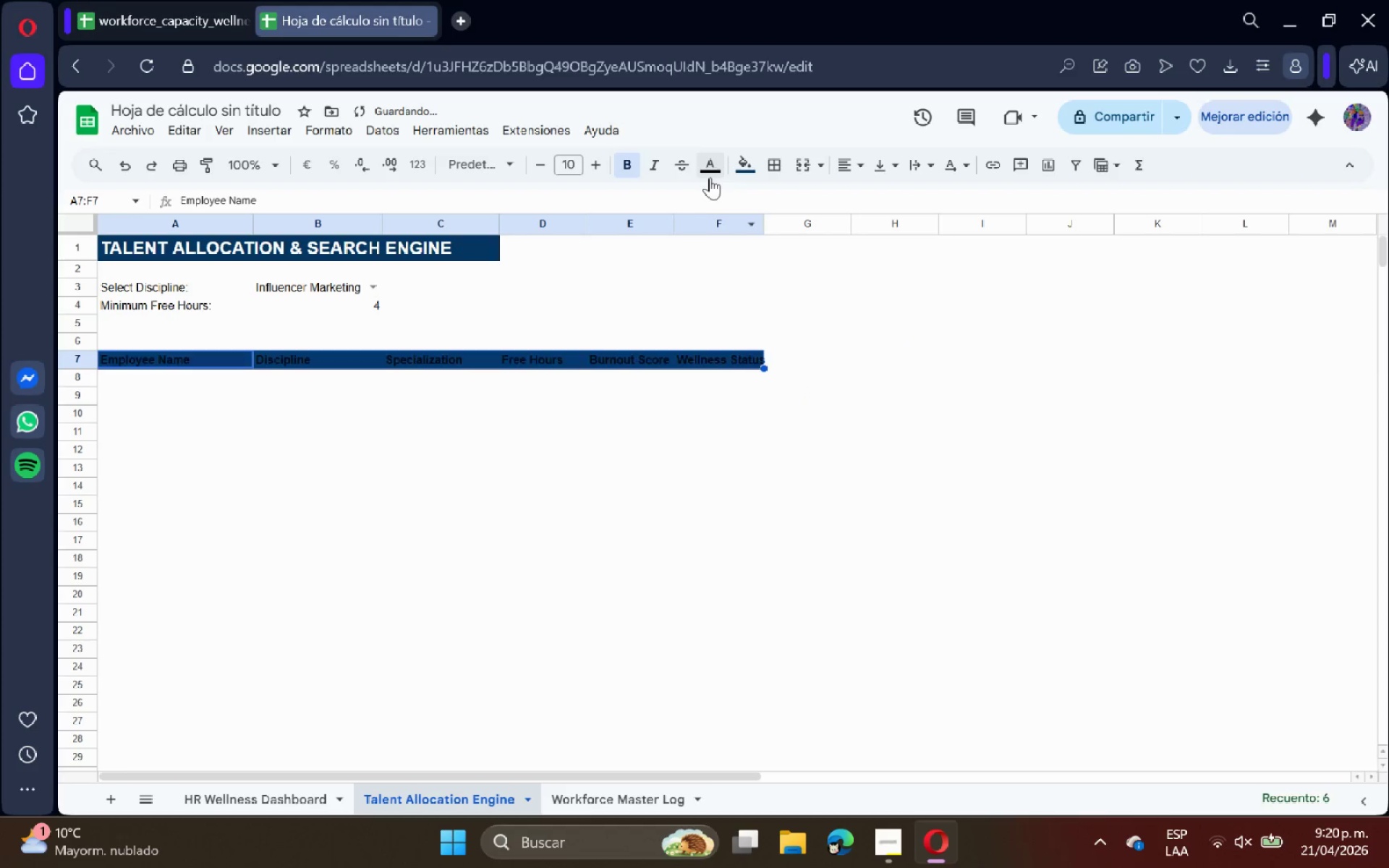 
left_click([709, 167])
 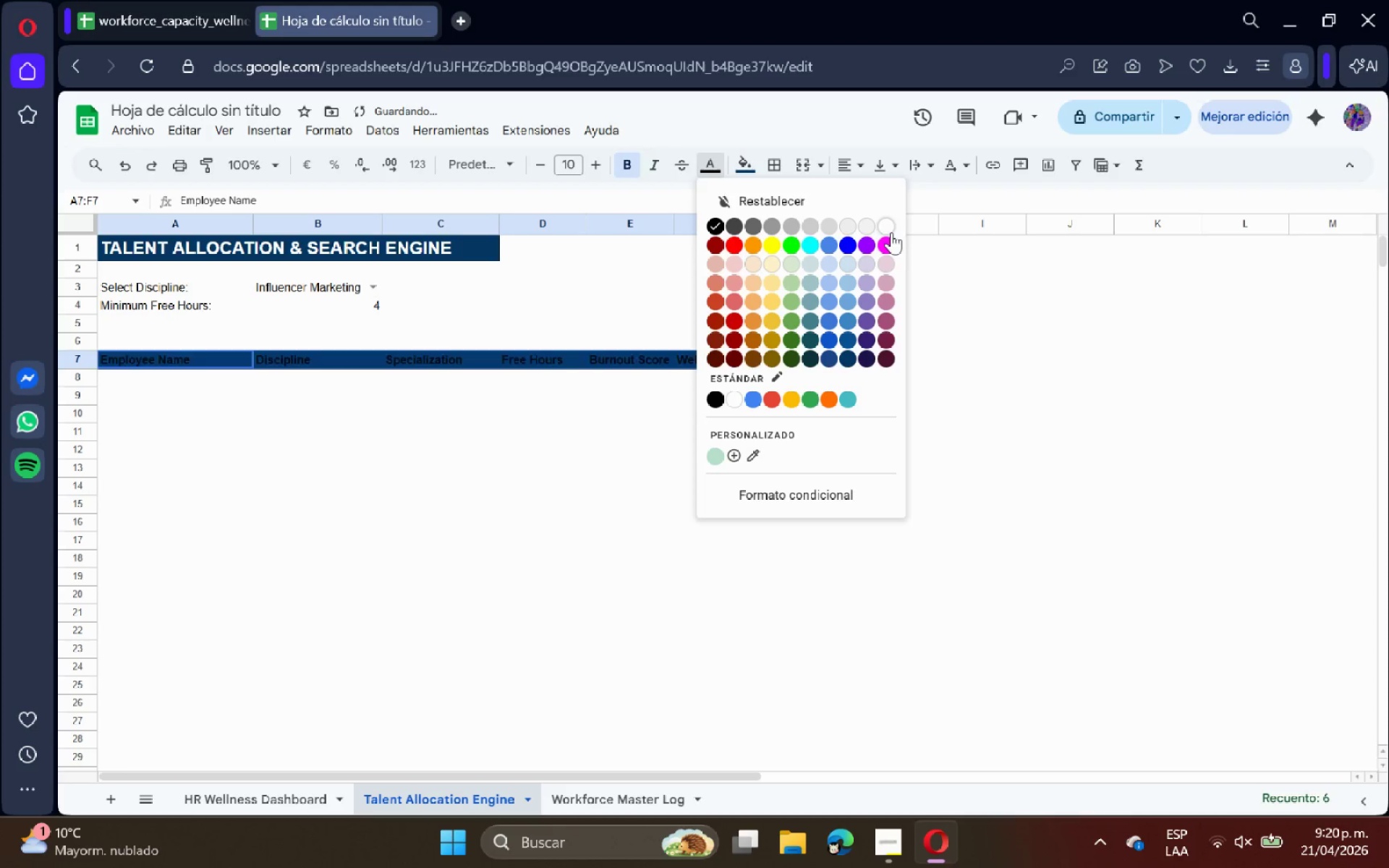 
left_click([882, 224])
 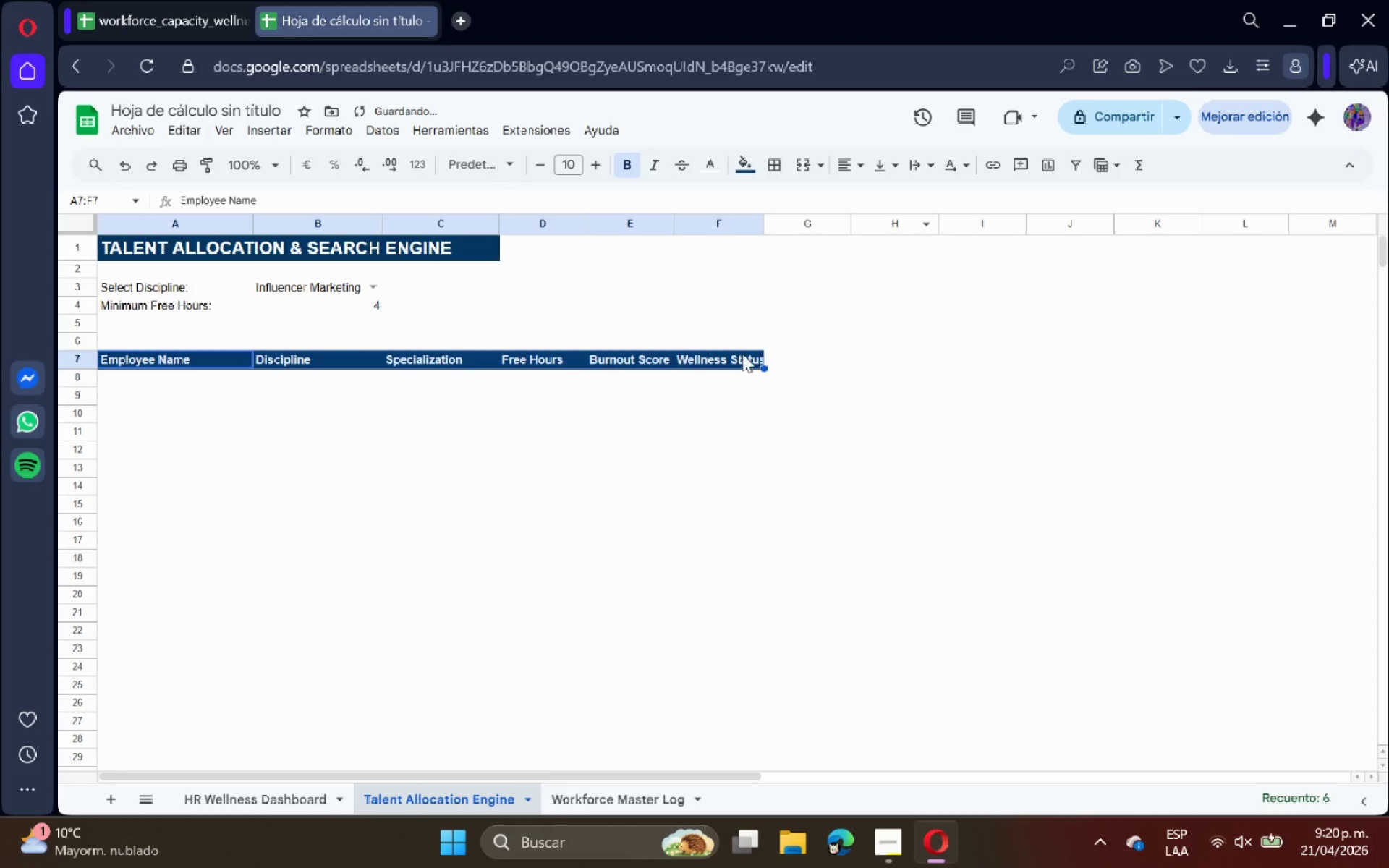 
left_click([742, 354])
 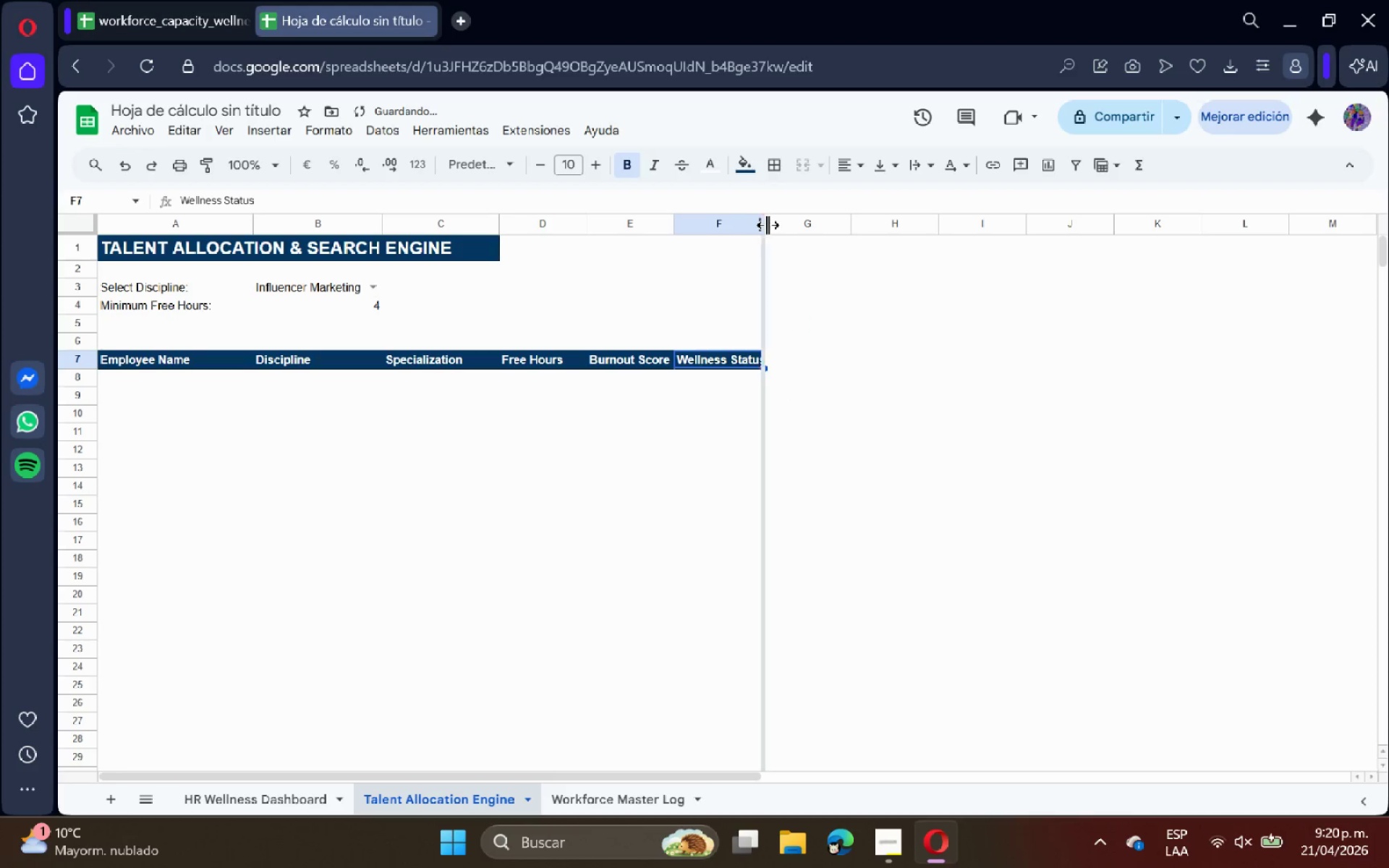 
double_click([768, 225])
 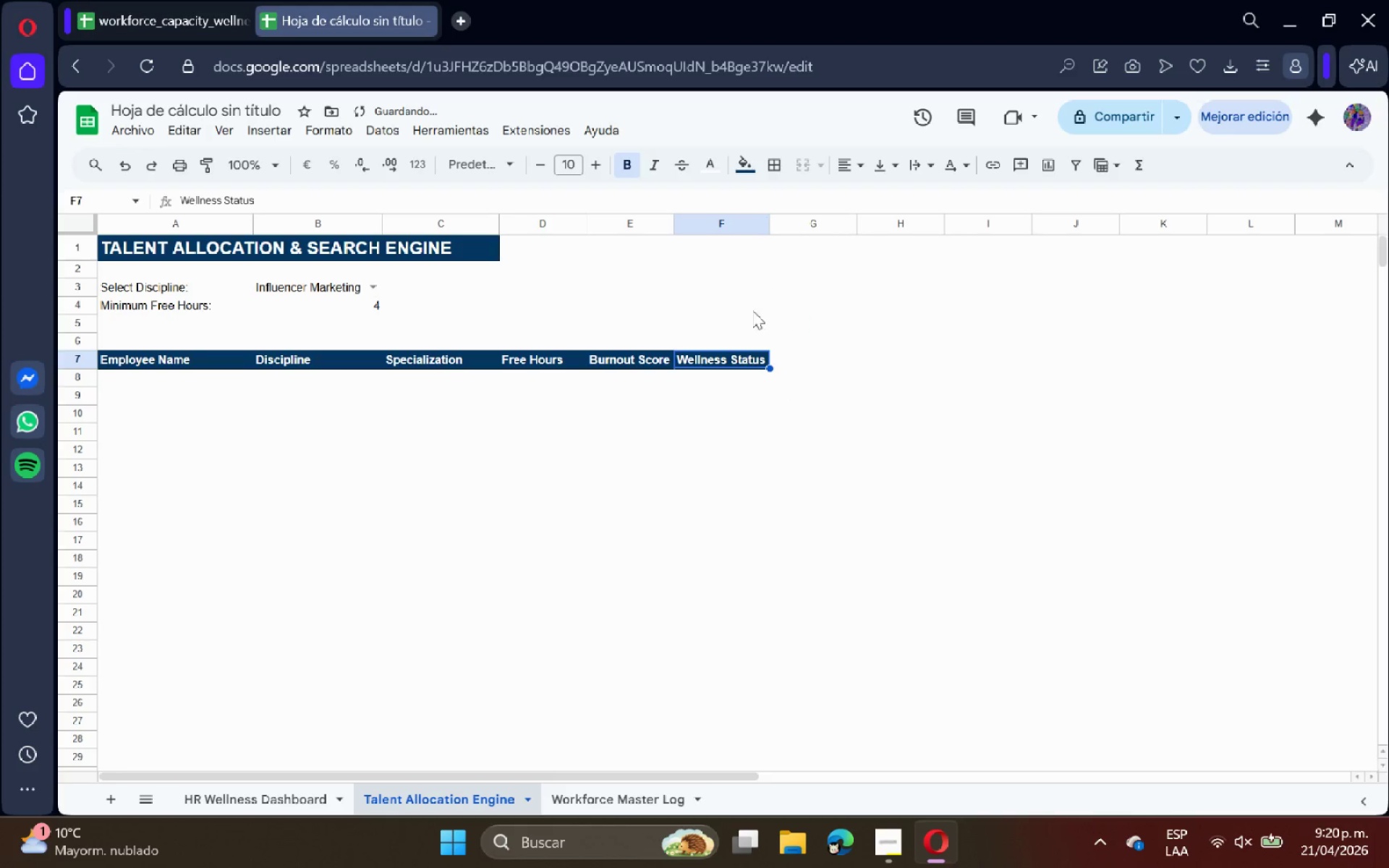 
triple_click([750, 320])
 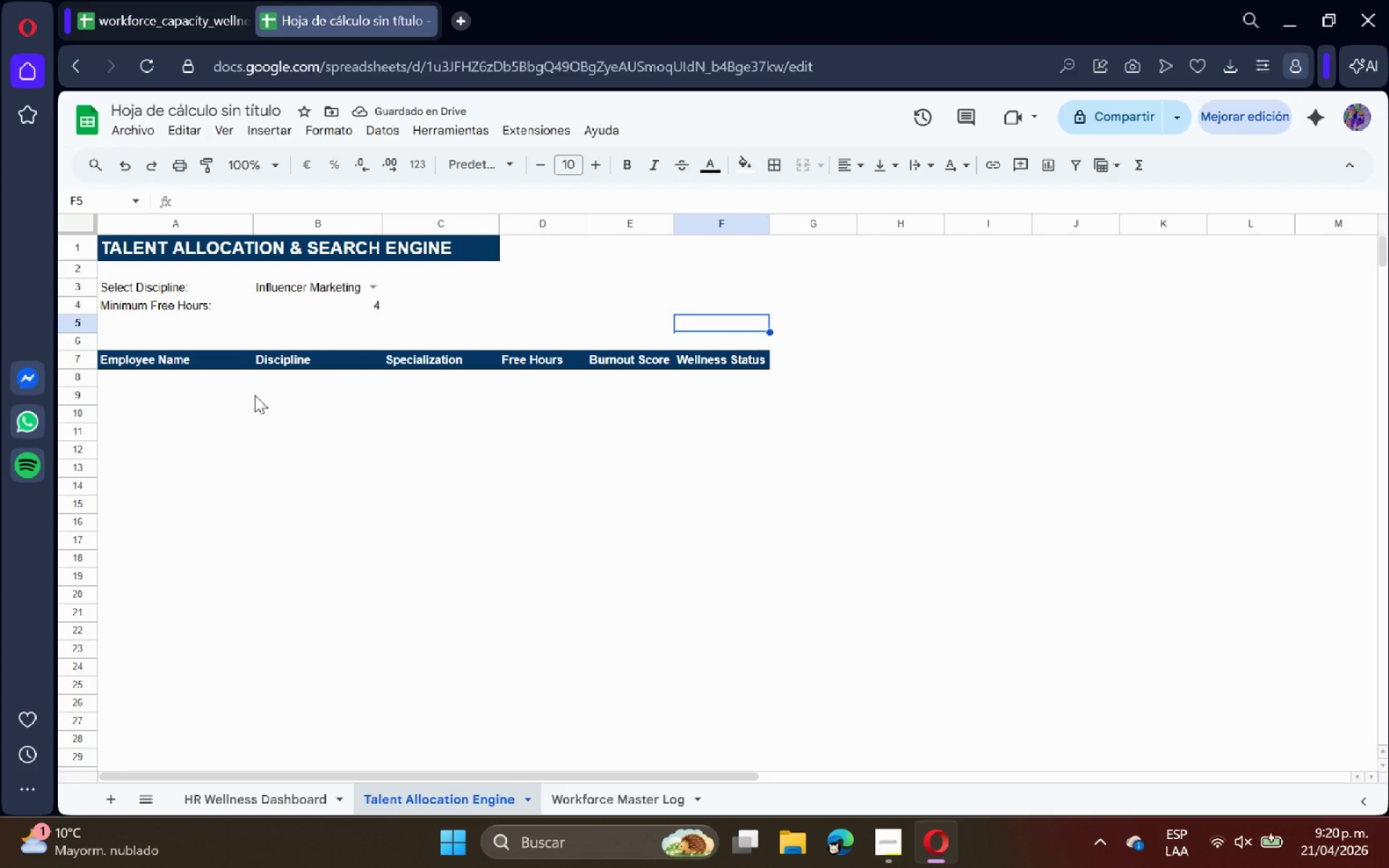 
wait(8.2)
 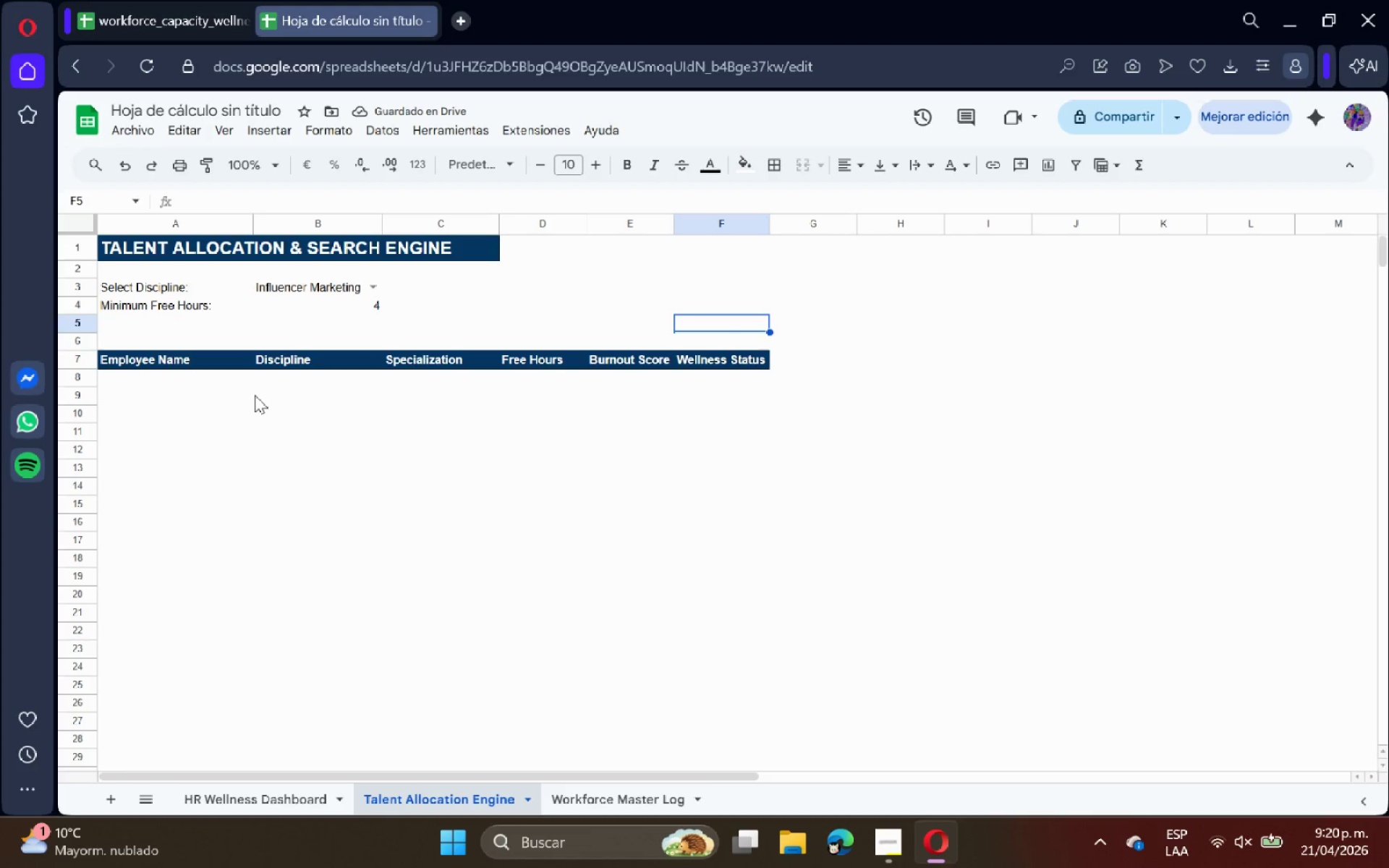 
left_click([166, 385])
 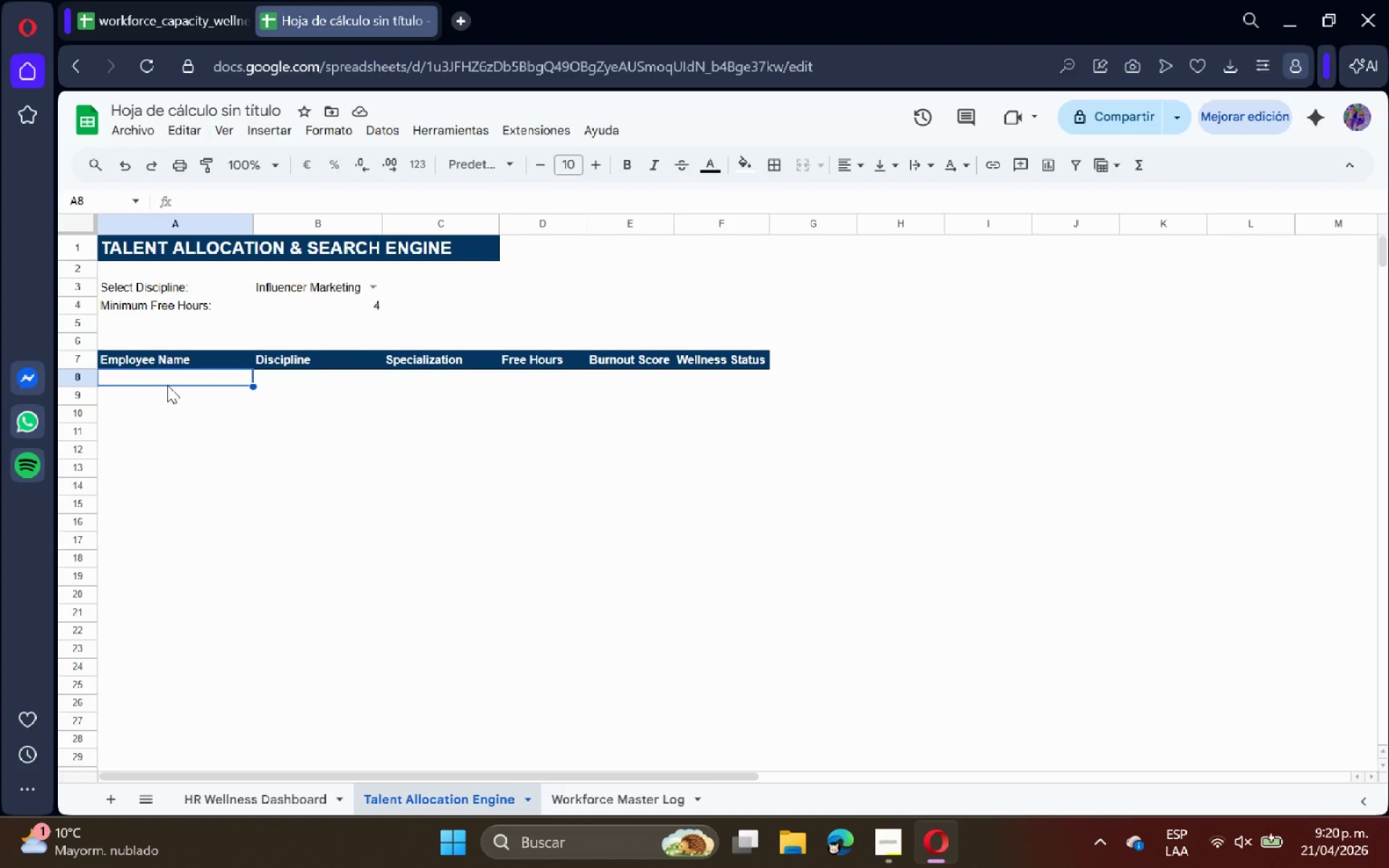 
type()SI.ERROR*FILTE)
key(Tab)
 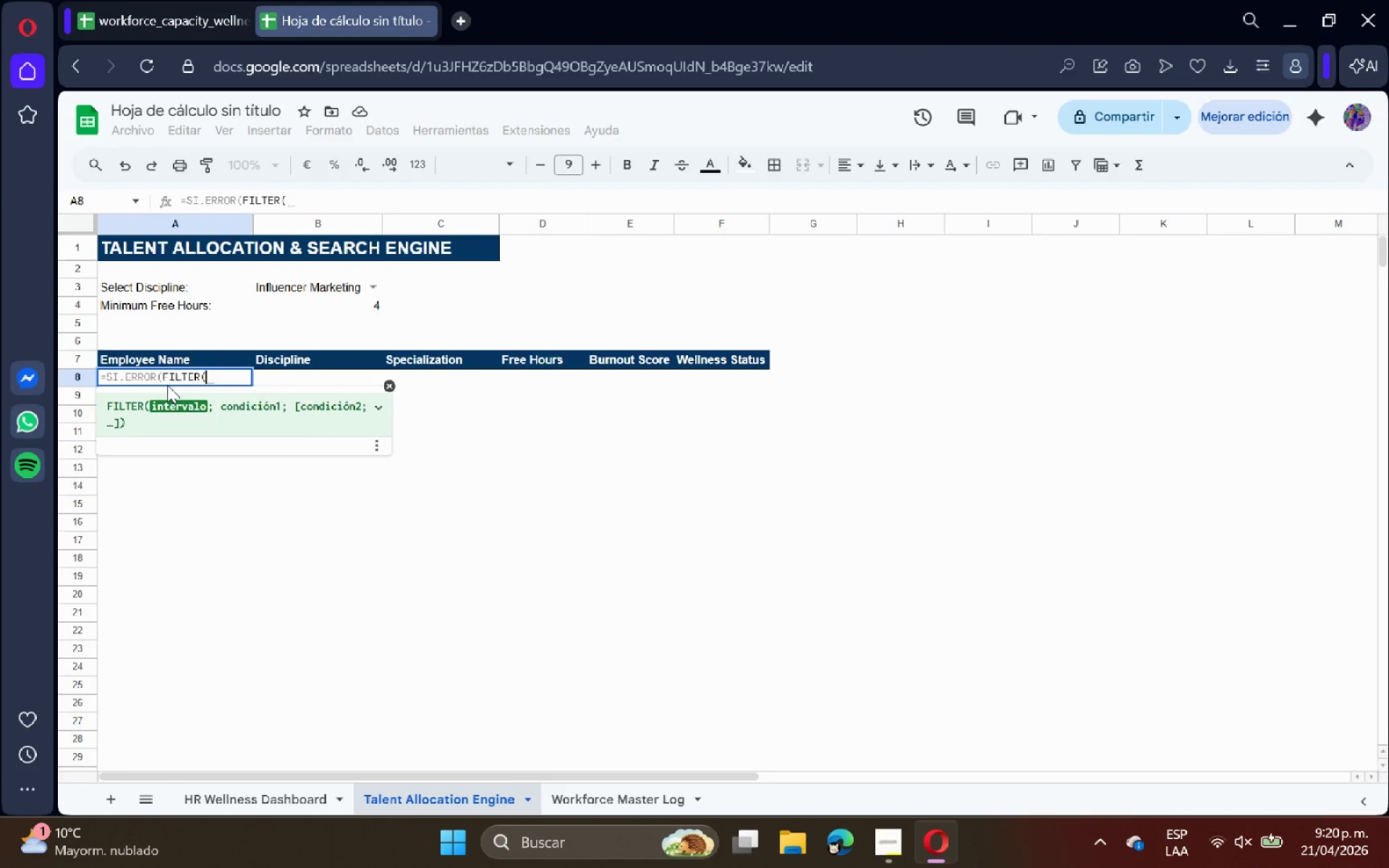 
key(Quote)
 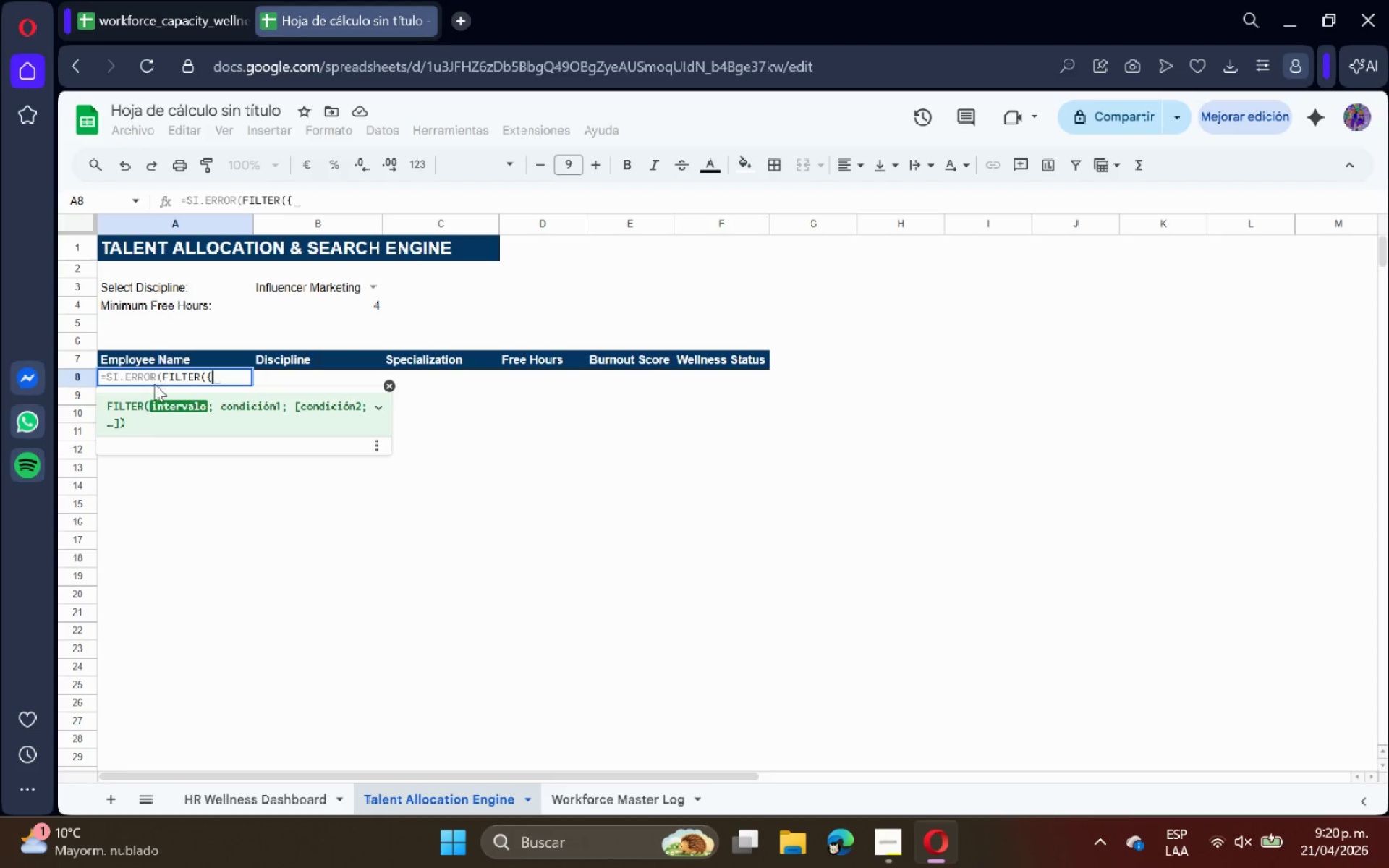 
left_click([254, 803])
 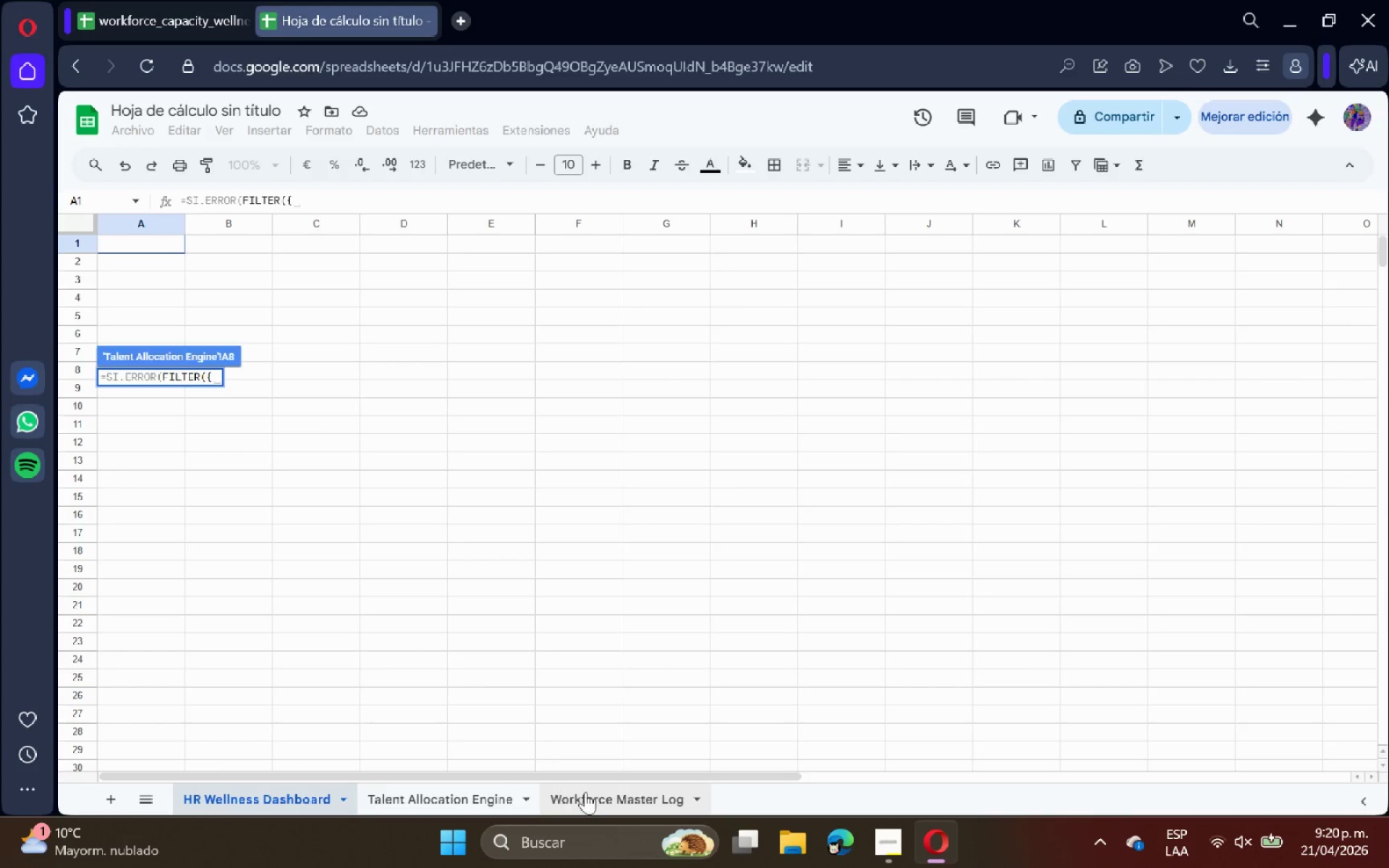 
left_click([599, 800])
 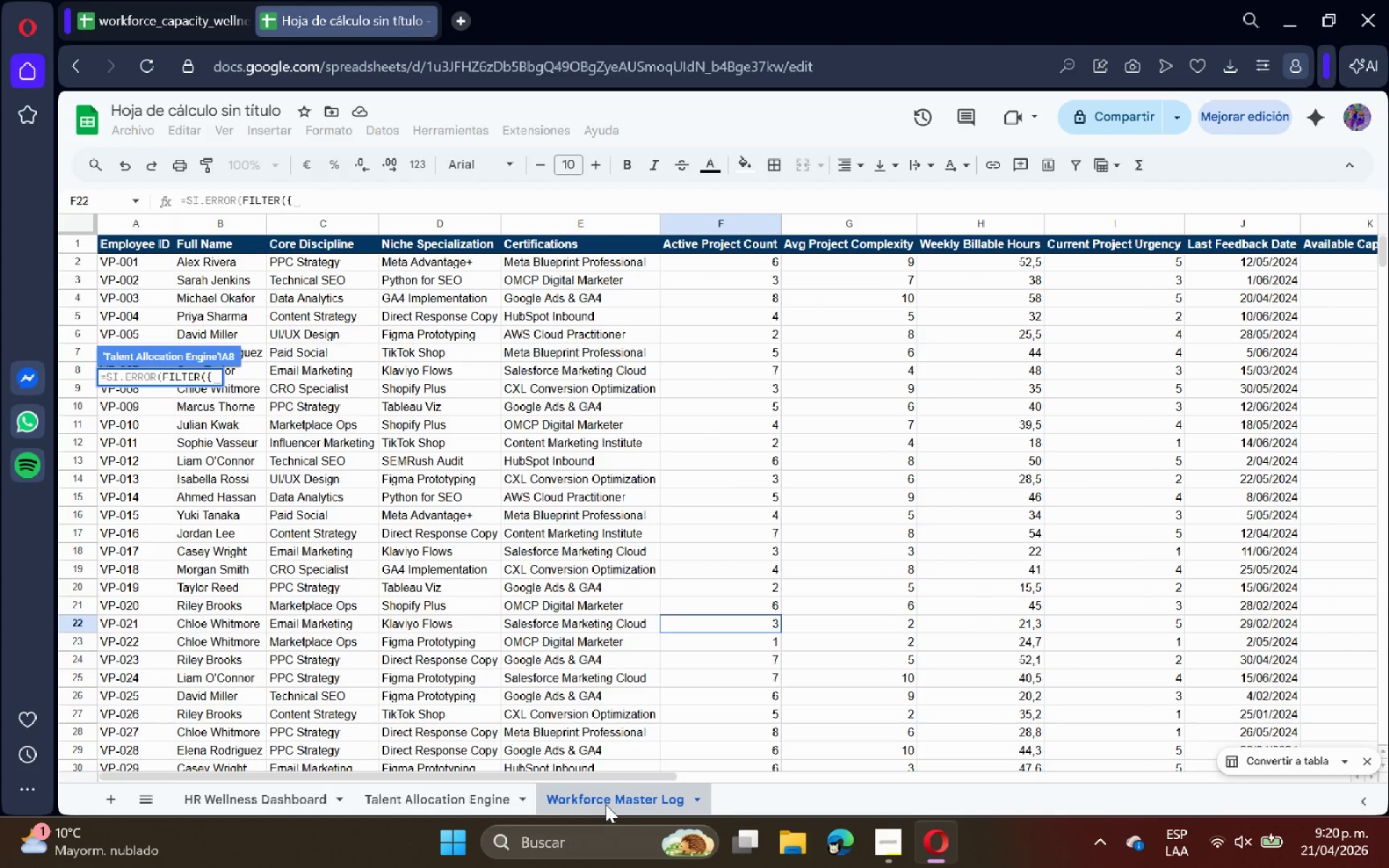 
left_click_drag(start_coordinate=[606, 804], to_coordinate=[231, 819])
 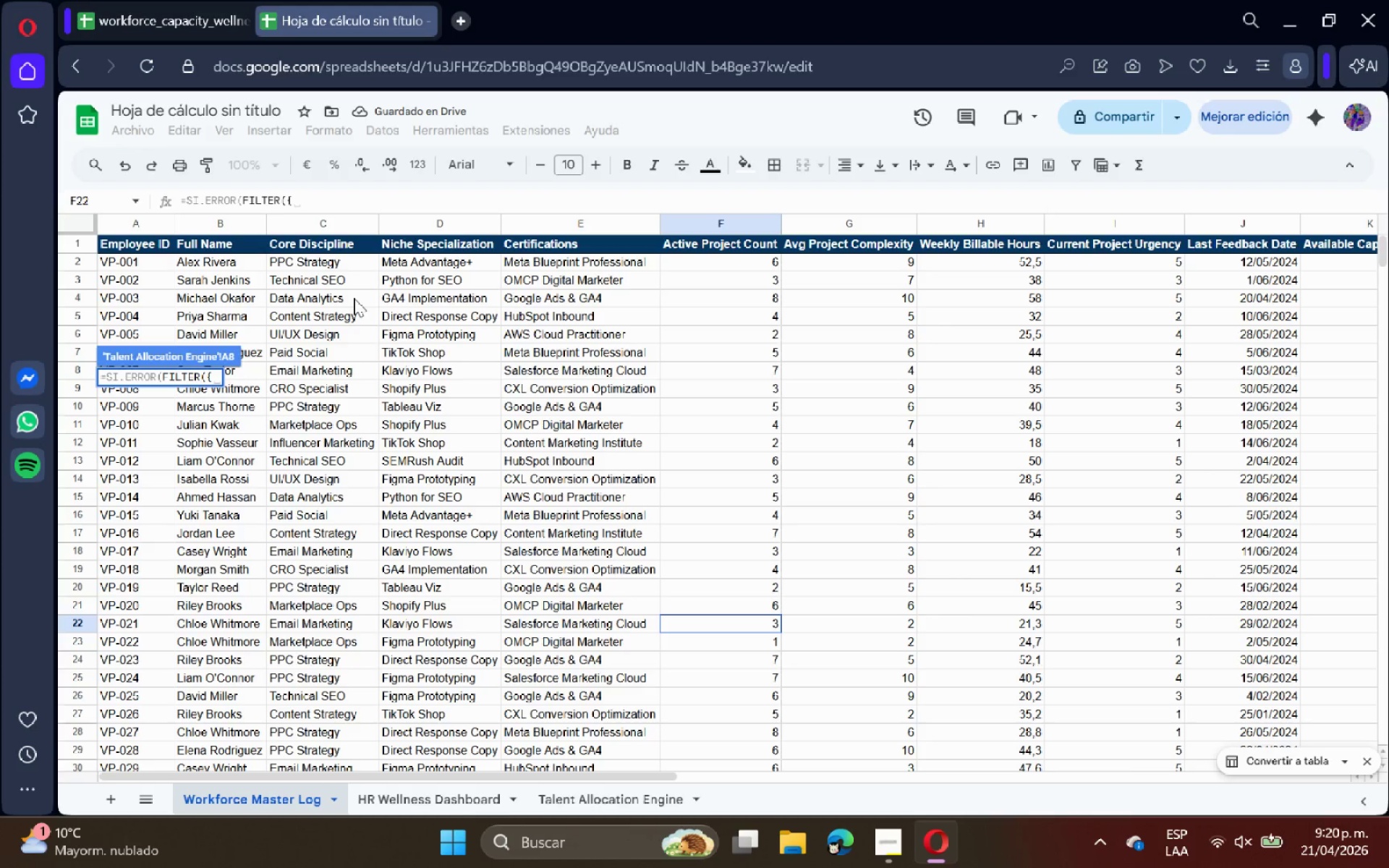 
left_click([224, 225])
 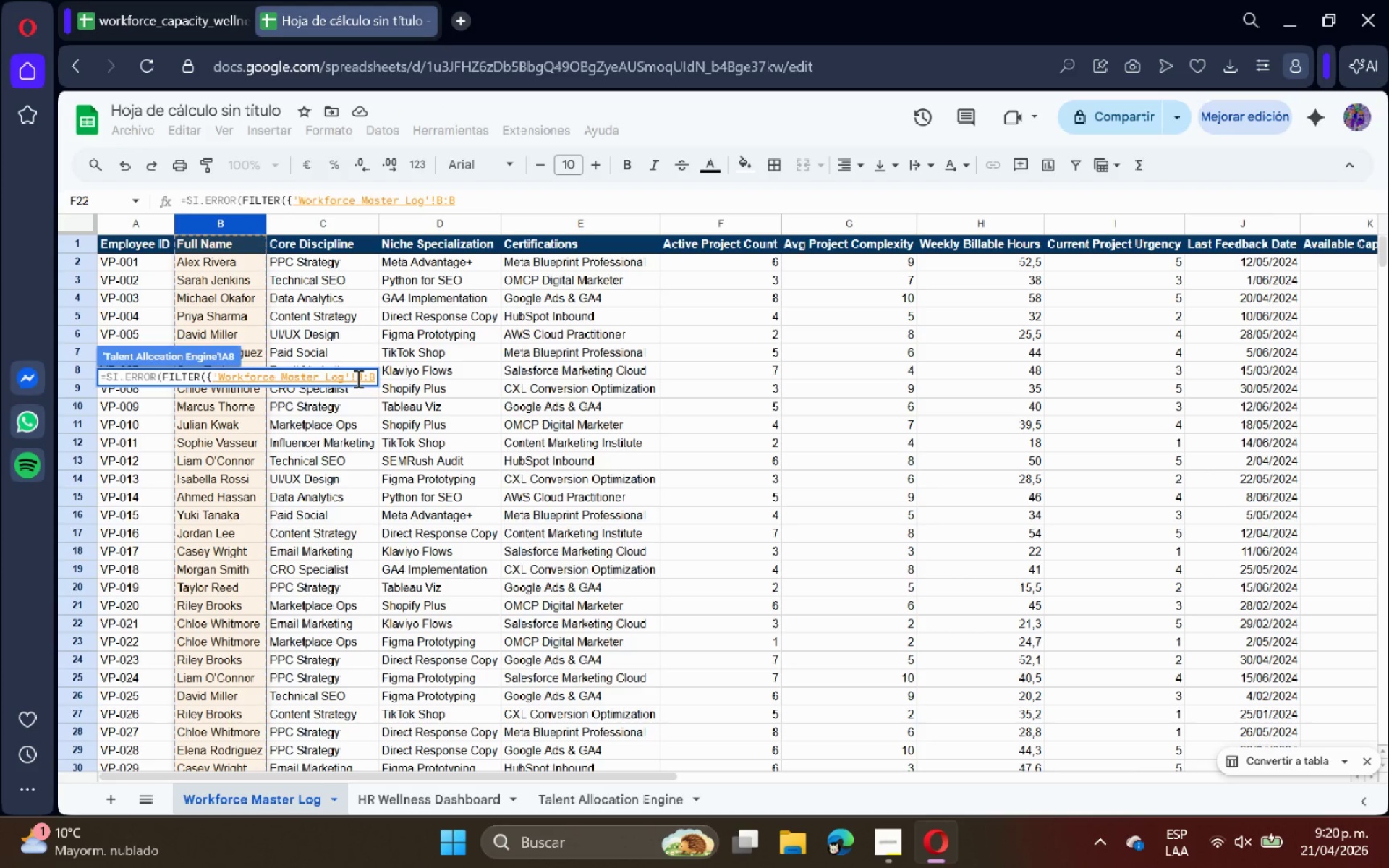 
left_click([357, 378])
 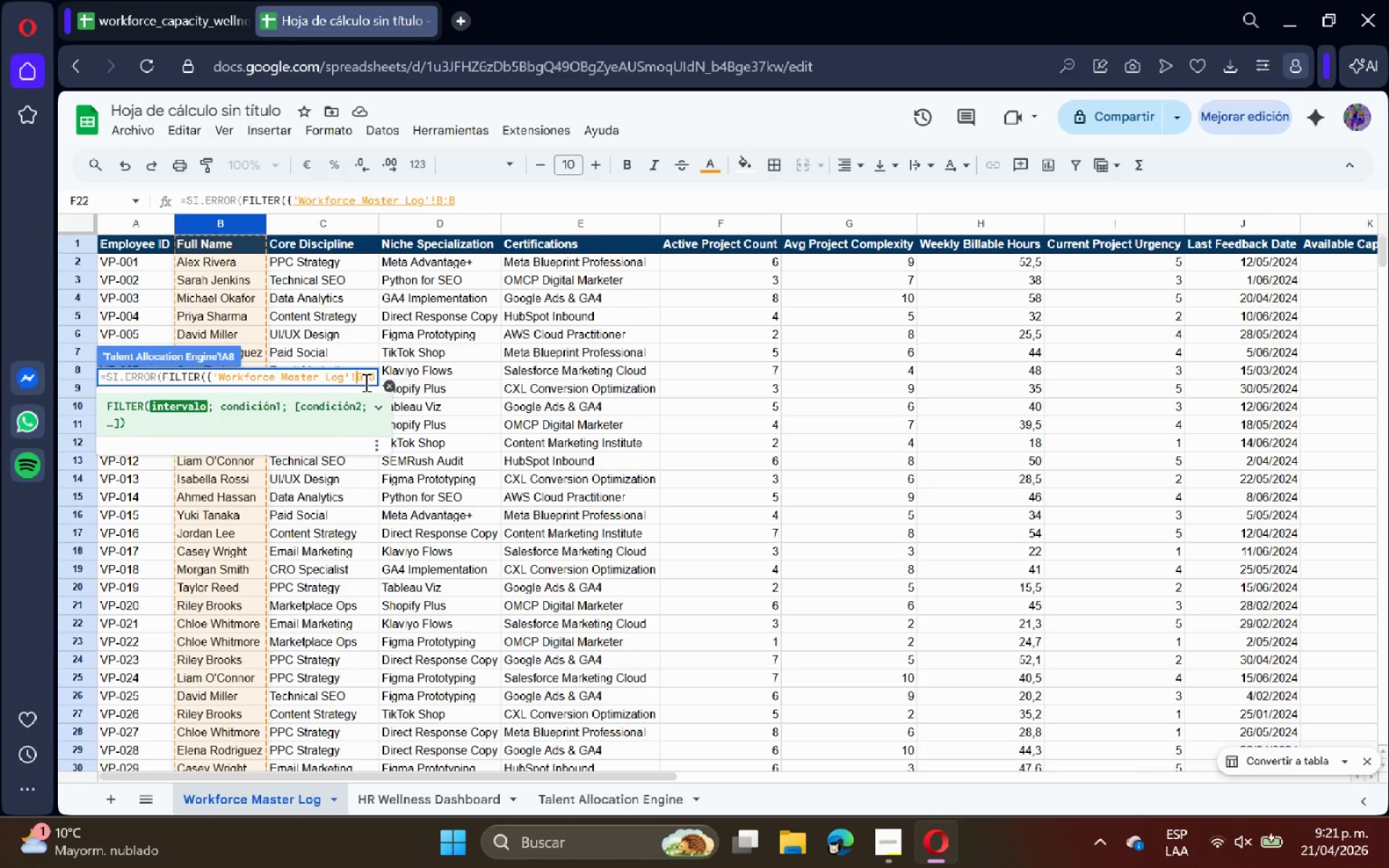 
key(ArrowRight)
 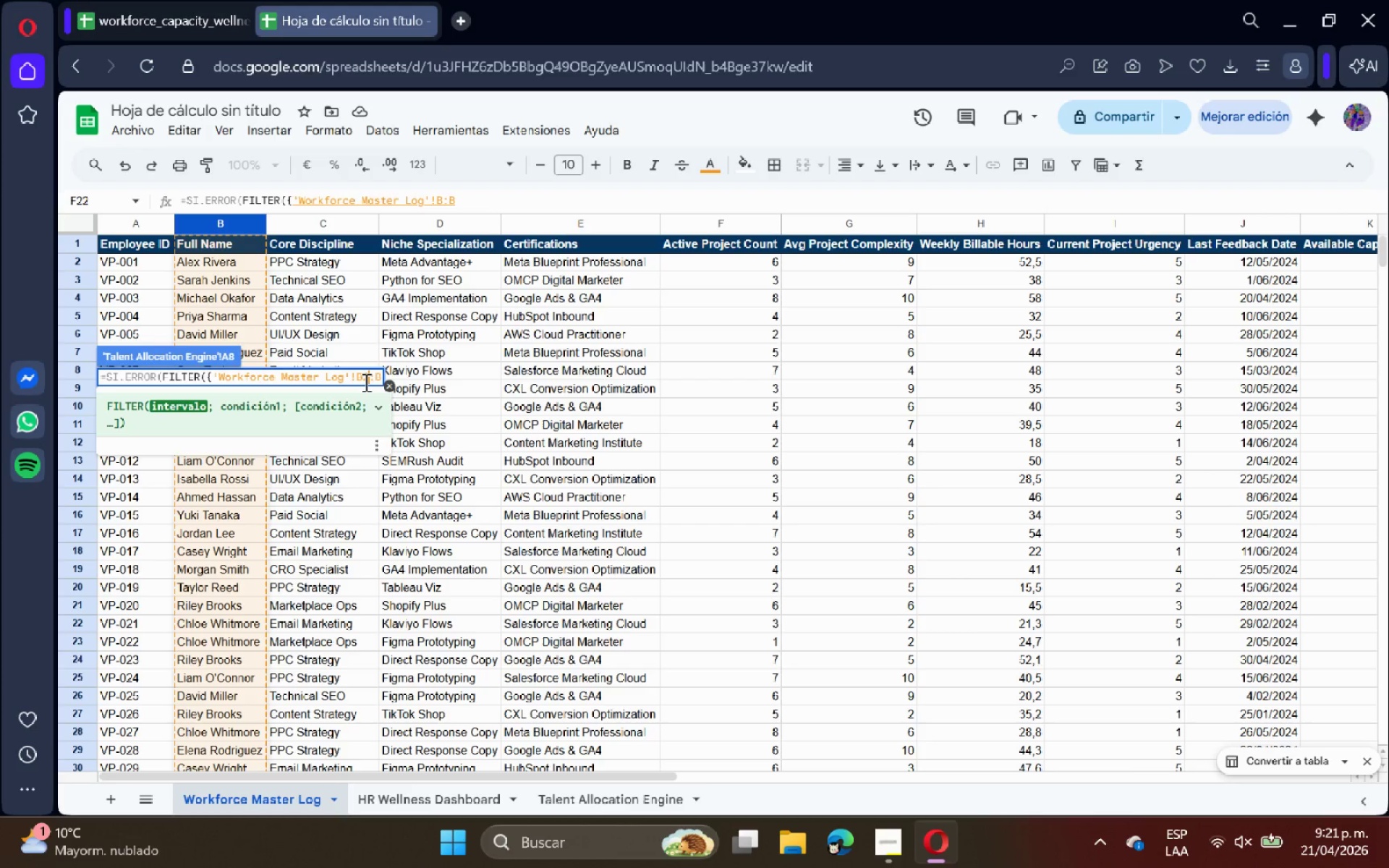 
key(2)
 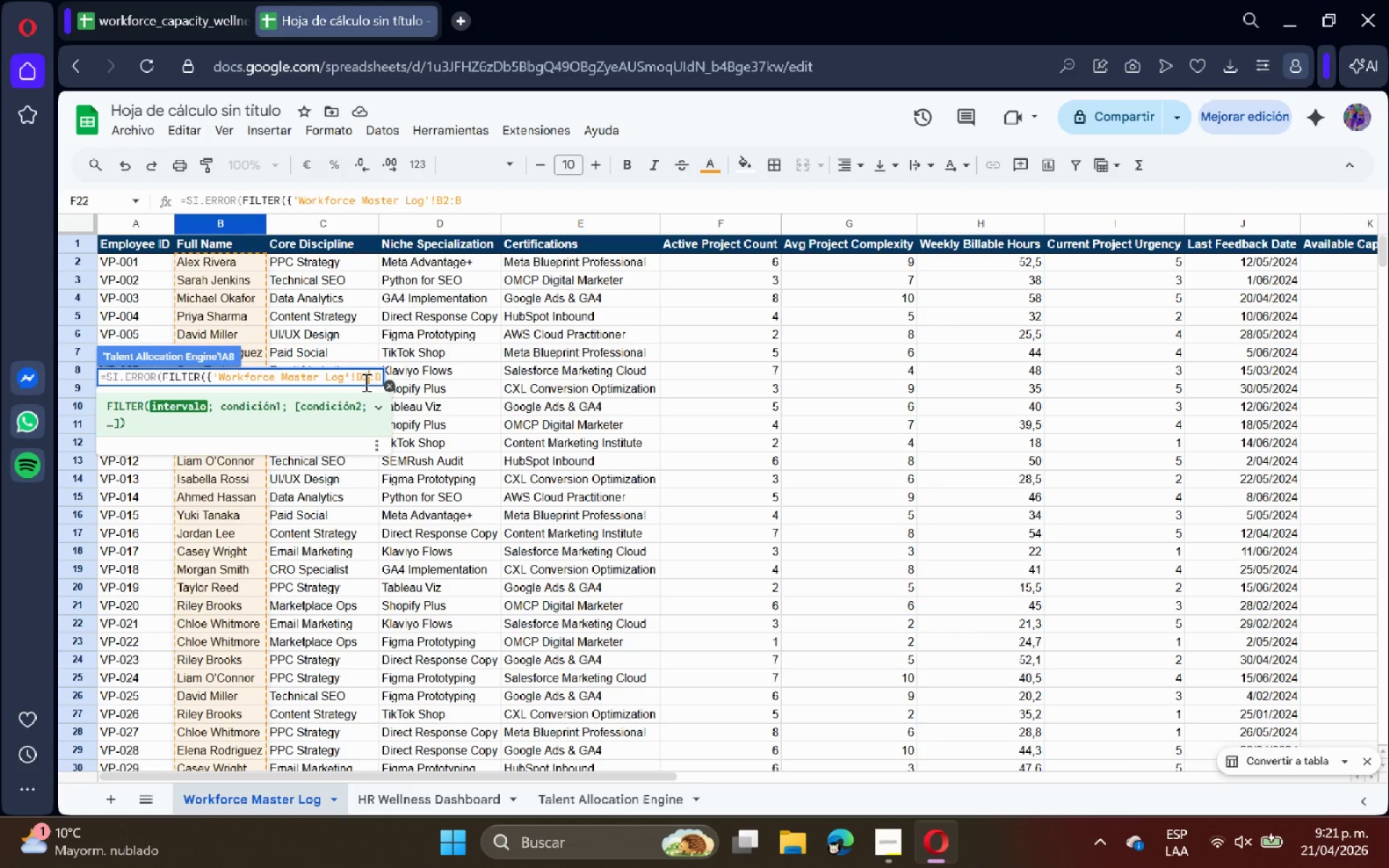 
key(ArrowRight)
 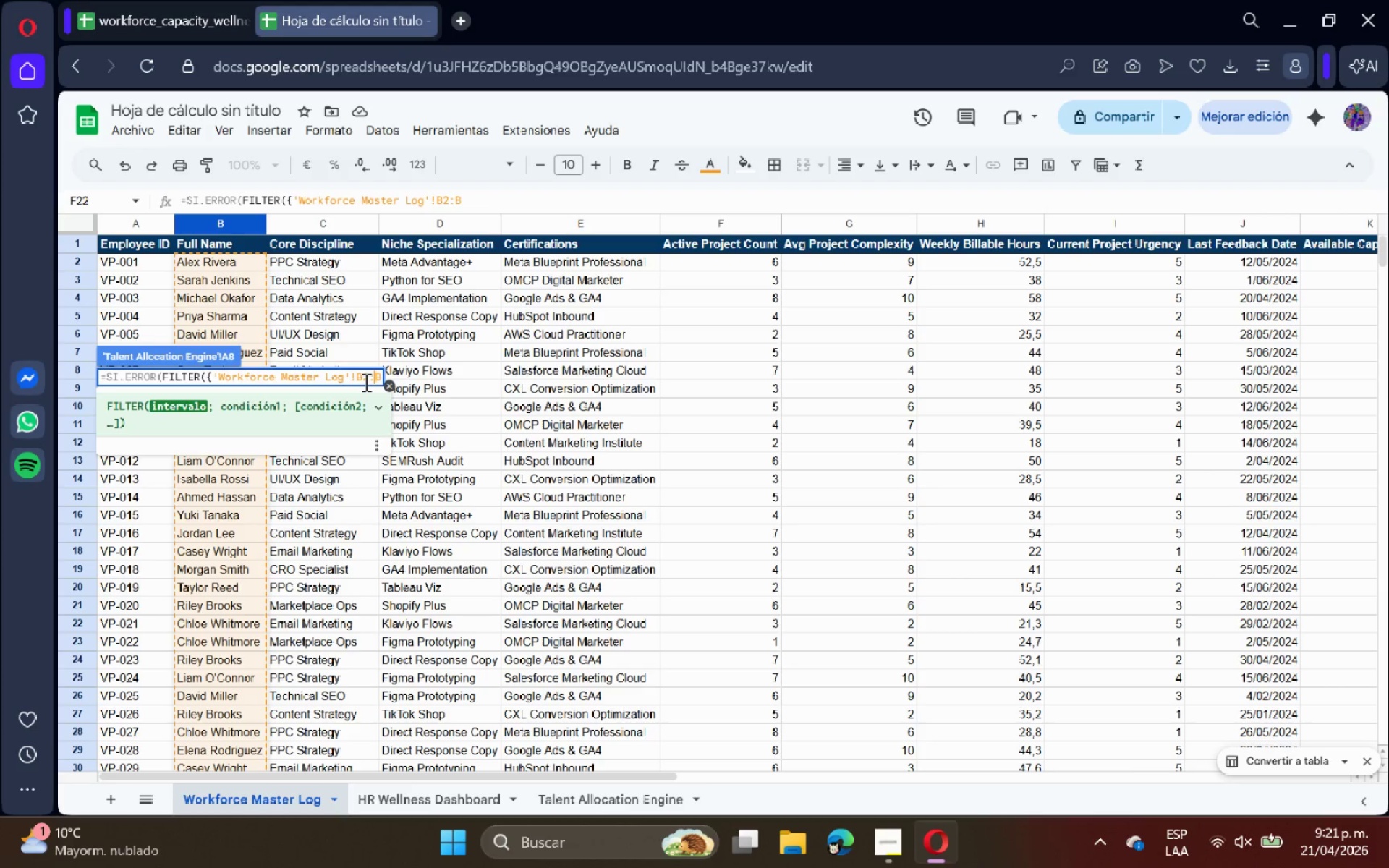 
key(ArrowRight)
 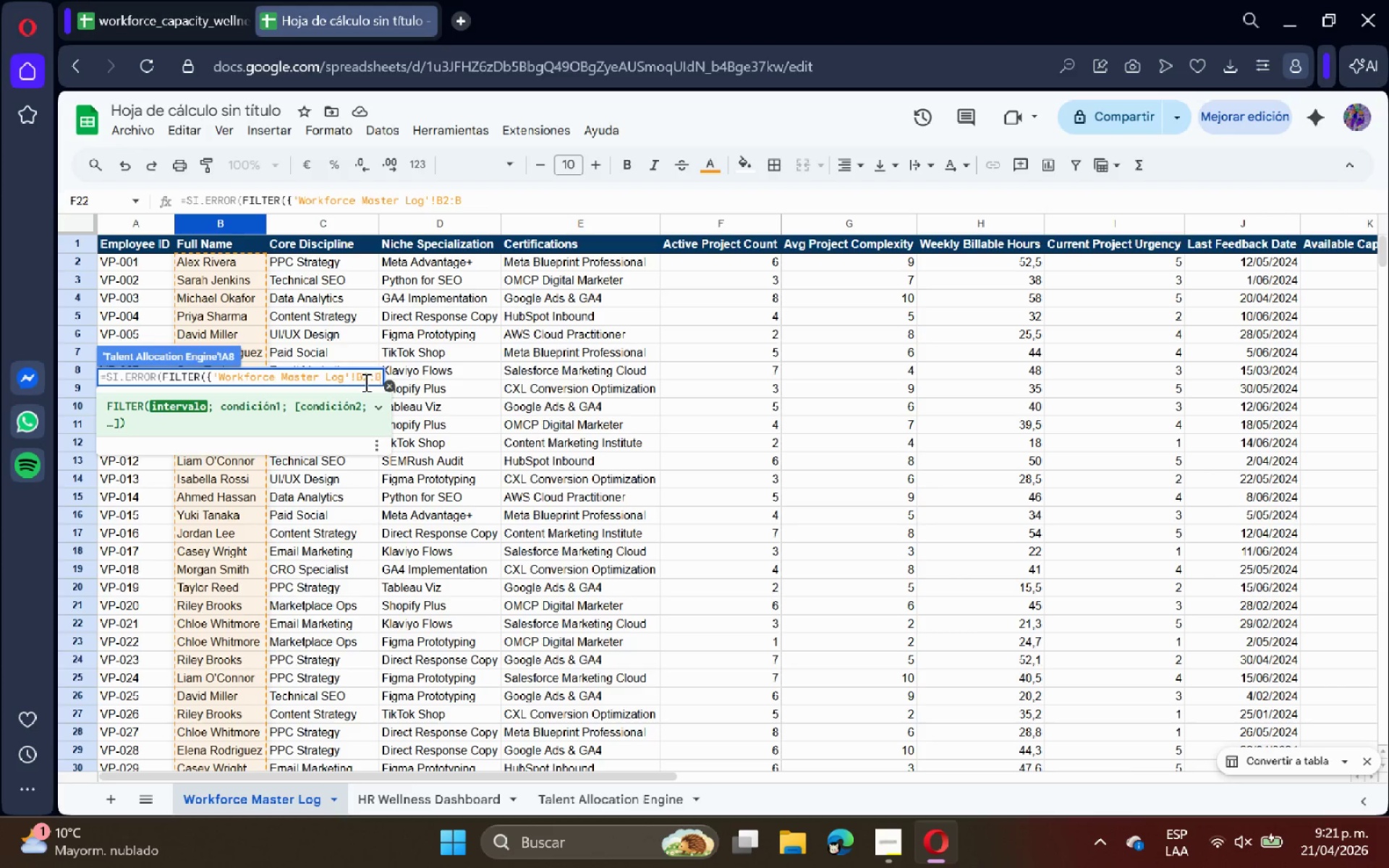 
type(101 [)
key(Backspace)
key(Backspace)
 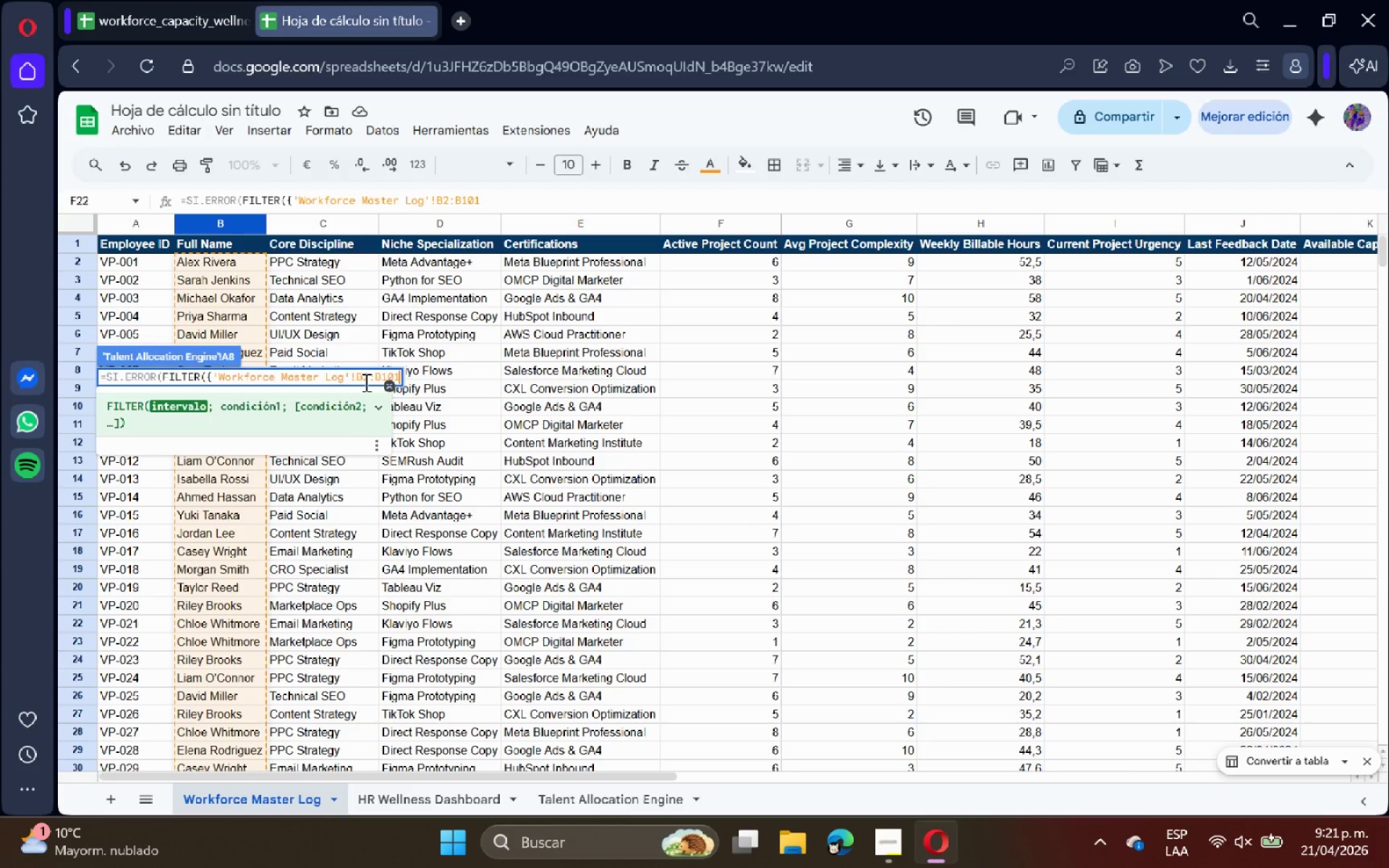 
key(Alt+Control+BracketLeft)
 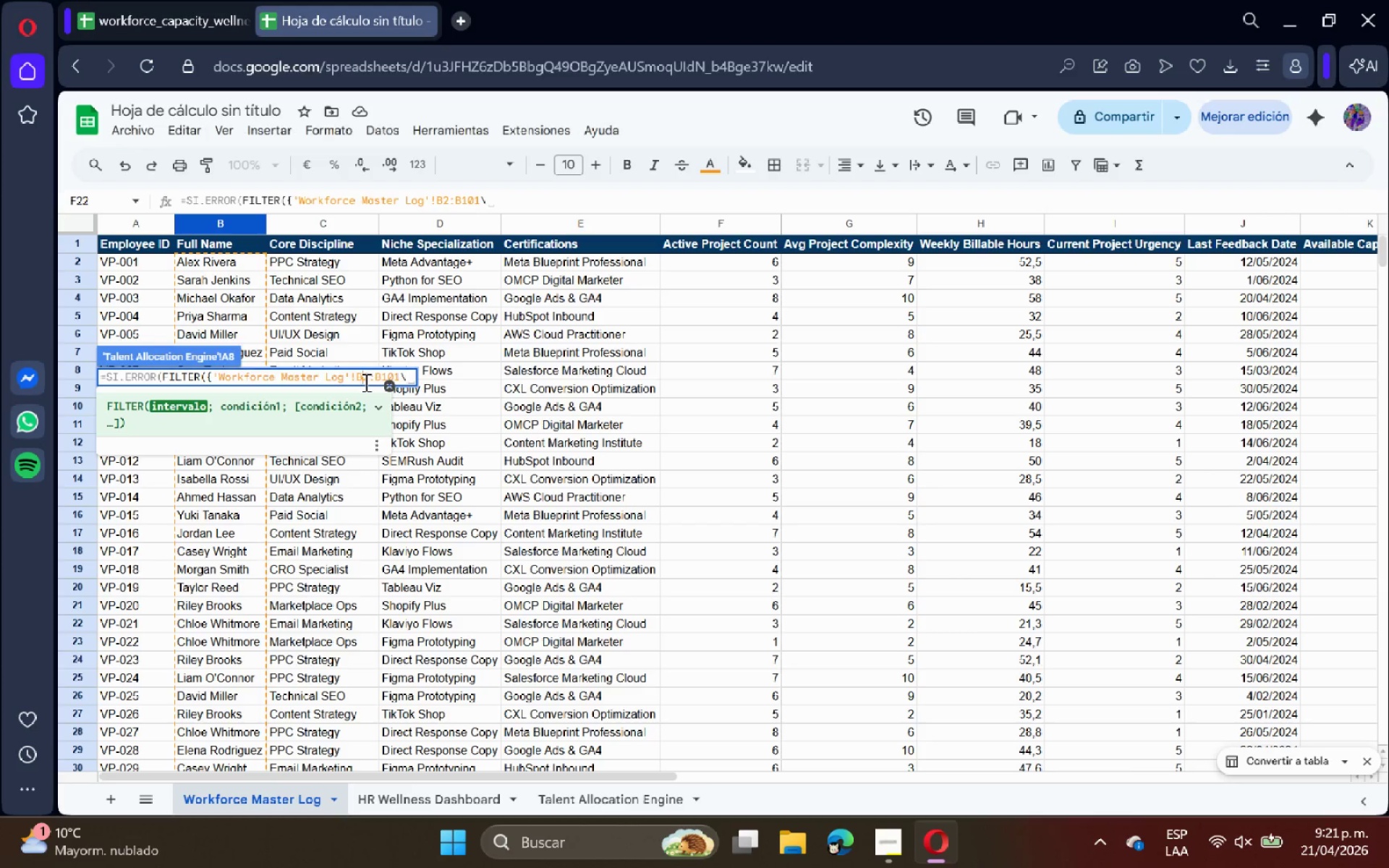 
left_click([365, 382])
 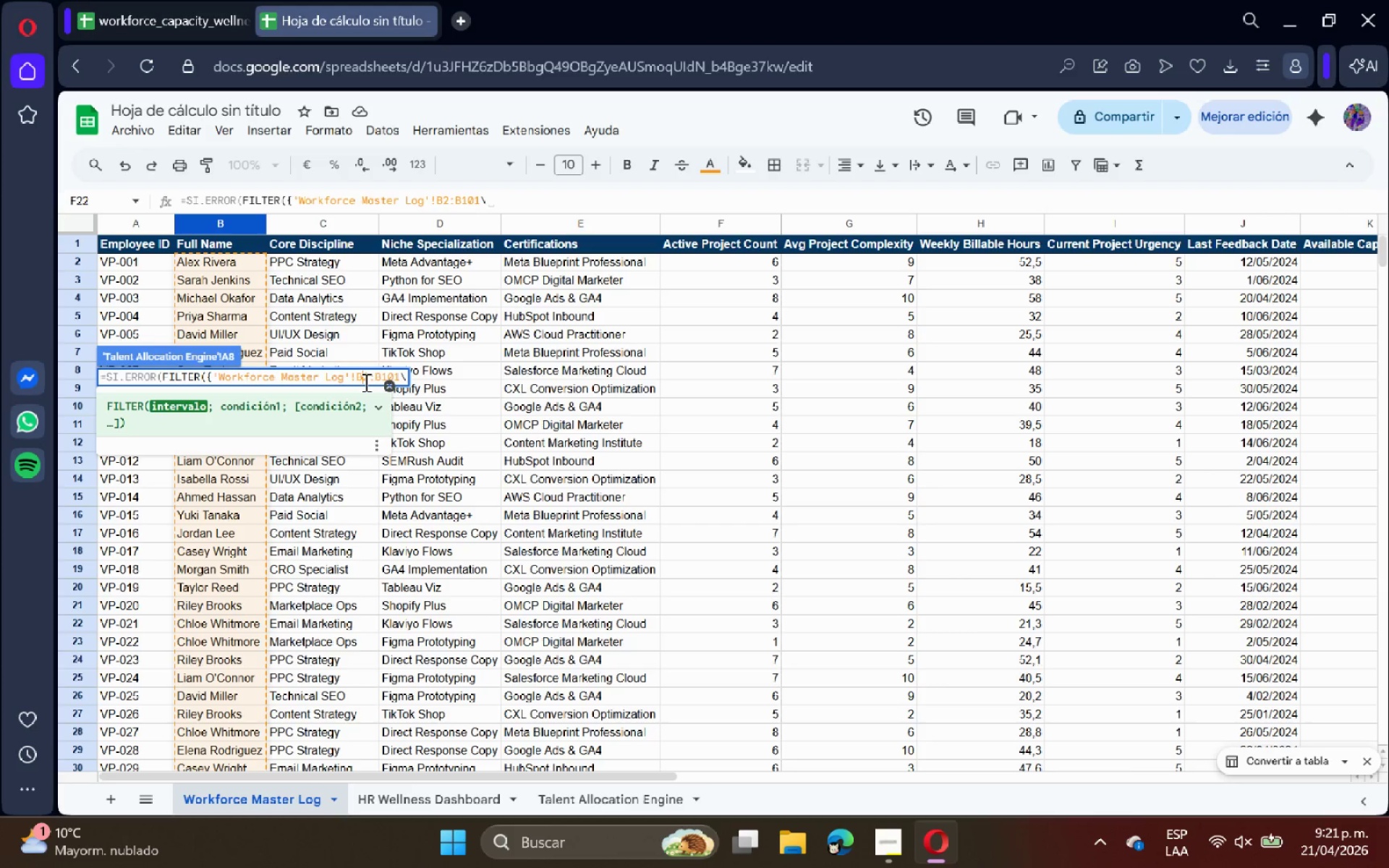 
key(Space)
 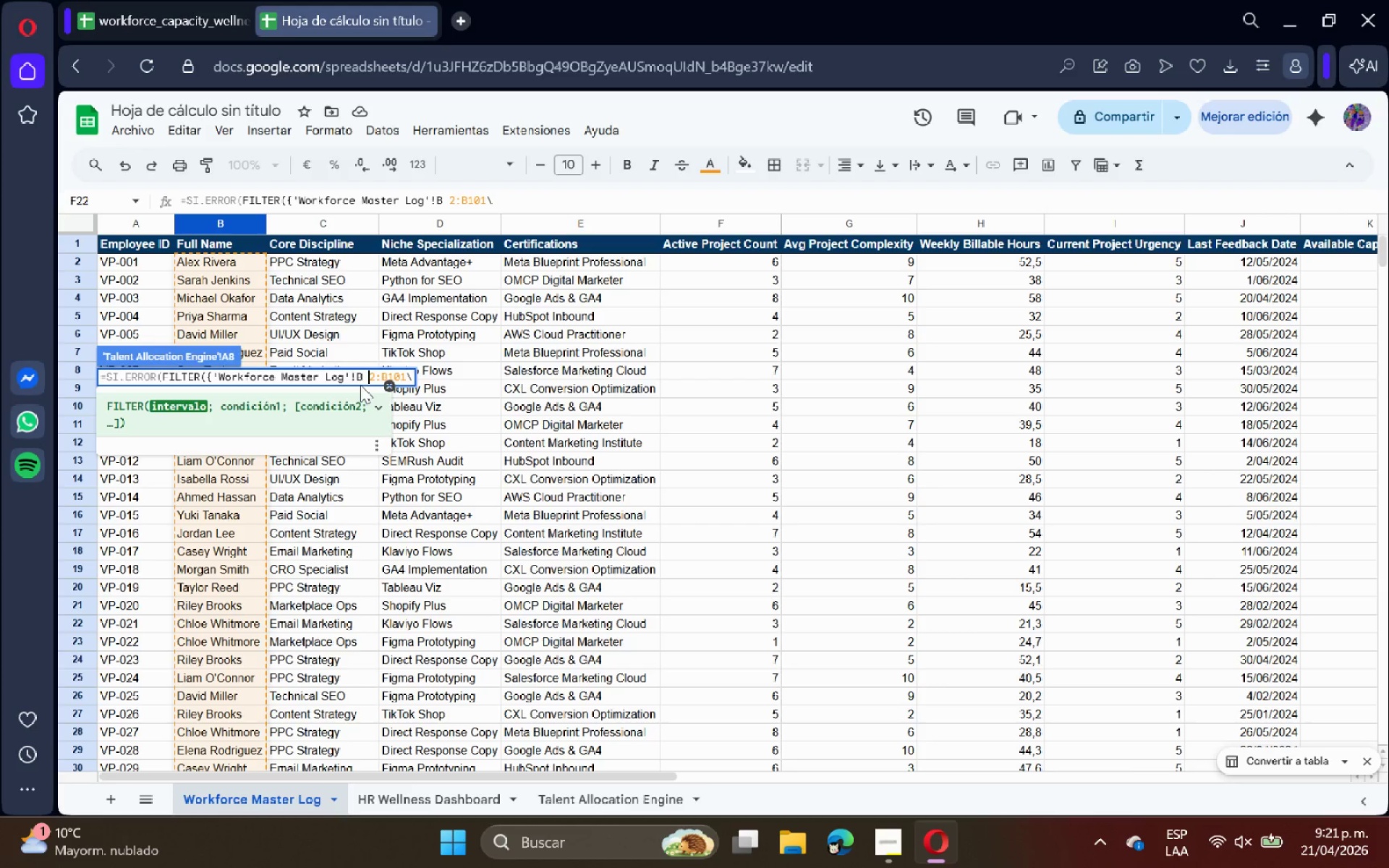 
key(Backspace)
 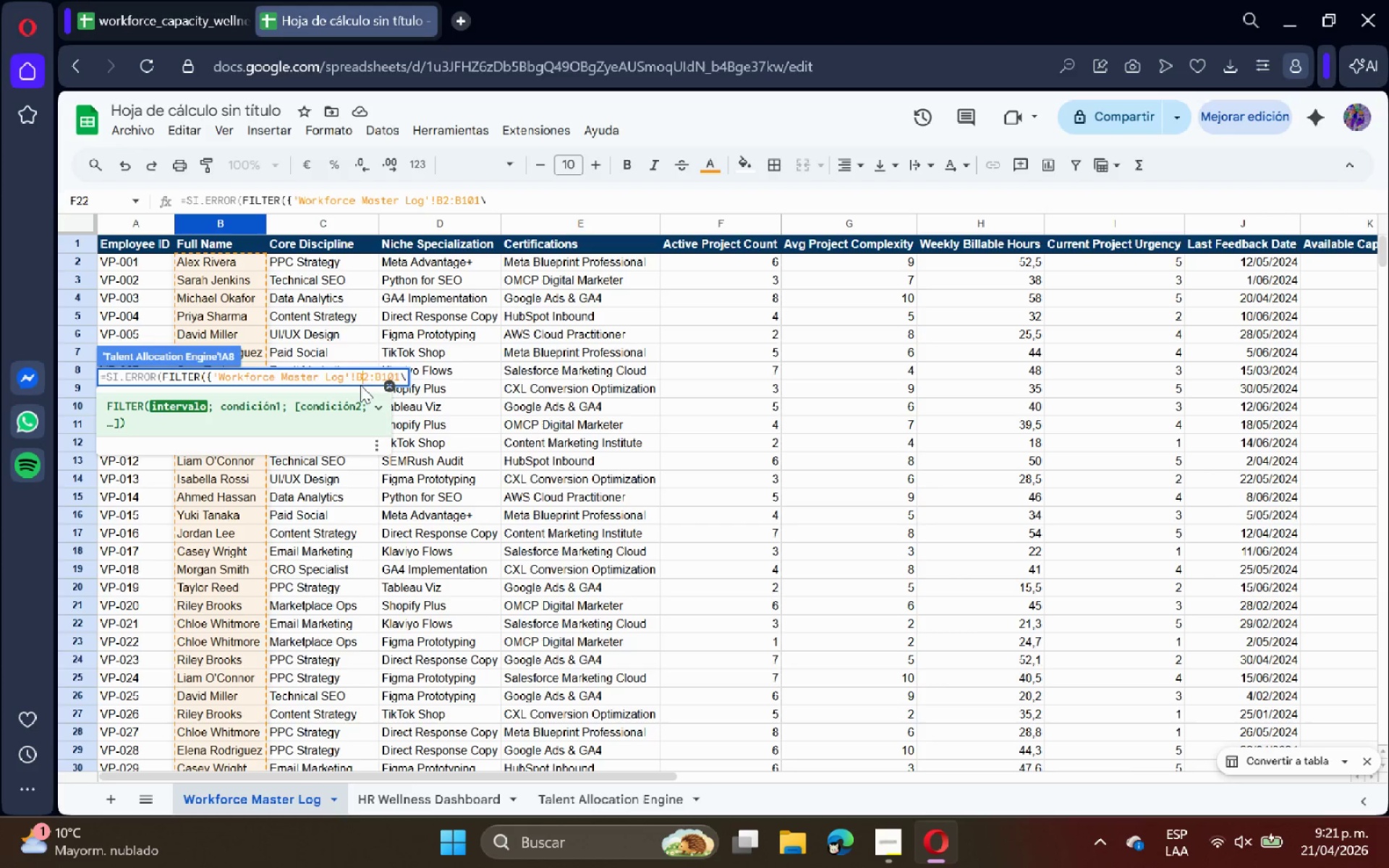 
hold_key(key=ArrowRight, duration=0.72)
 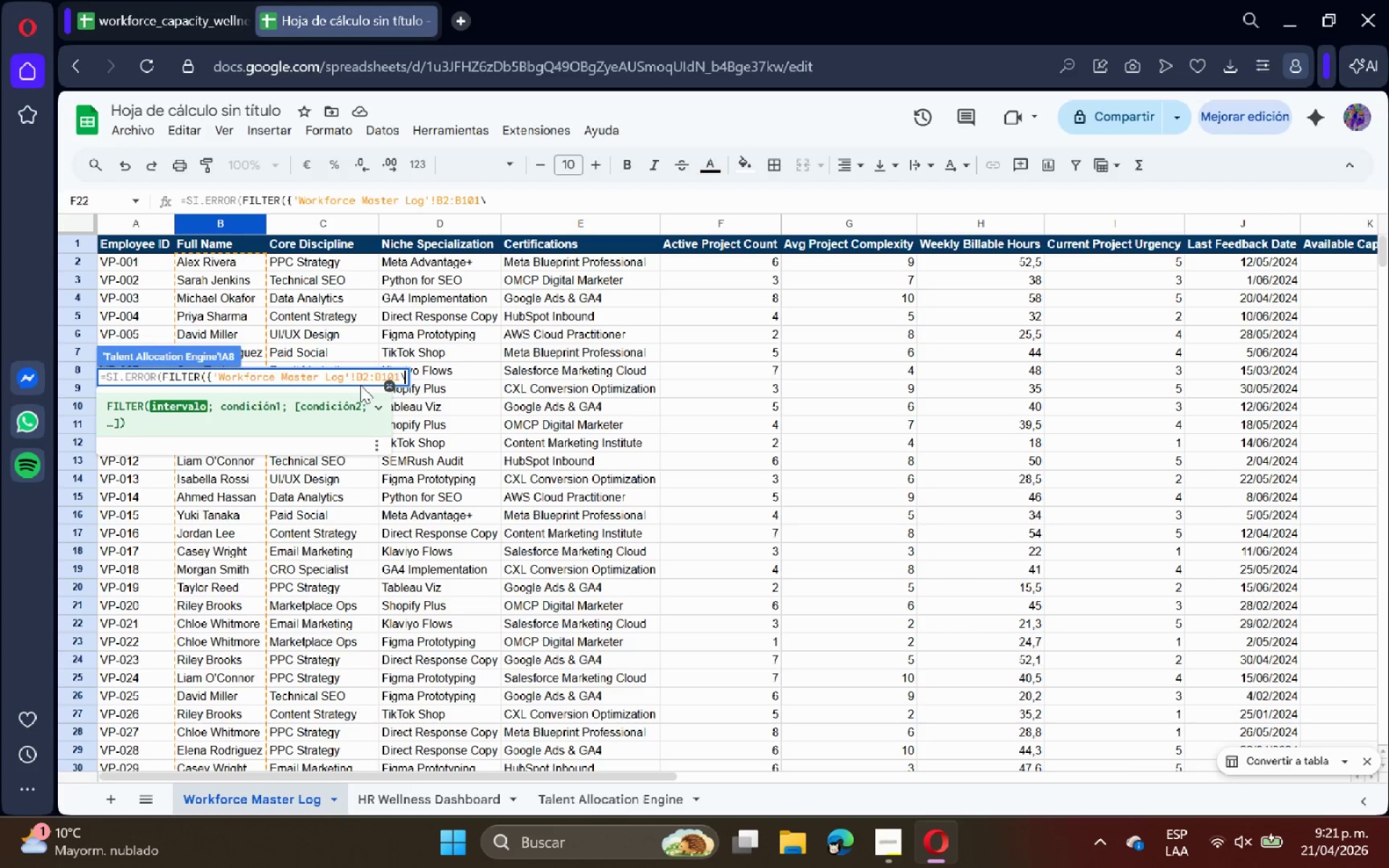 
key(Space)
 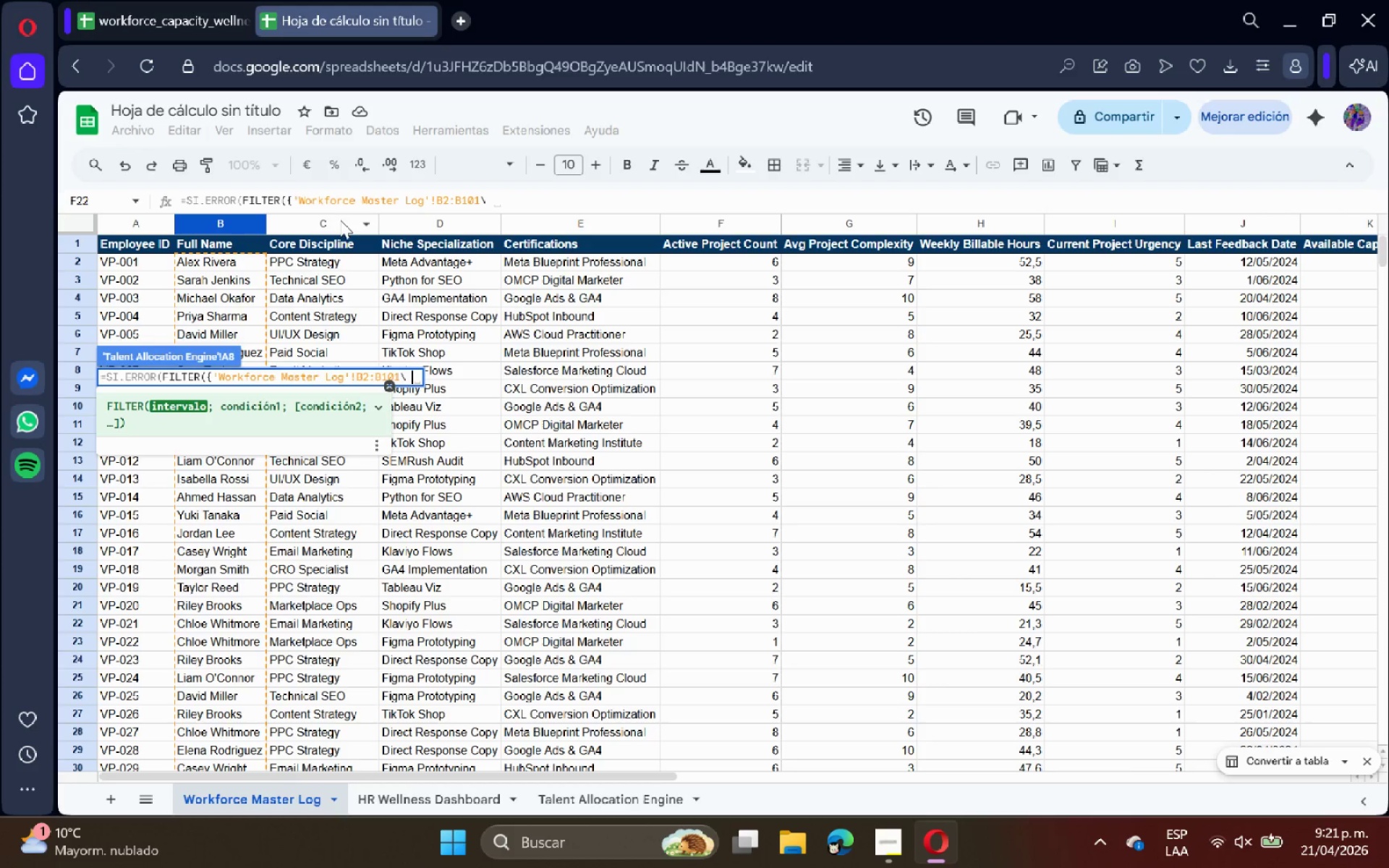 
left_click([314, 226])
 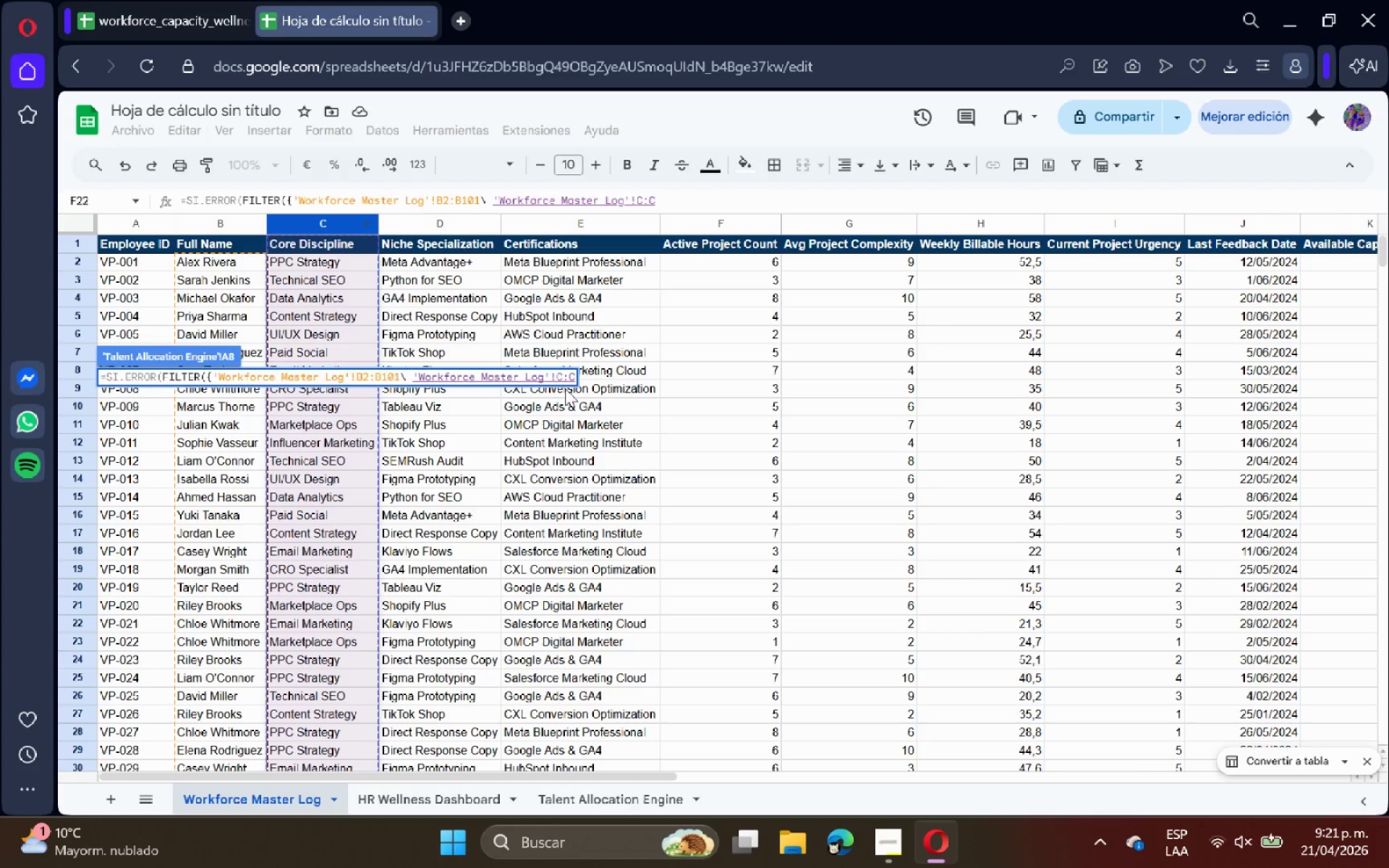 
left_click([564, 380])
 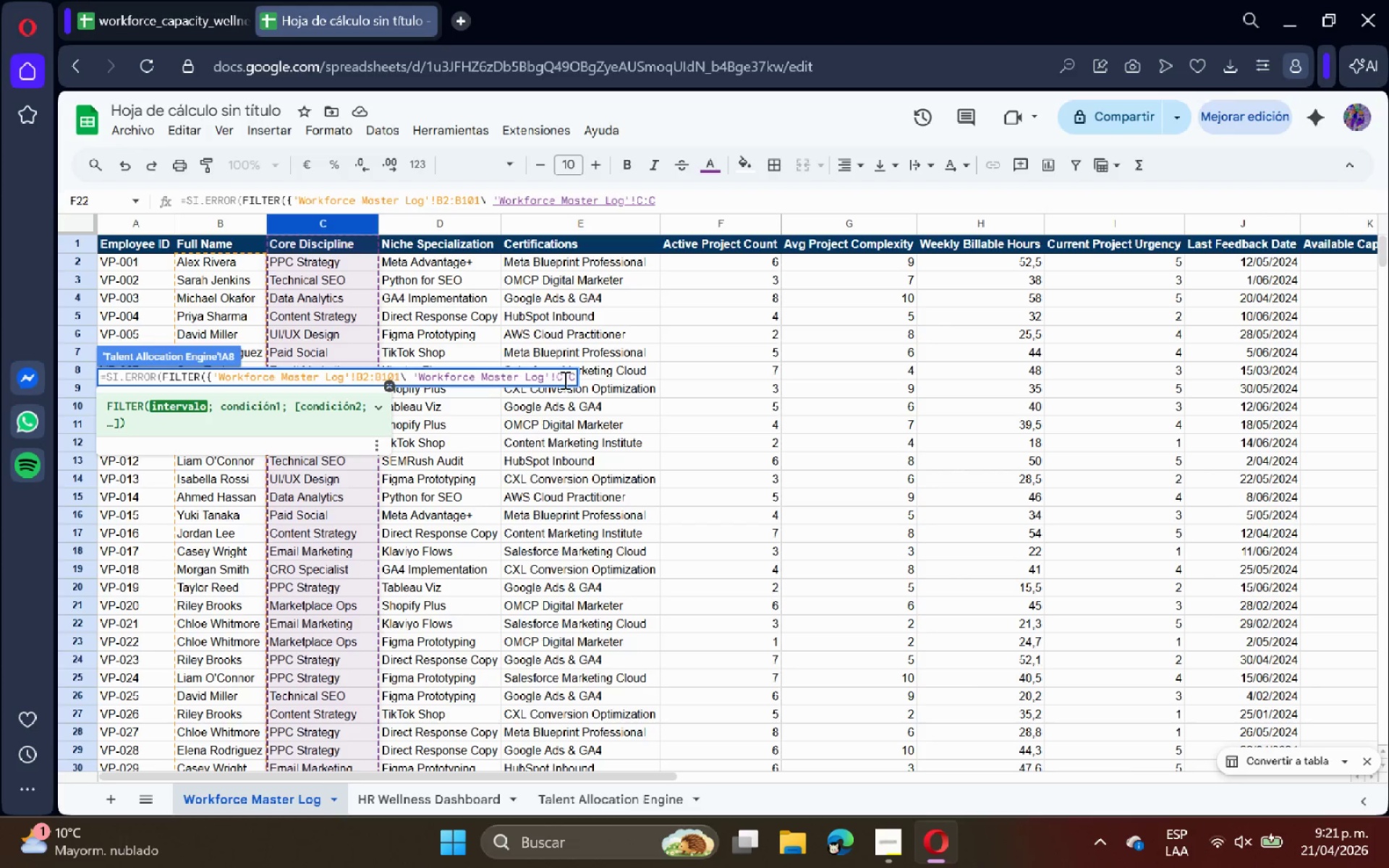 
key(2)
 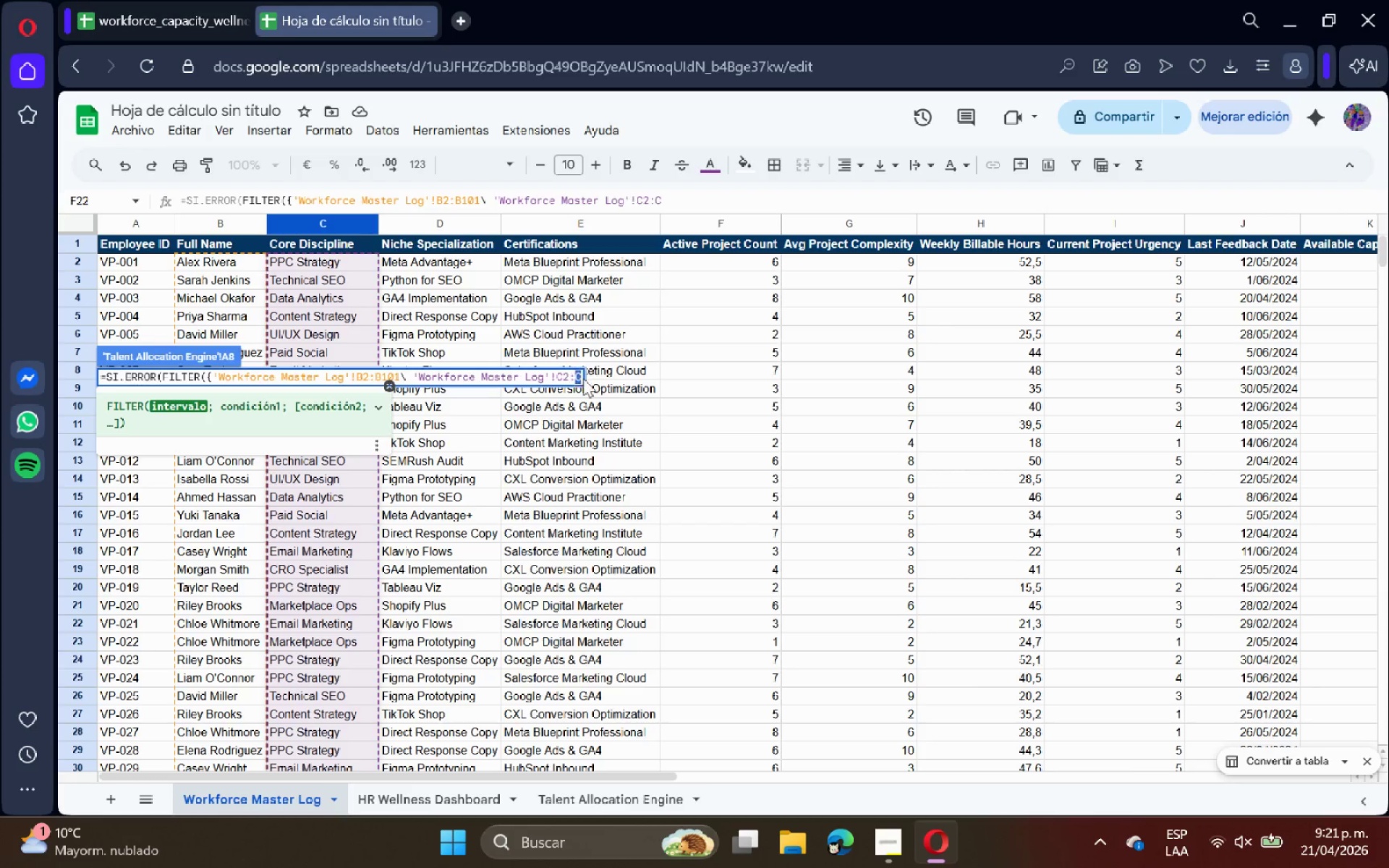 
left_click([582, 379])
 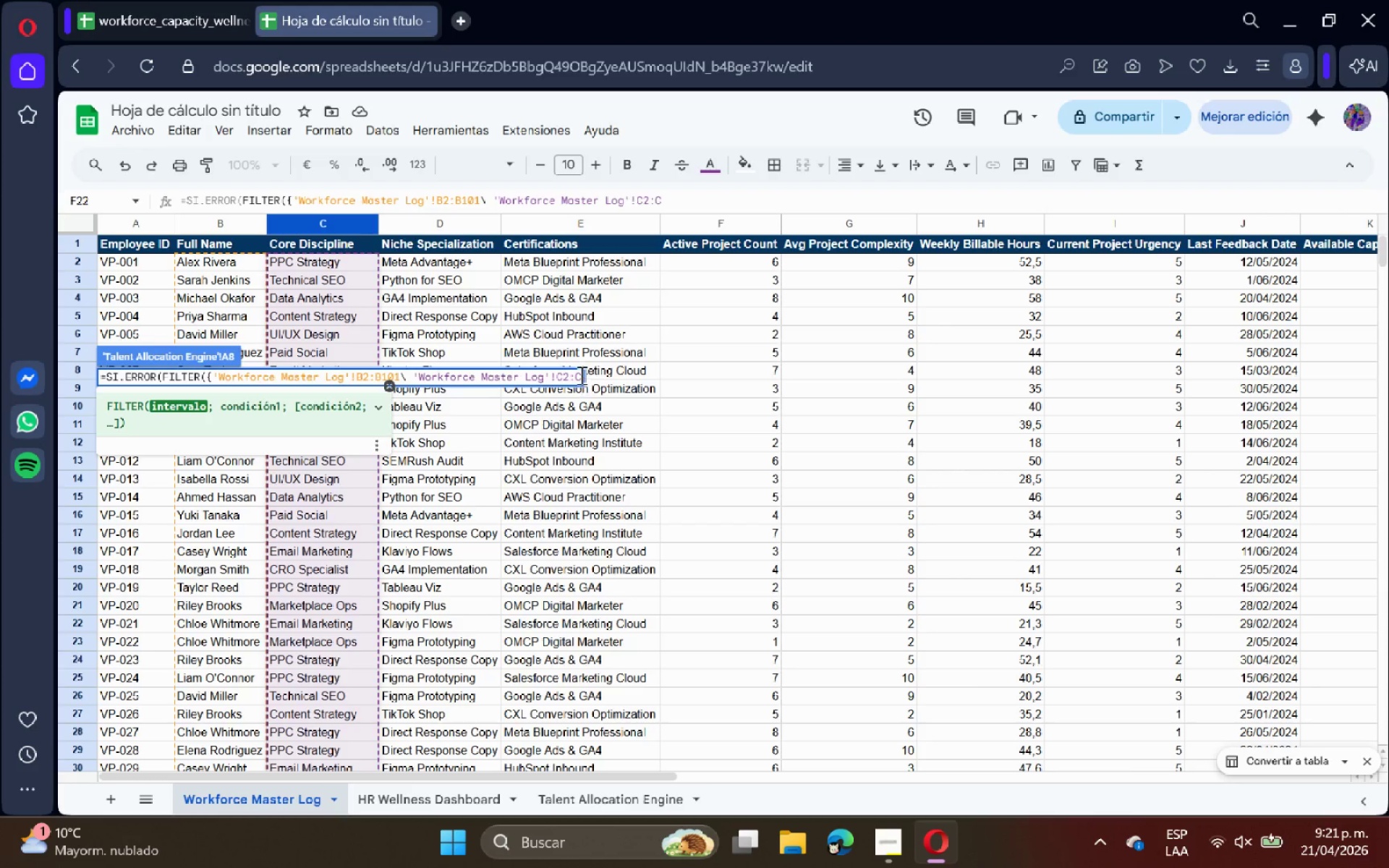 
double_click([580, 375])
 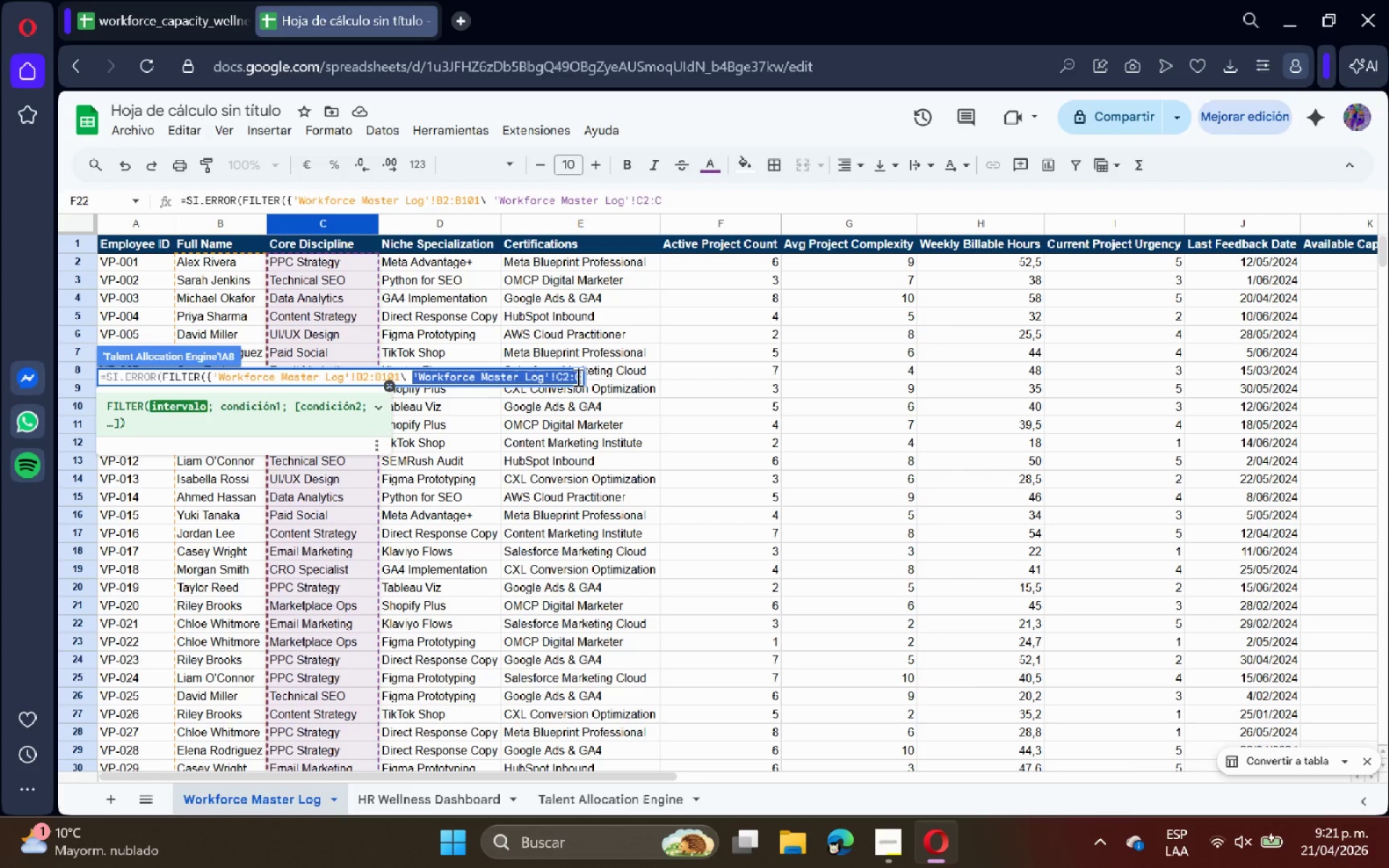 
left_click([575, 377])
 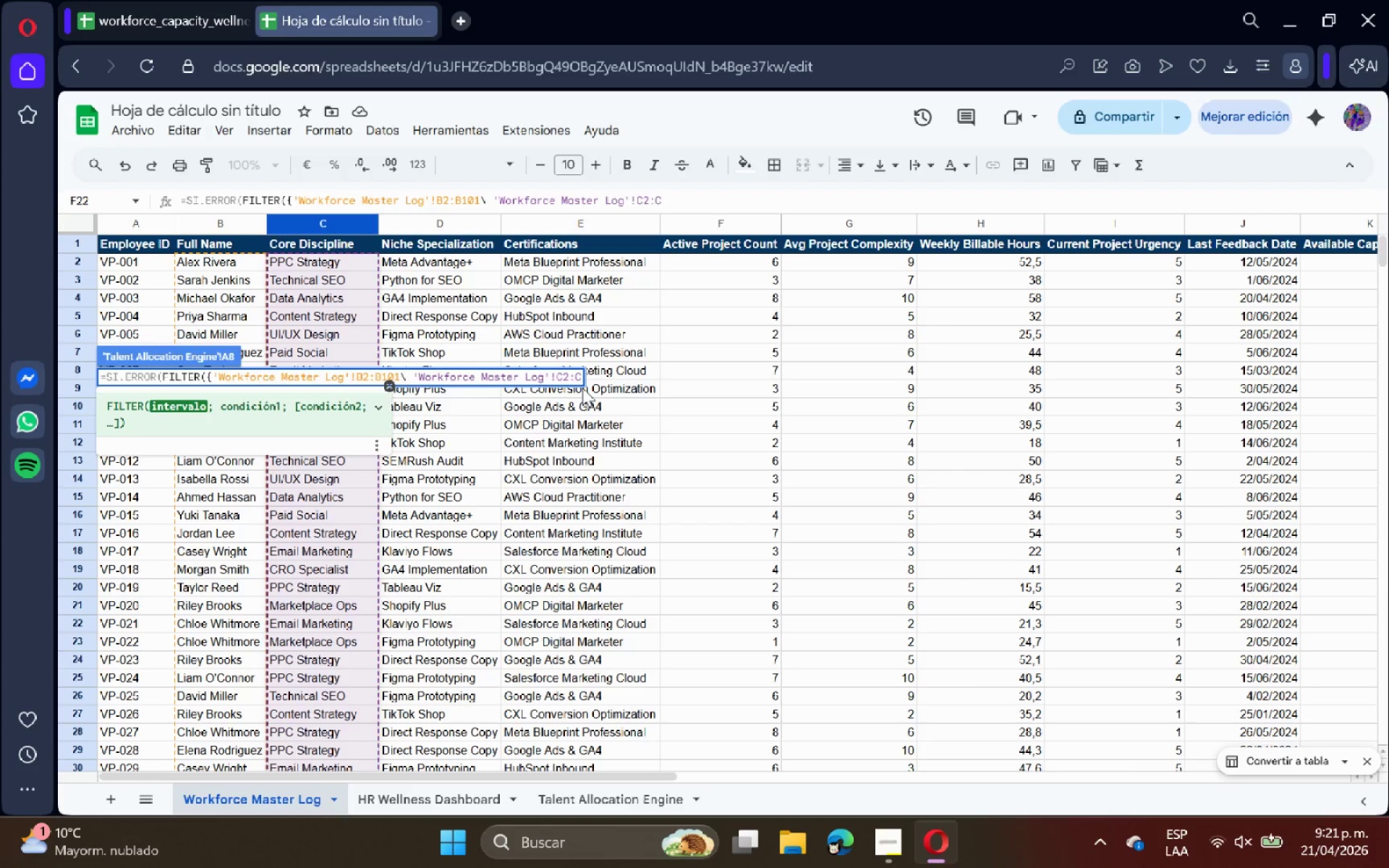 
key(ArrowRight)
 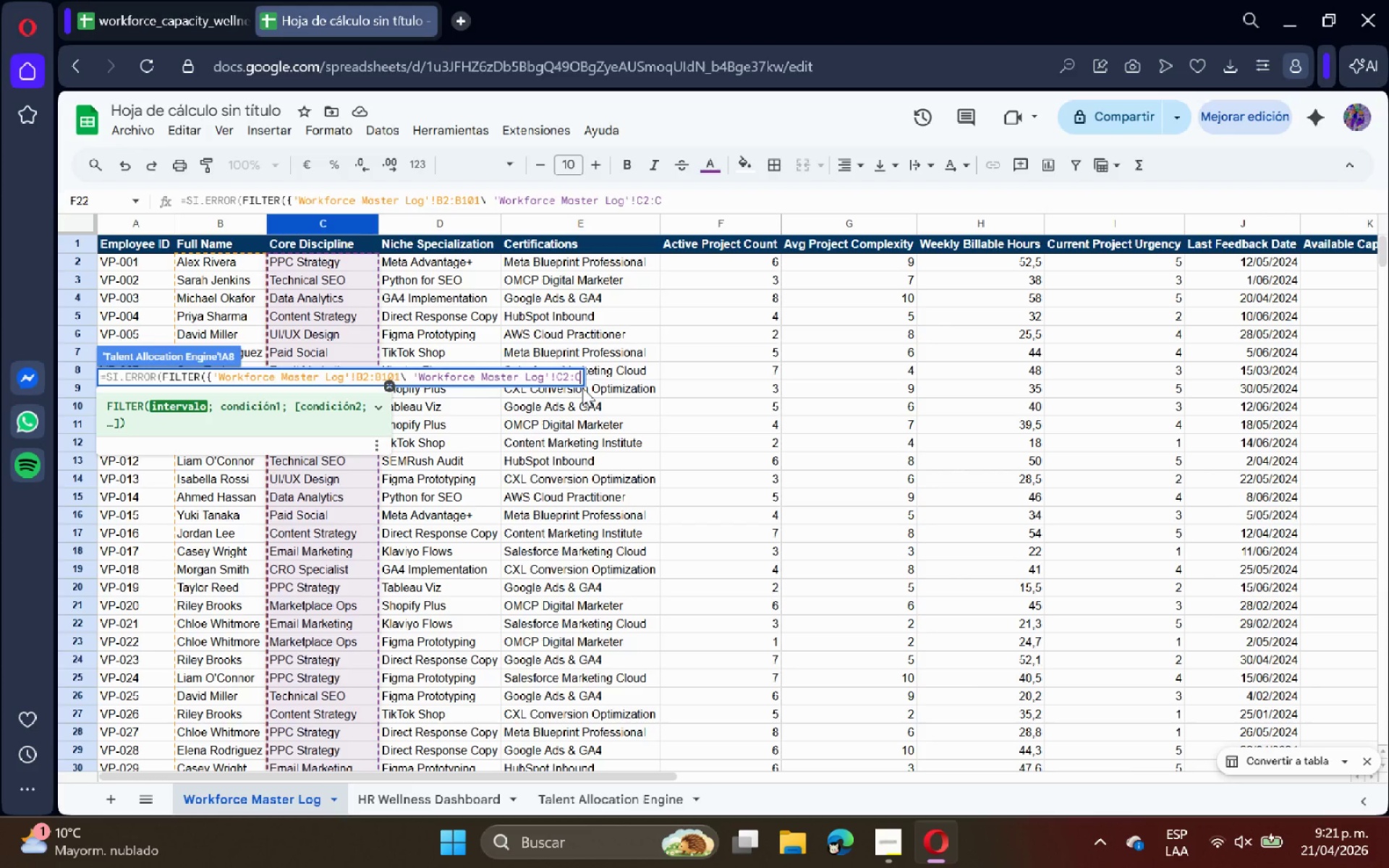 
type(101)
 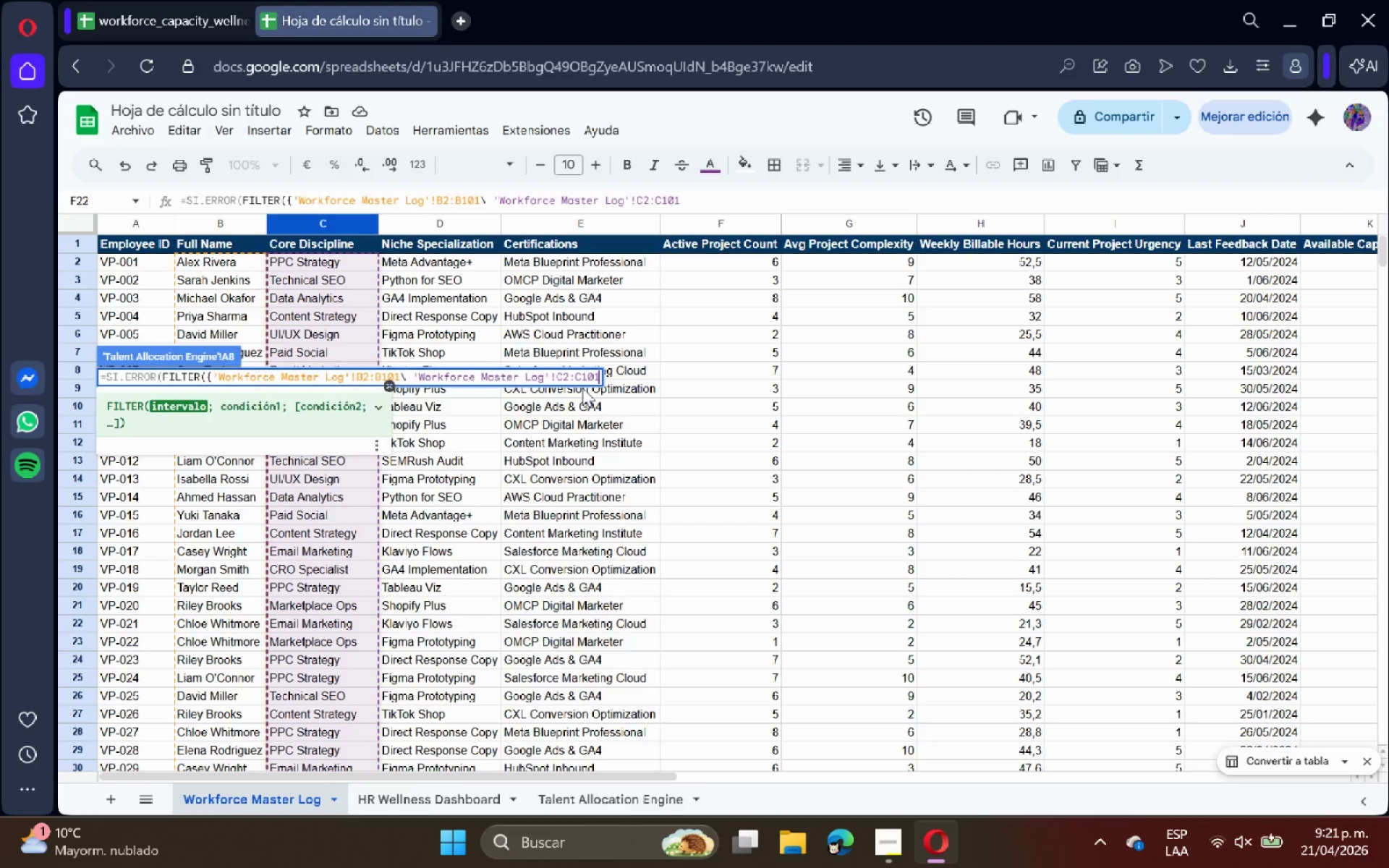 
key(Alt+Control+BracketLeft)
 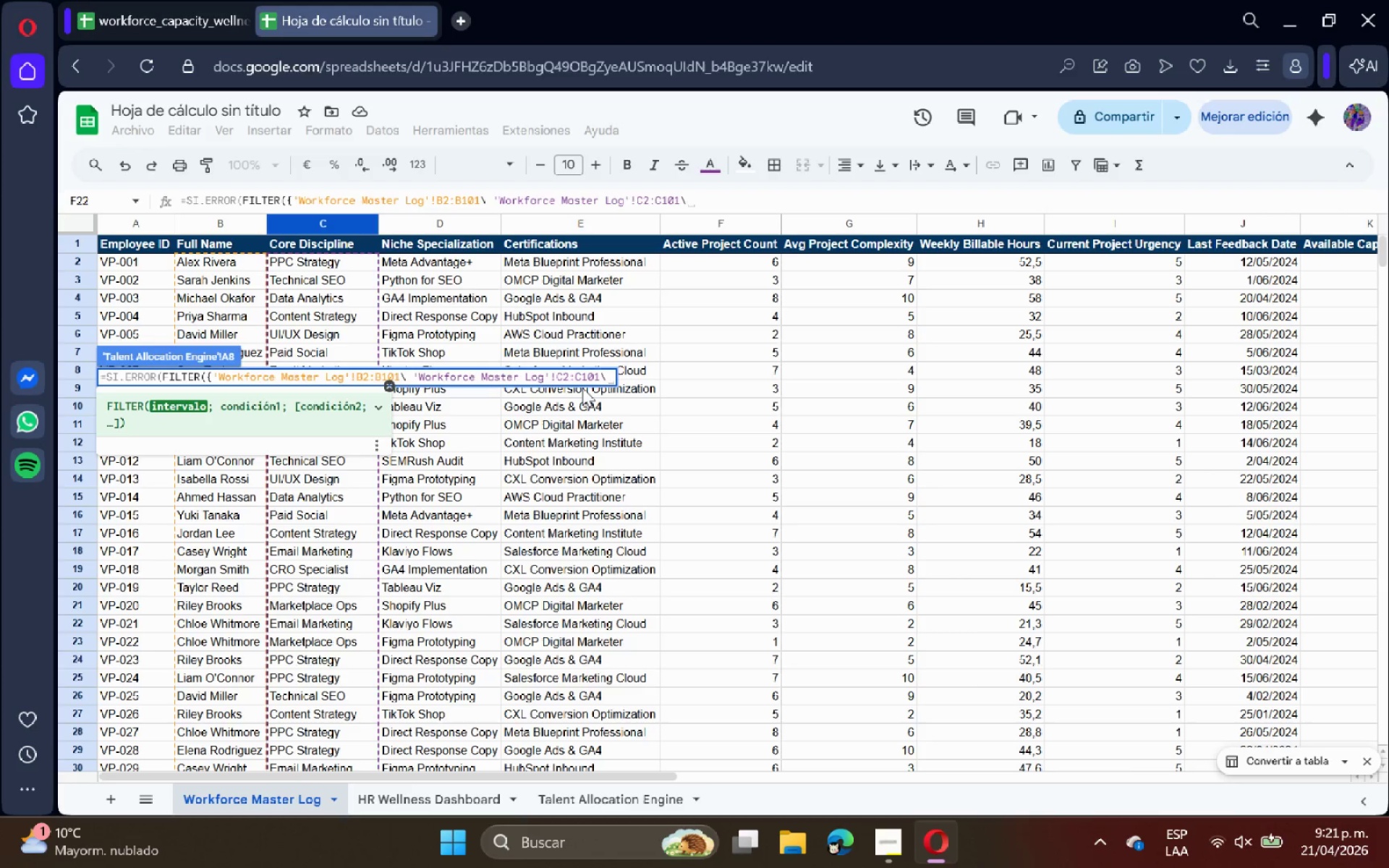 
wait(5.08)
 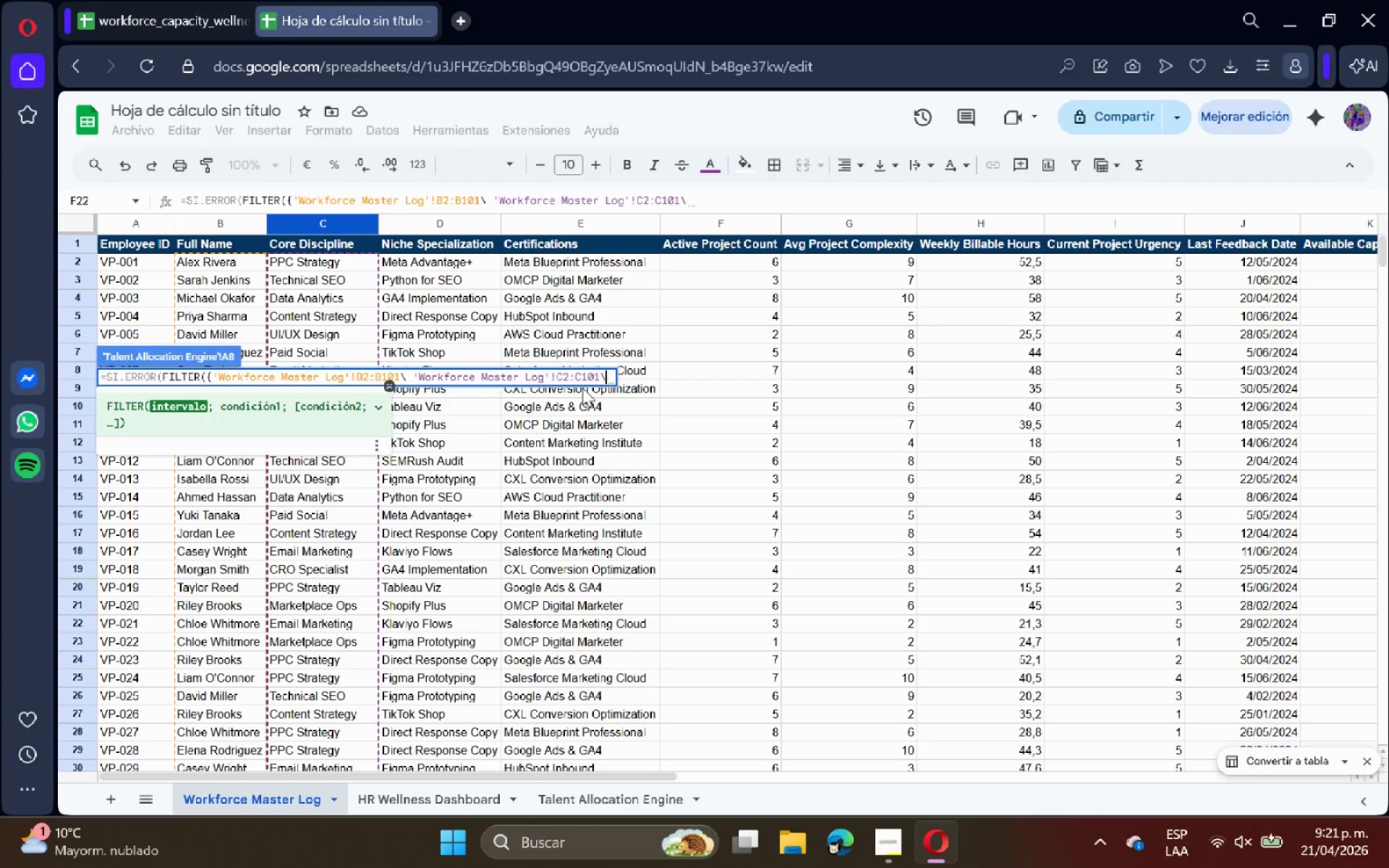 
key(Space)
 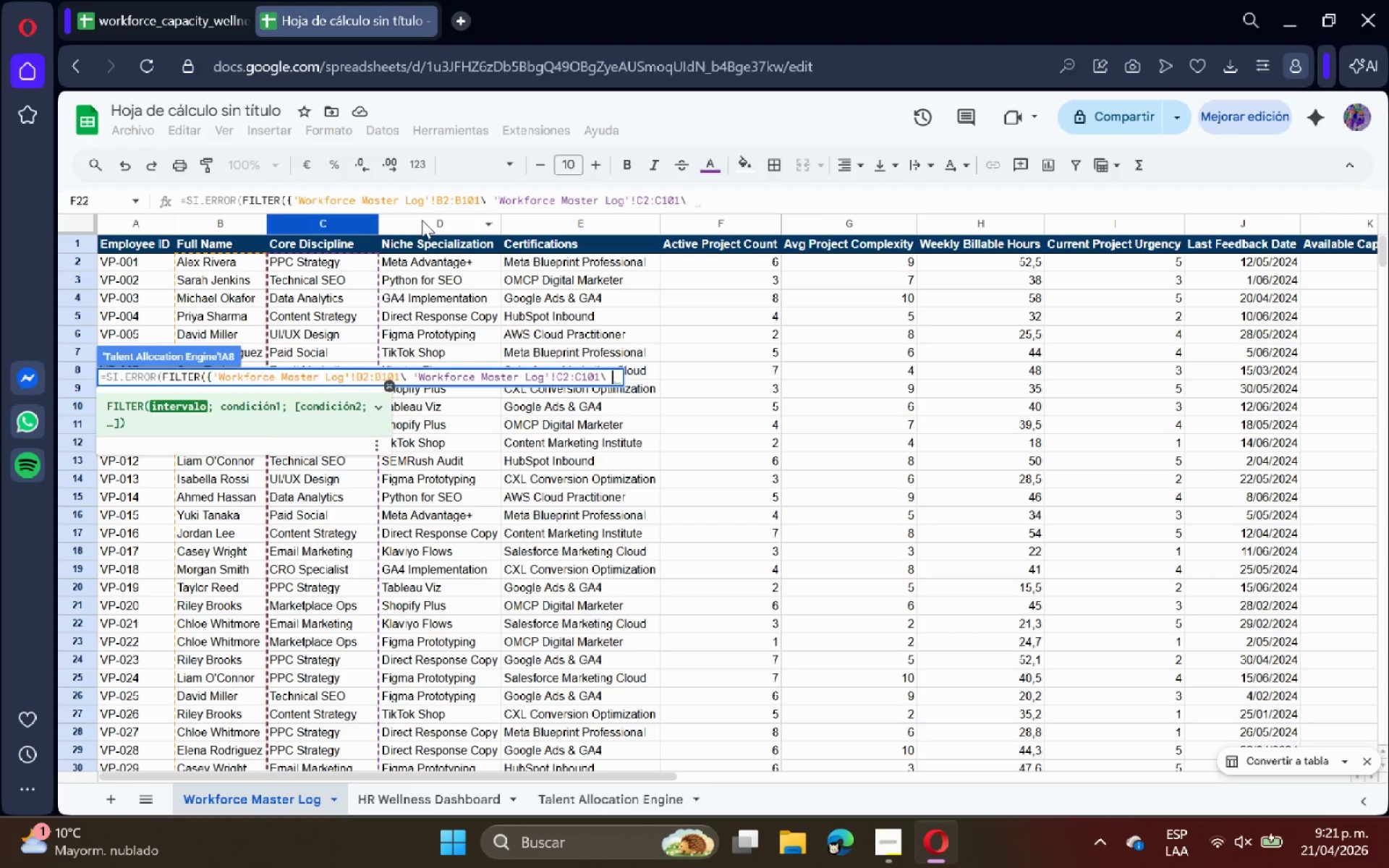 
left_click([422, 220])
 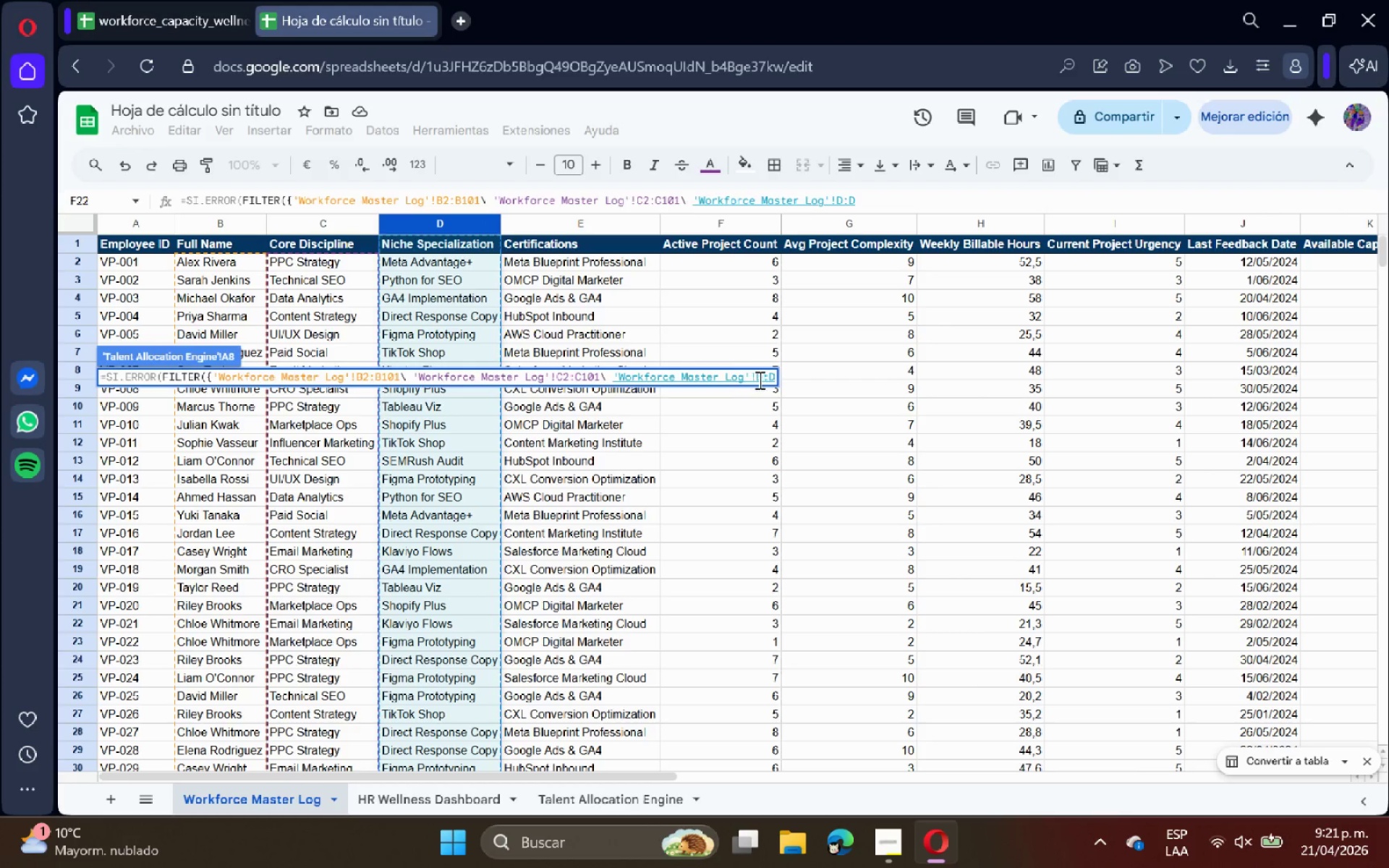 
left_click([761, 380])
 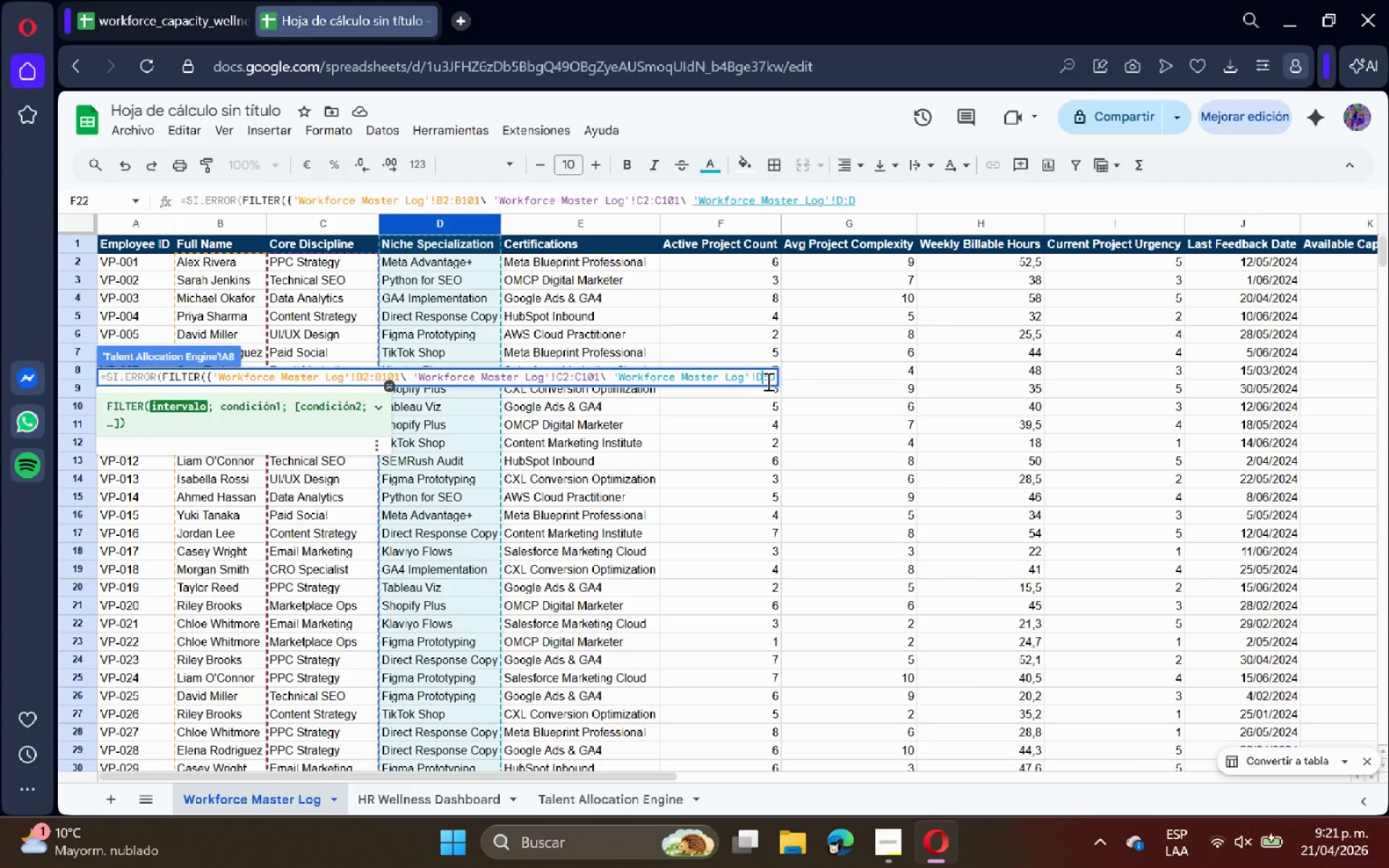 
key(2)
 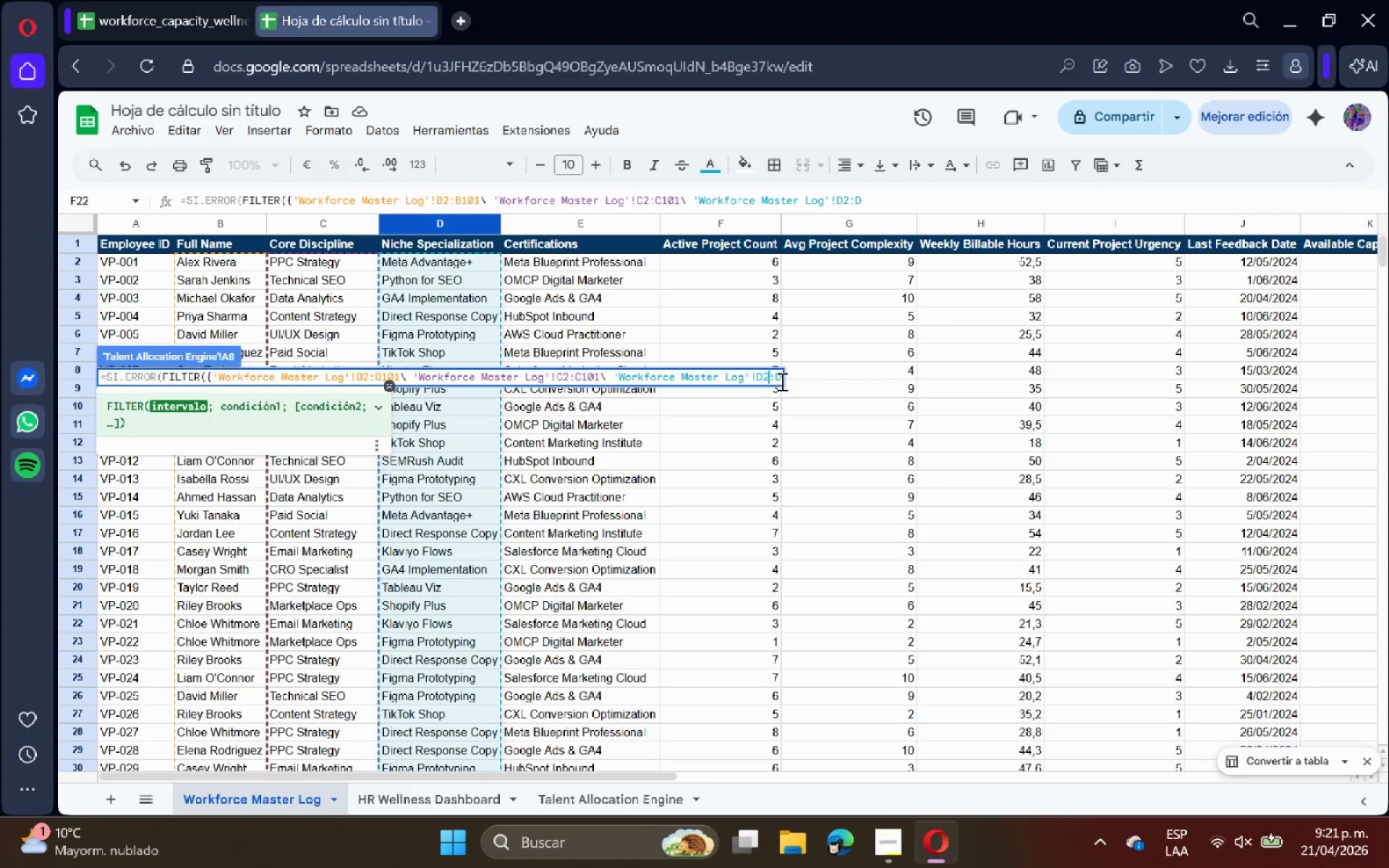 
left_click([781, 381])
 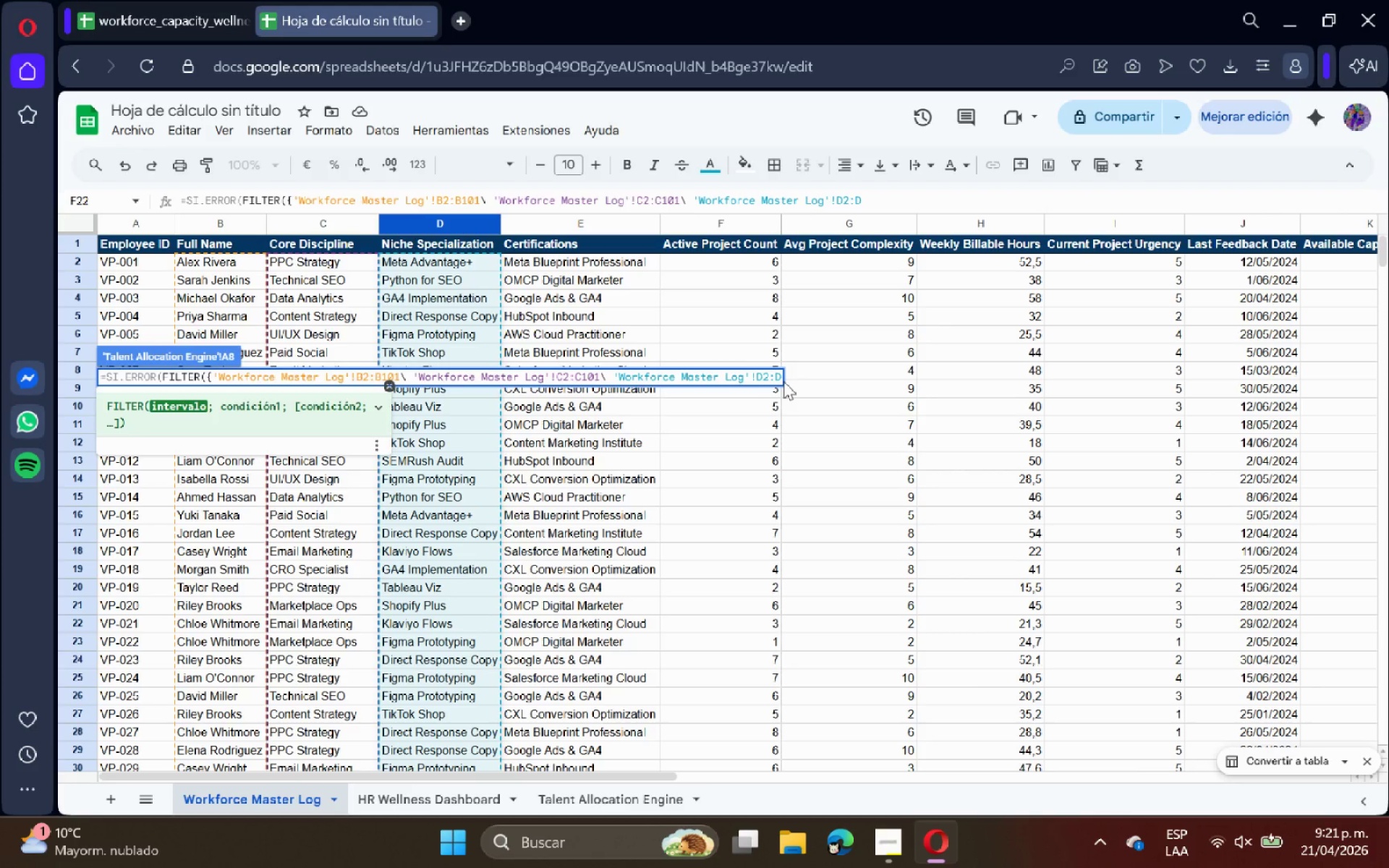 
type(101)
 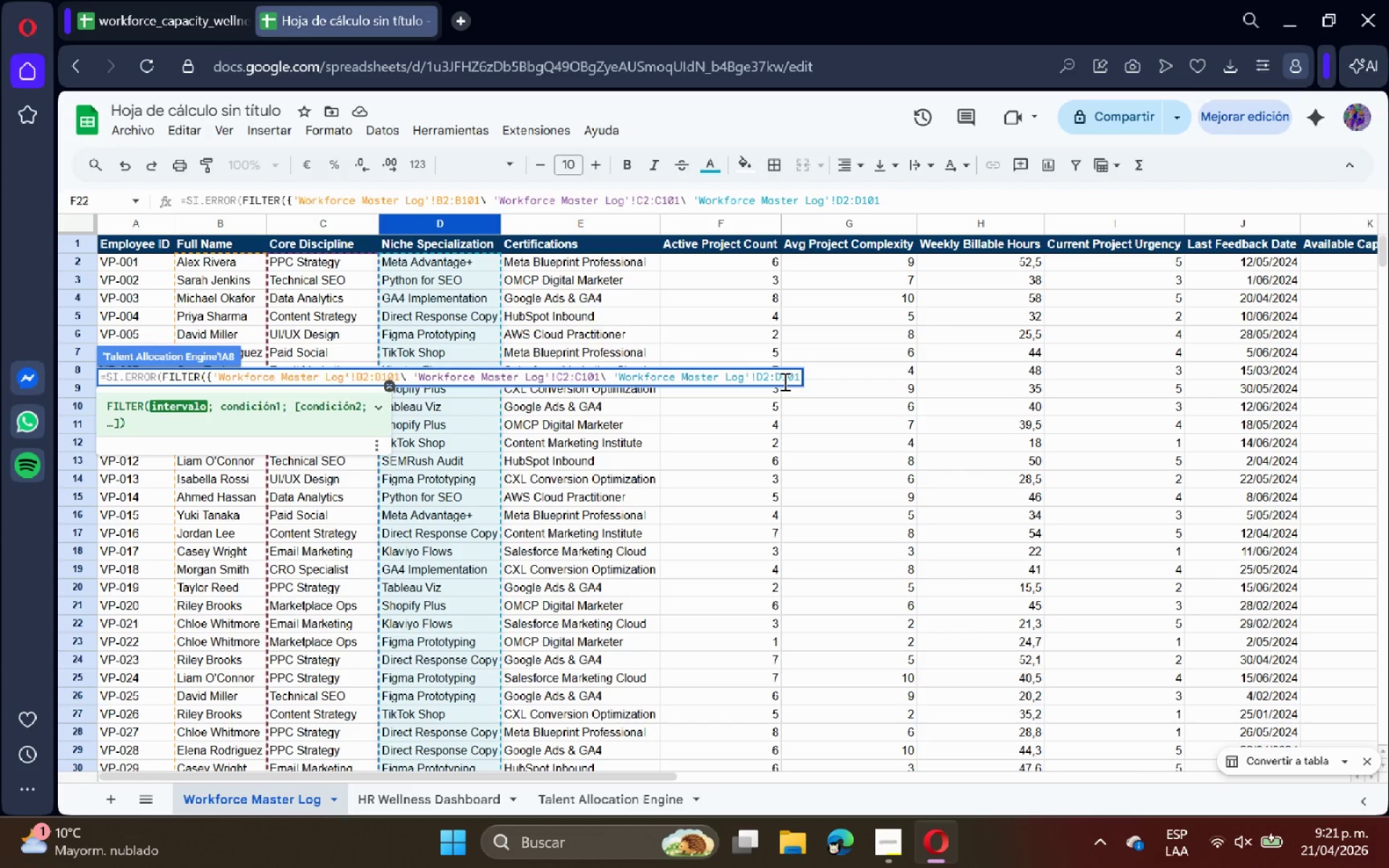 
key(Alt+Control+BracketLeft)
 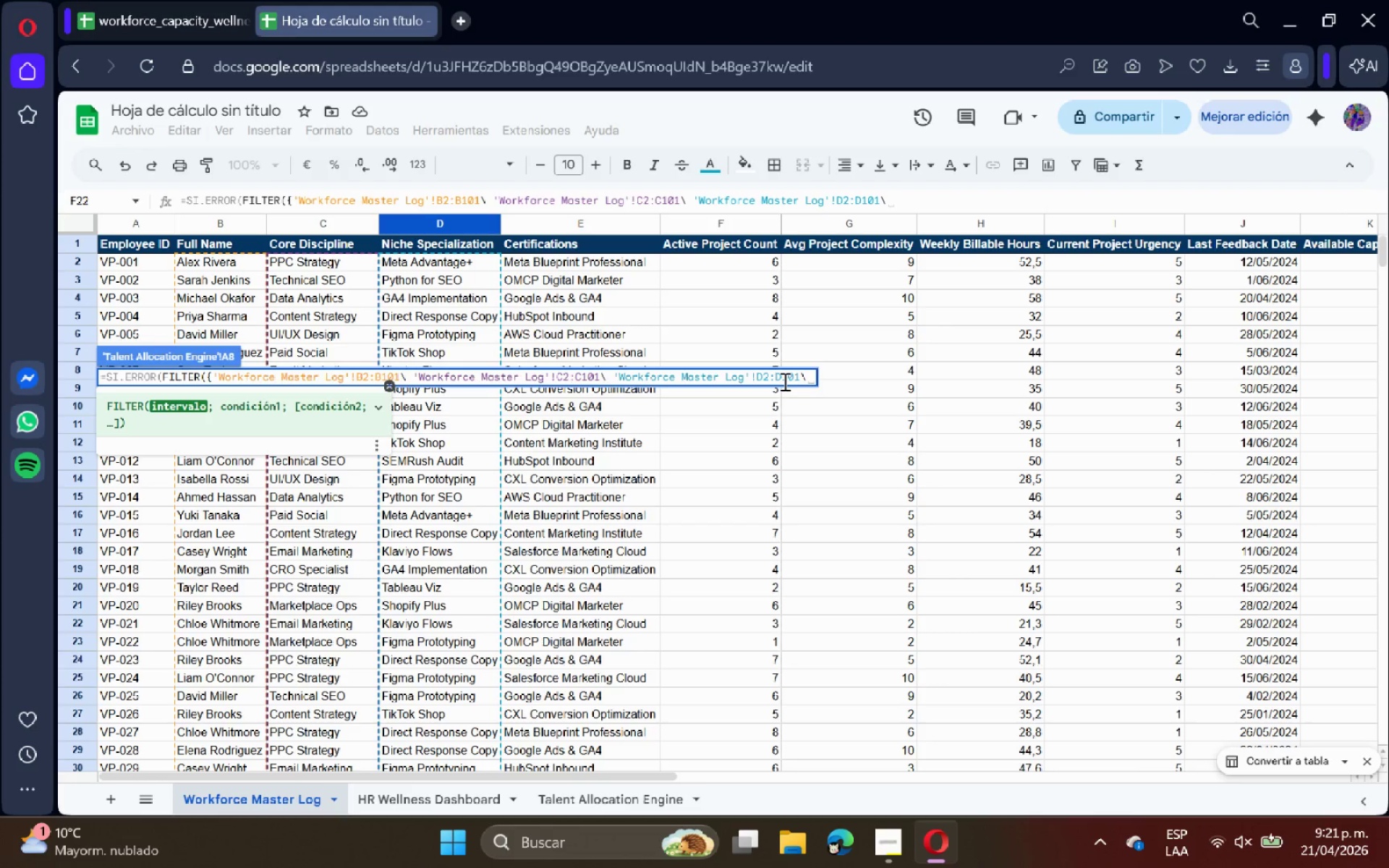 
key(Space)
 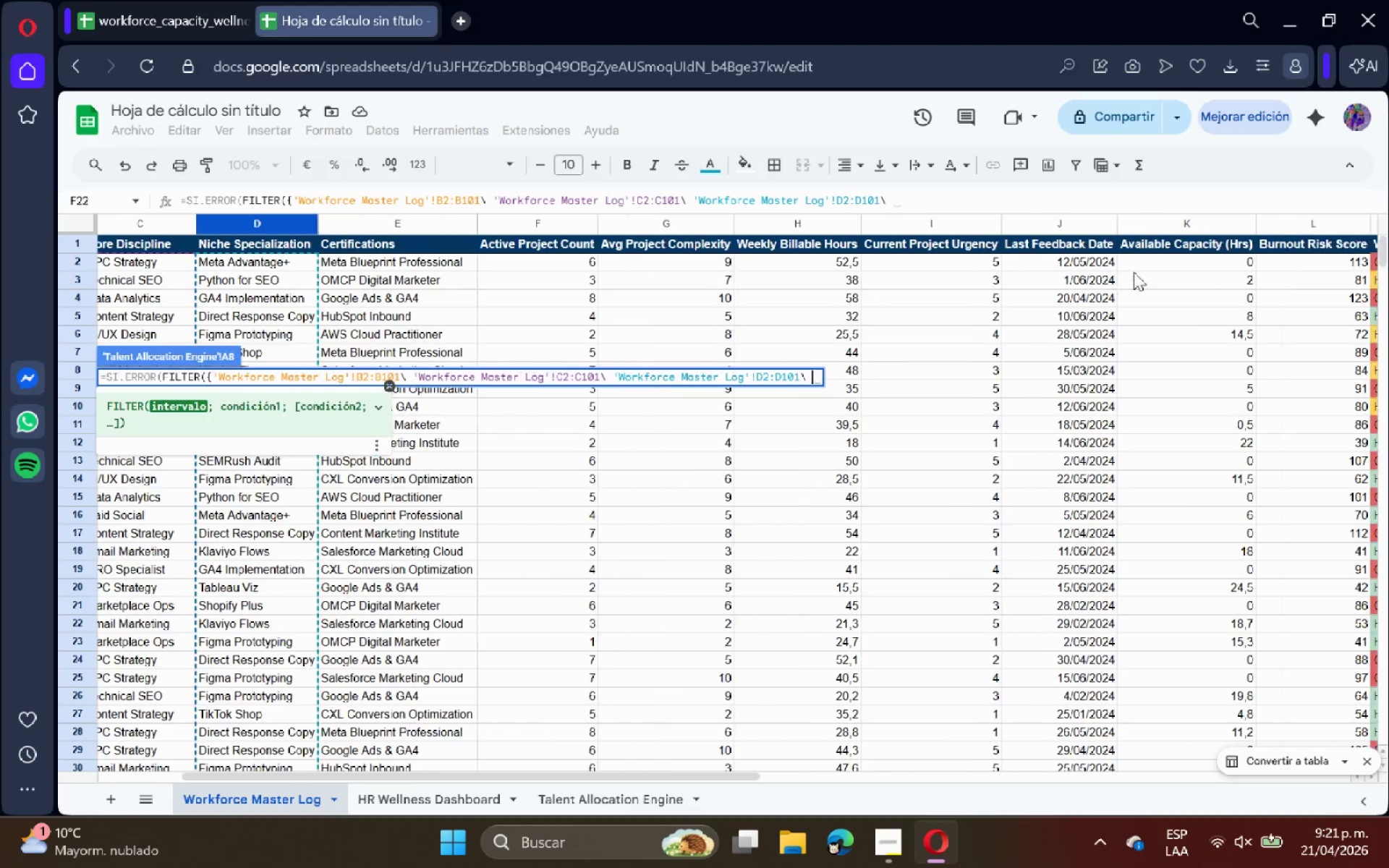 
left_click([1116, 224])
 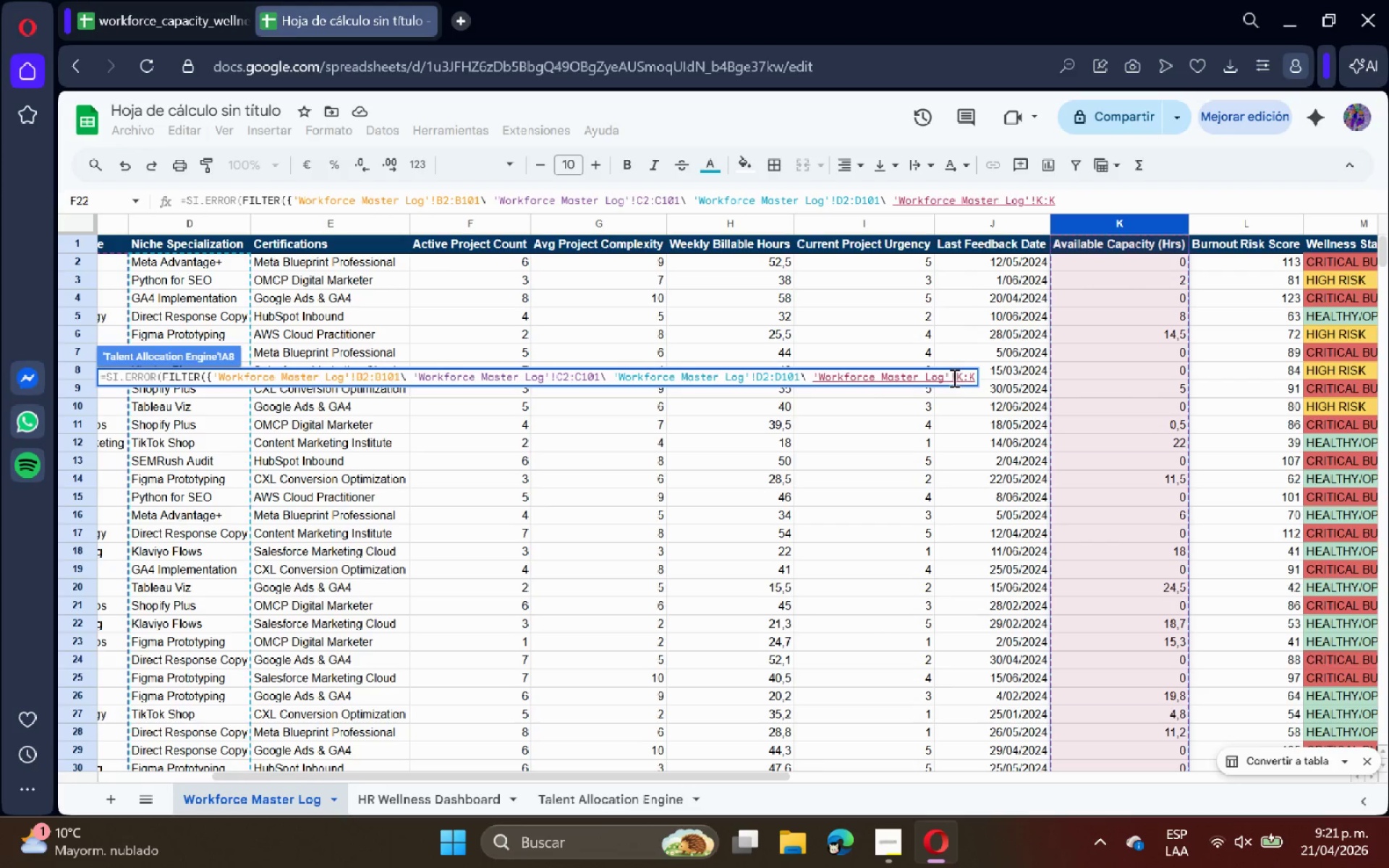 
left_click([962, 378])
 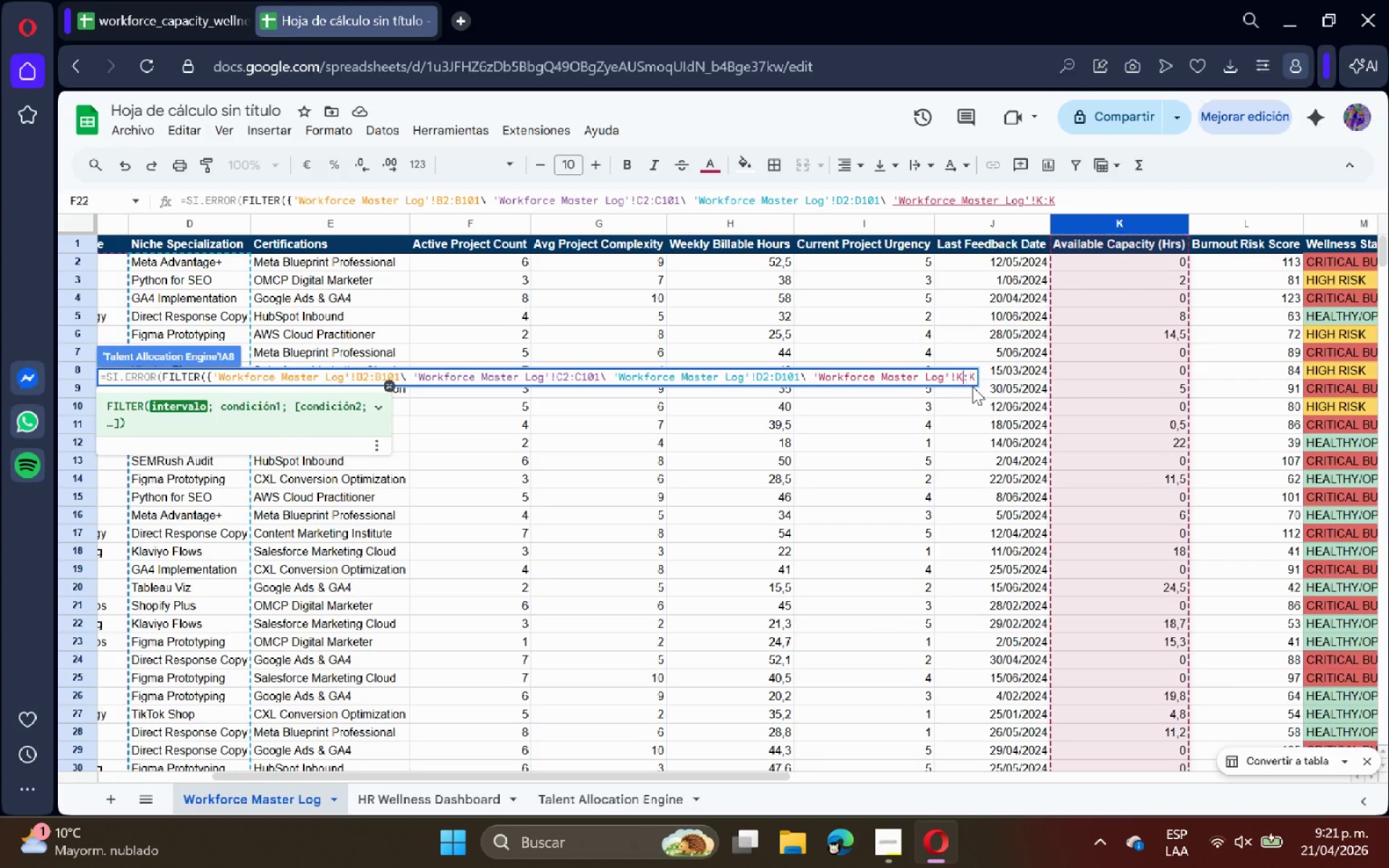 
key(2)
 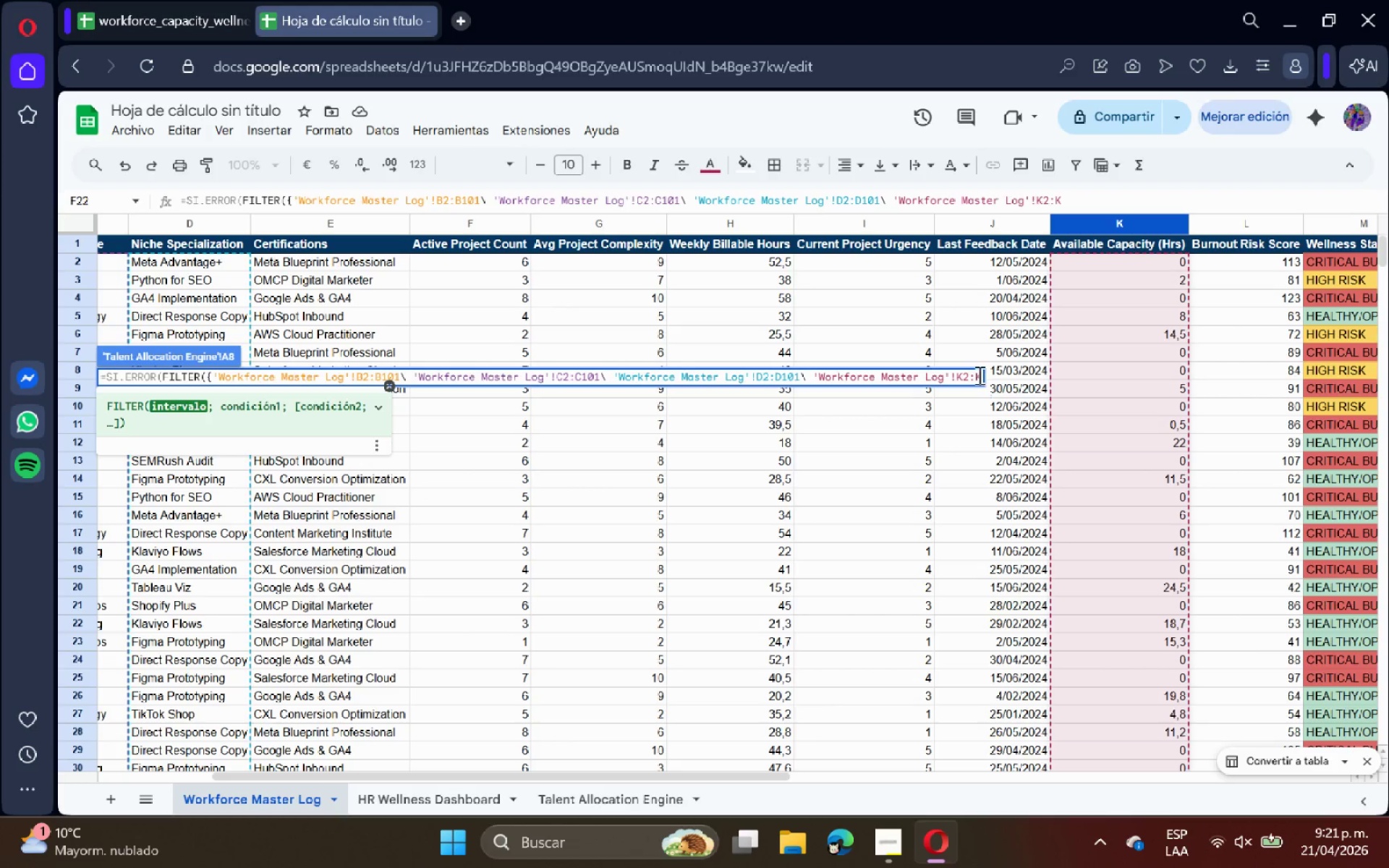 
left_click([977, 374])
 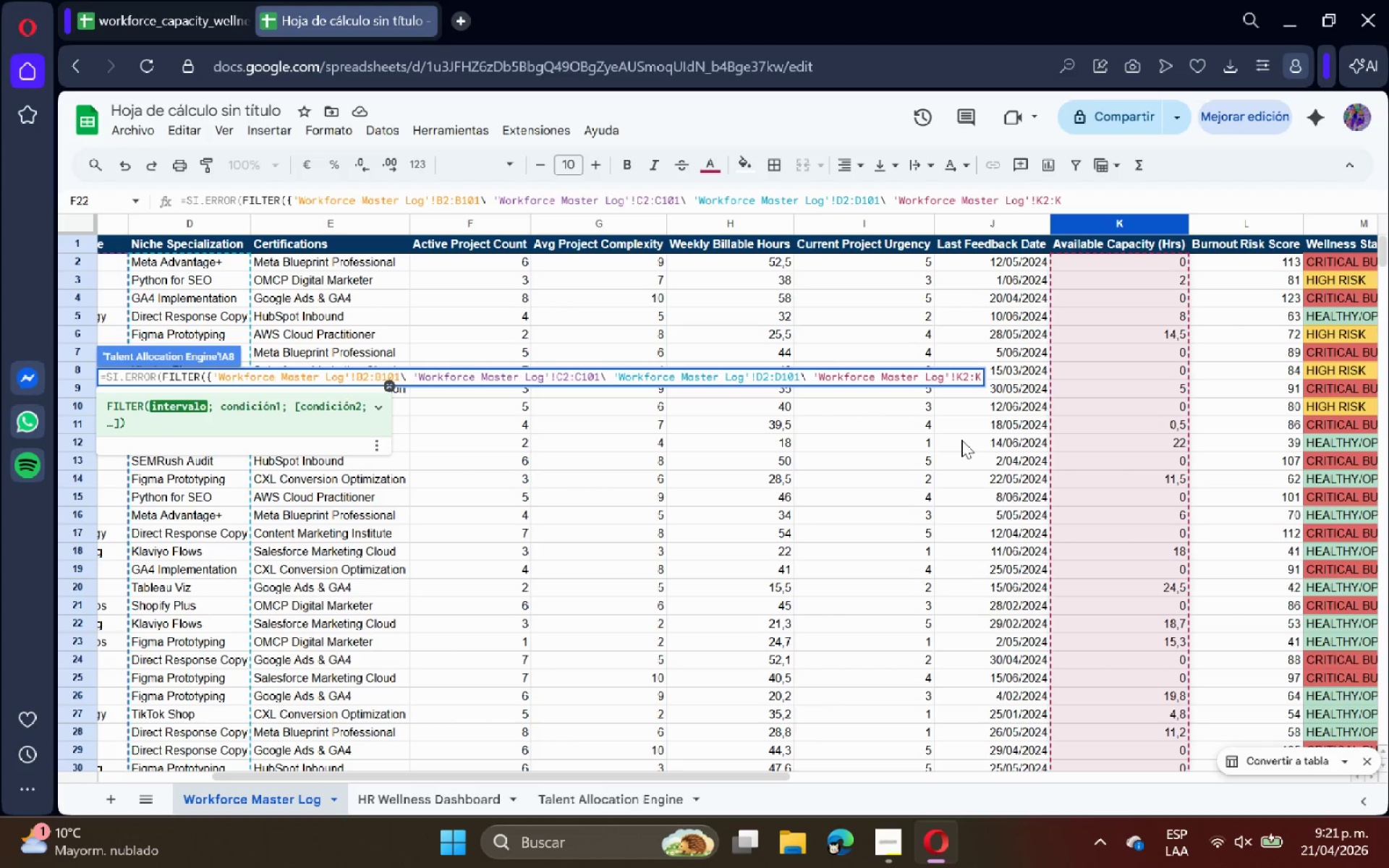 
key(ArrowRight)
 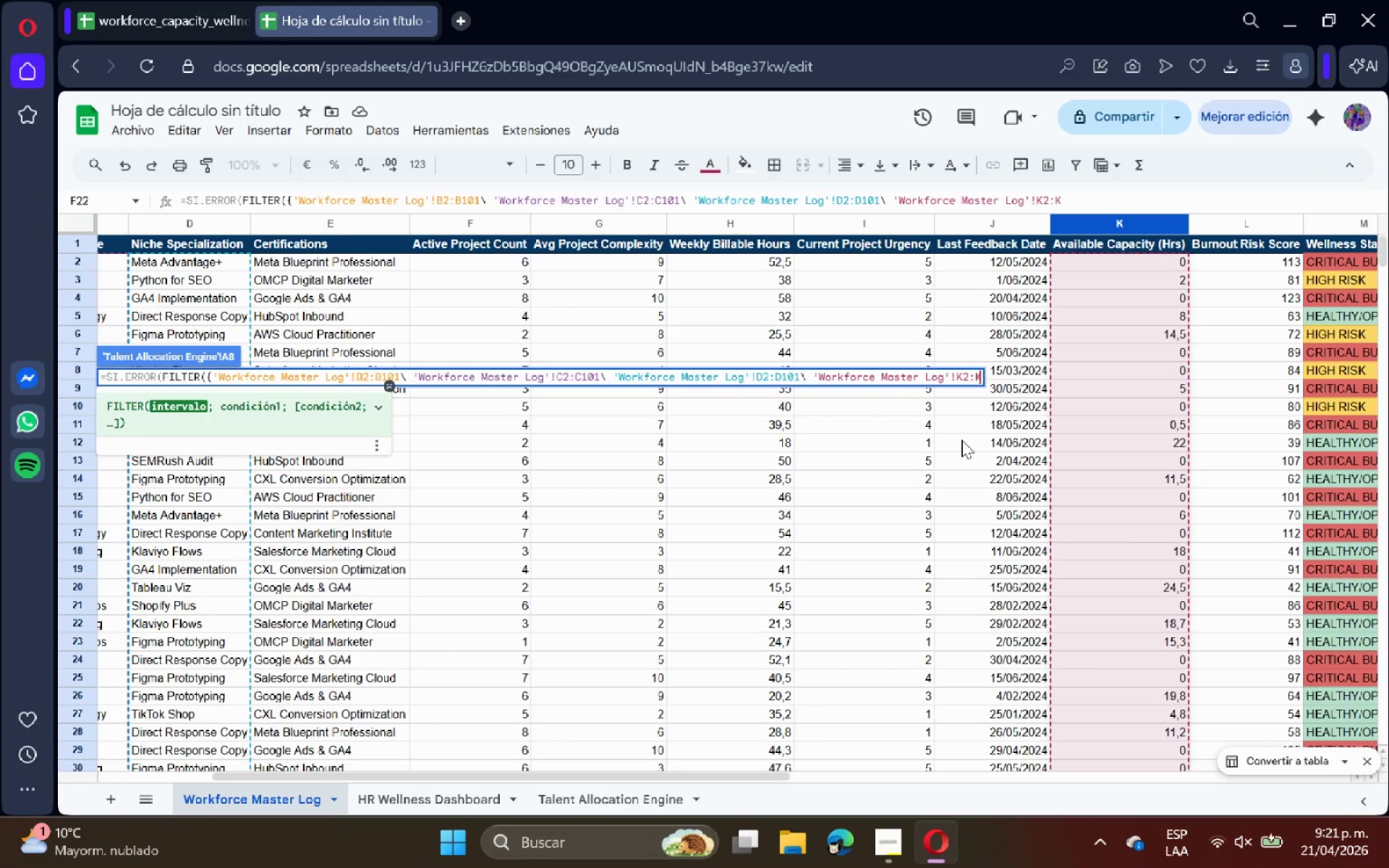 
type(101)
 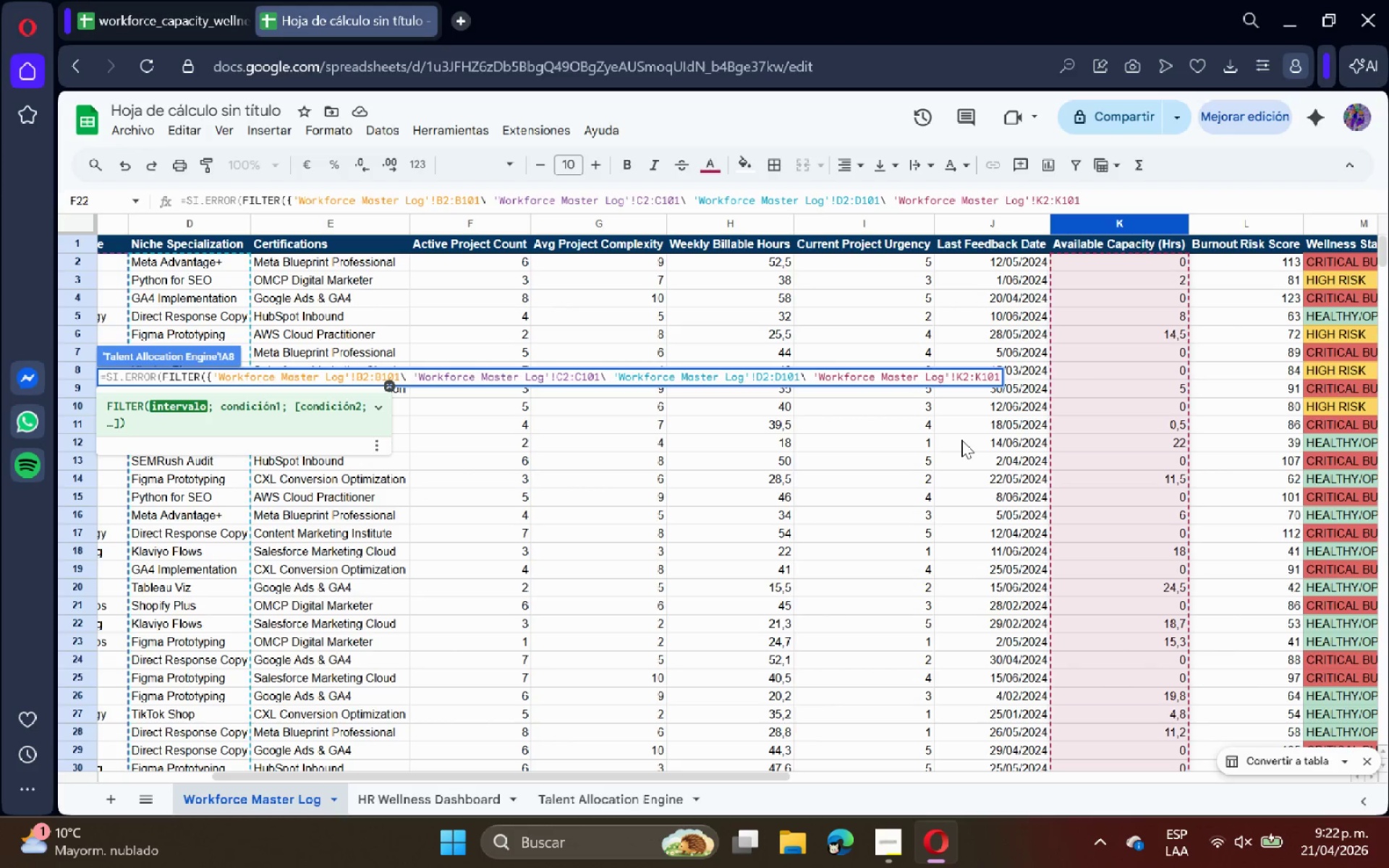 
key(Alt+Control+BracketLeft)
 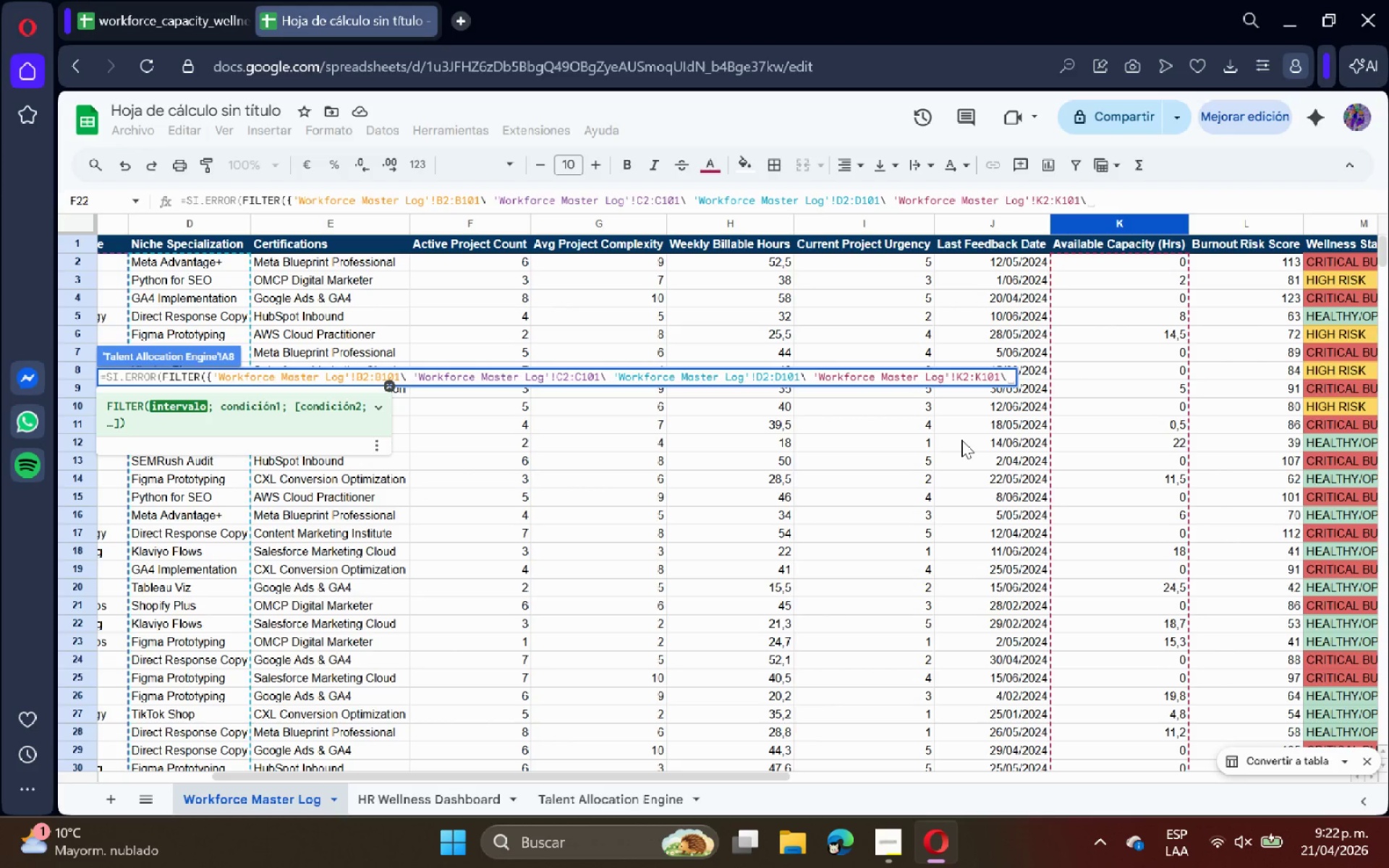 
key(Space)
 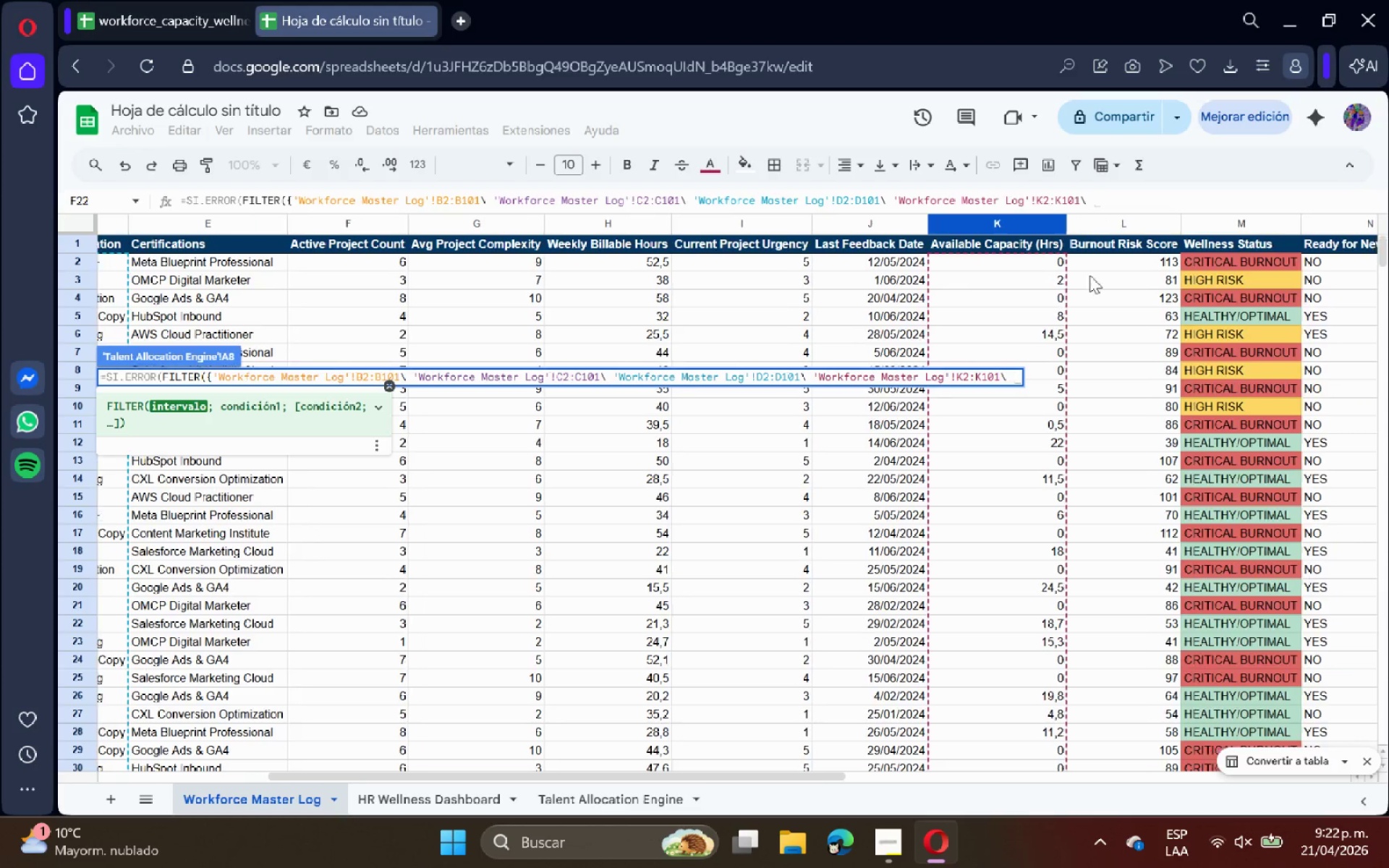 
left_click([1123, 226])
 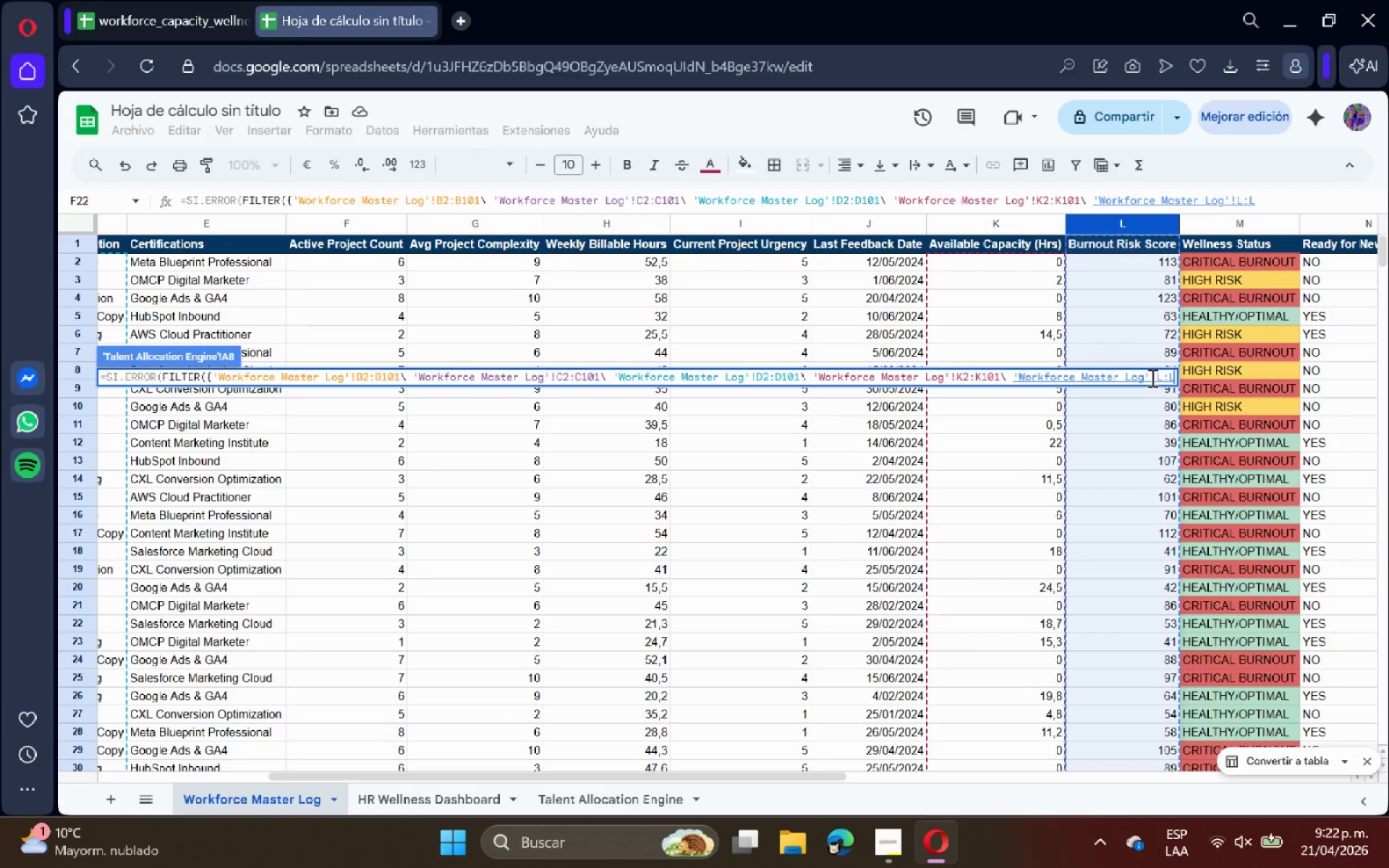 
key(Alt+Control+BracketLeft)
 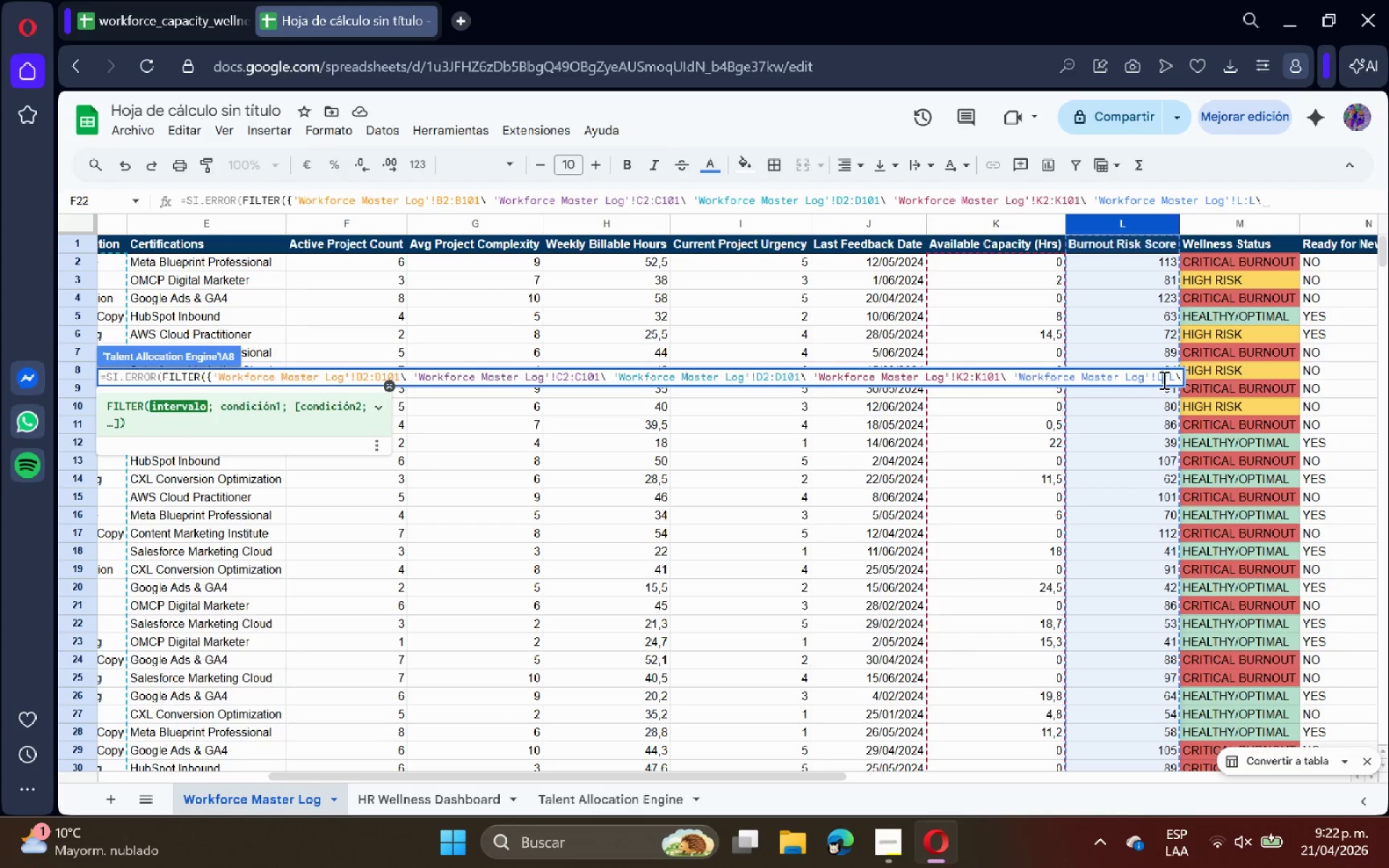 
key(2)
 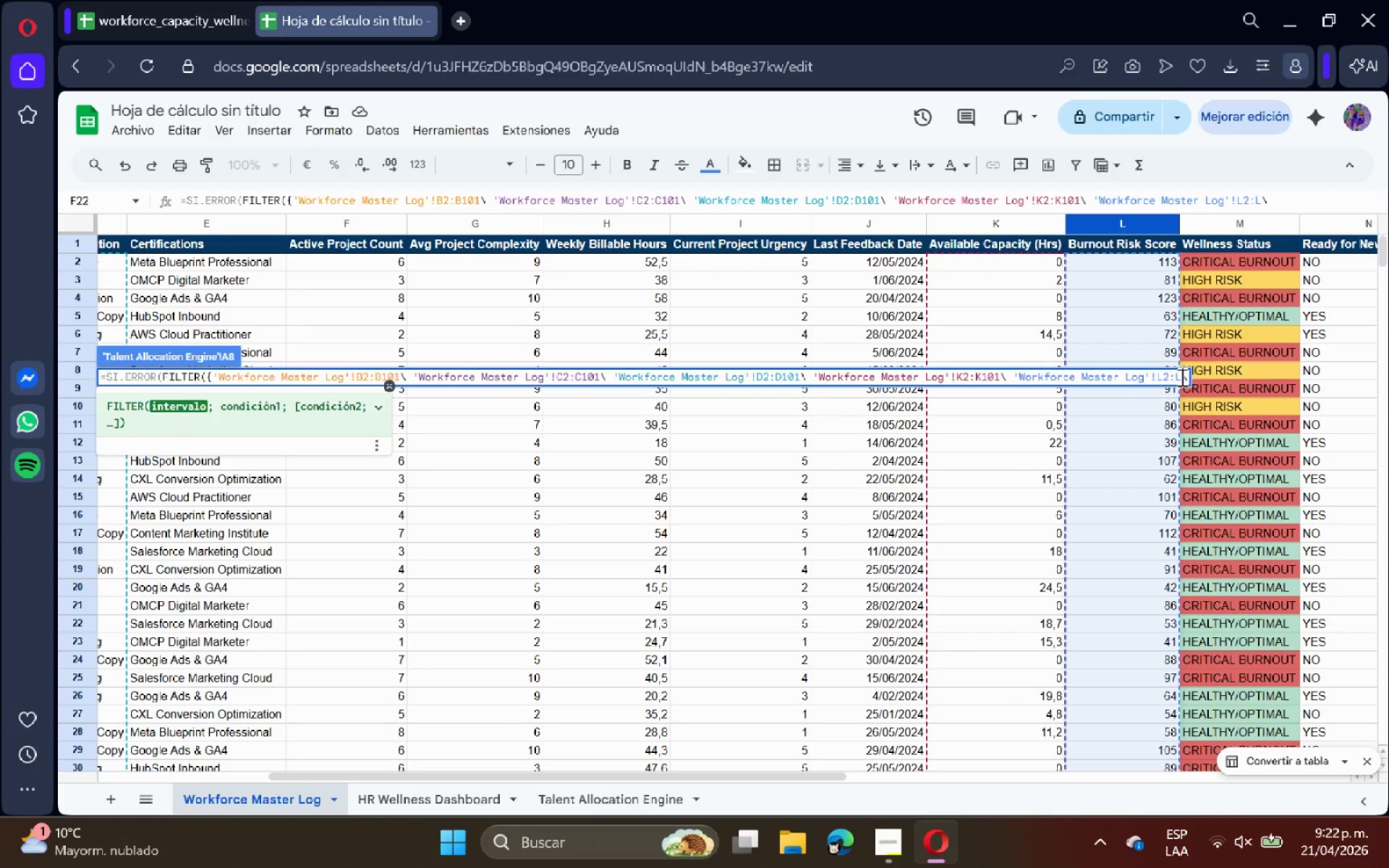 
left_click([1181, 377])
 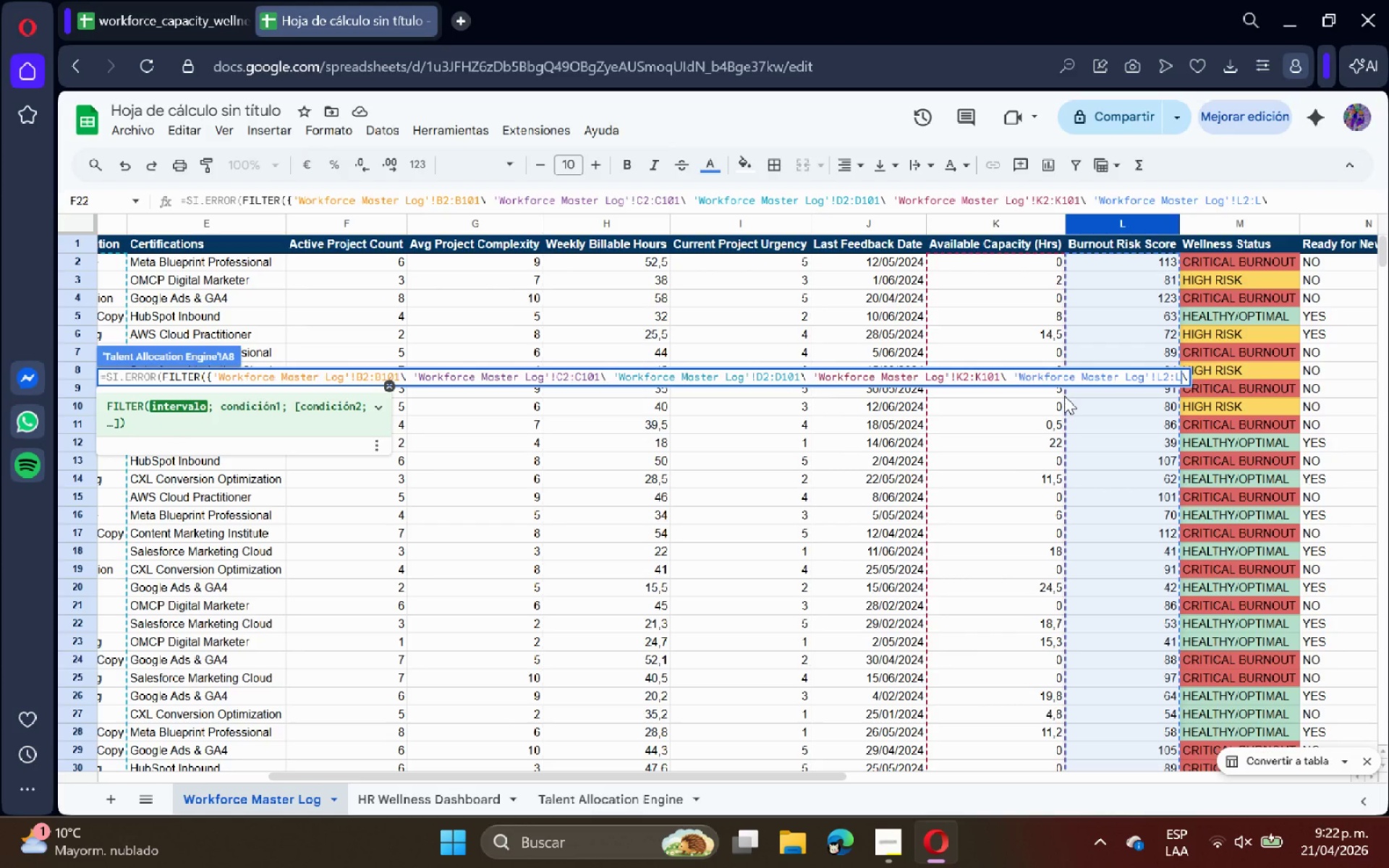 
type(101)
 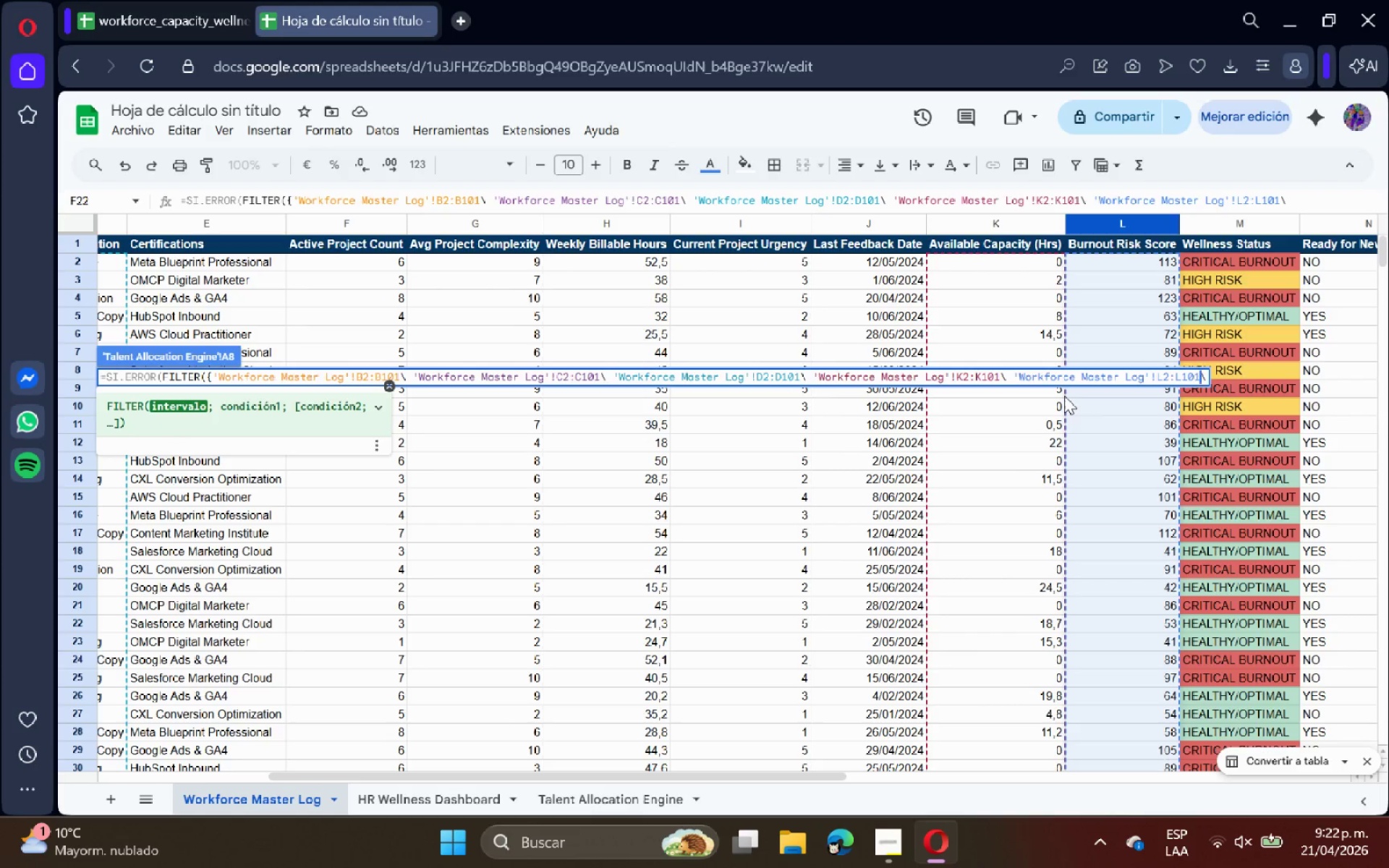 
key(ArrowRight)
 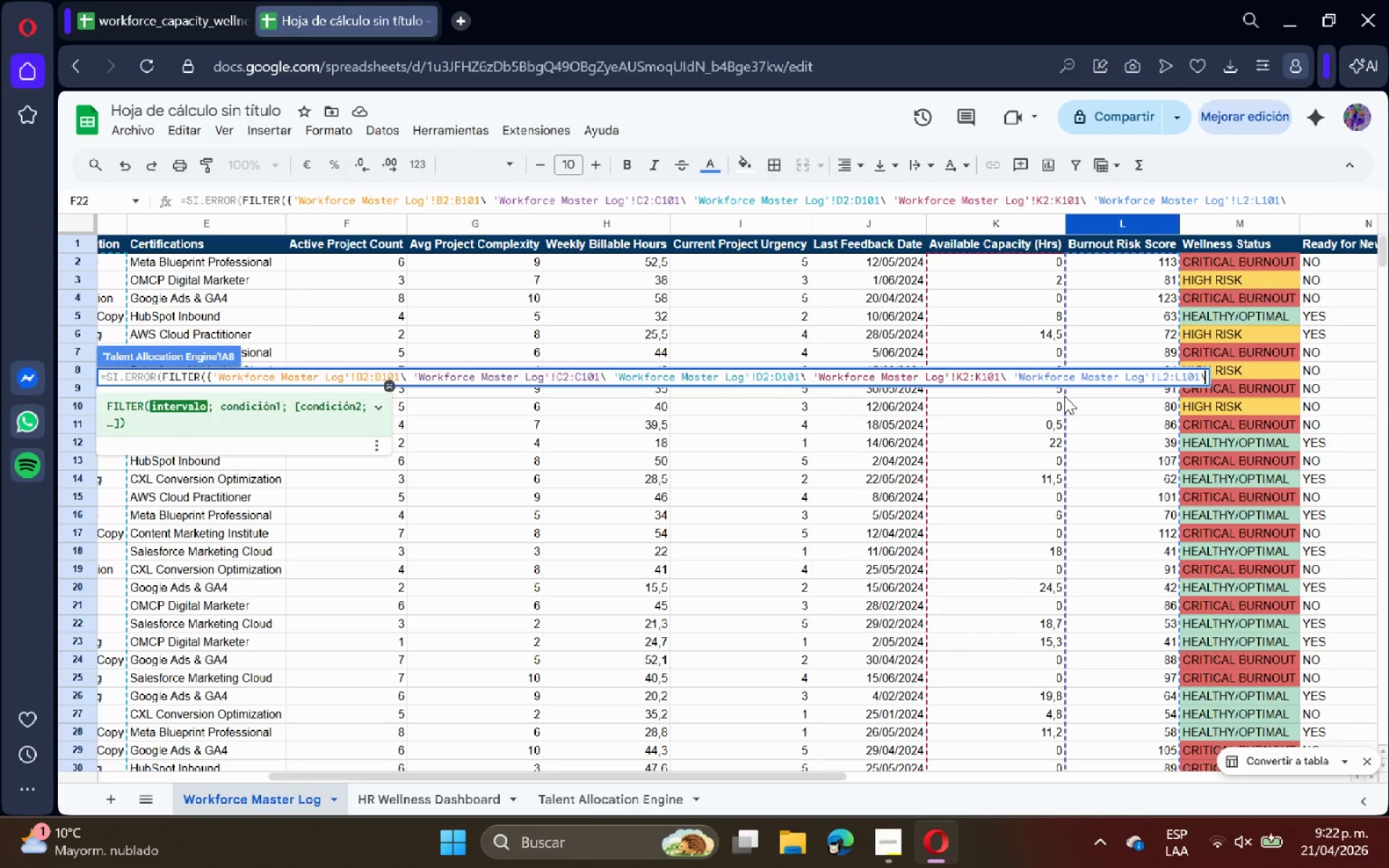 
key(ArrowRight)
 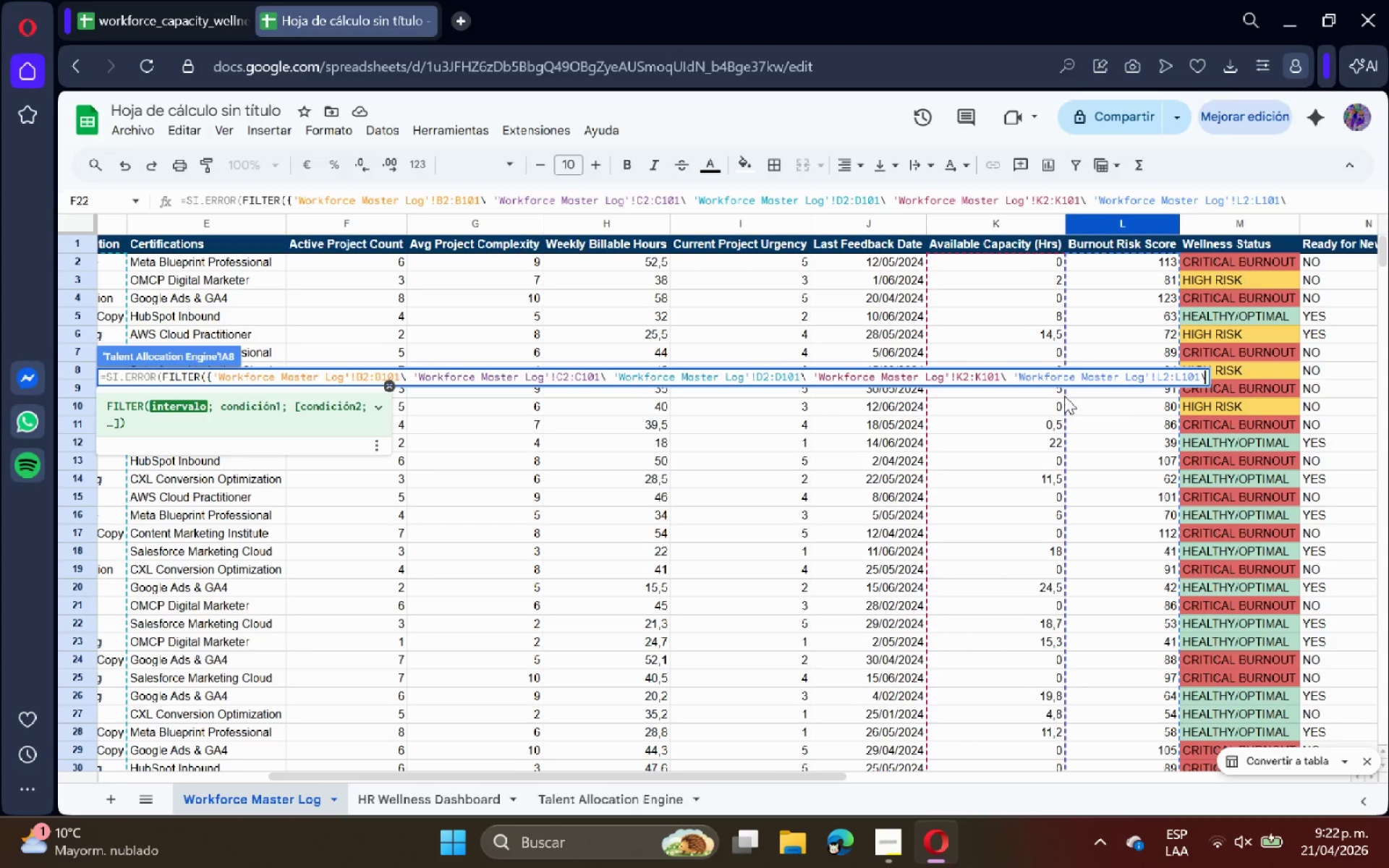 
key(Space)
 